 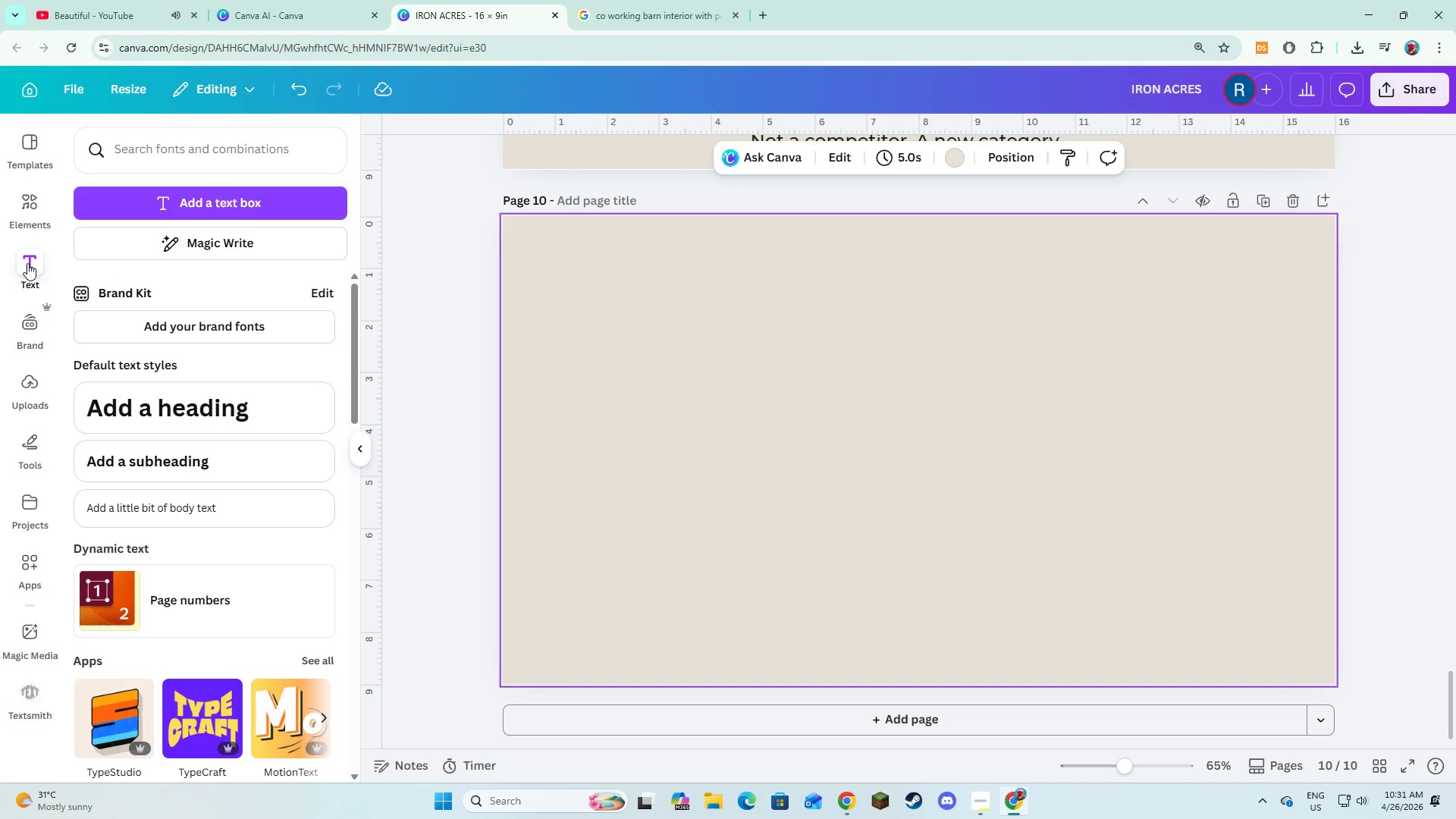 
left_click([187, 206])
 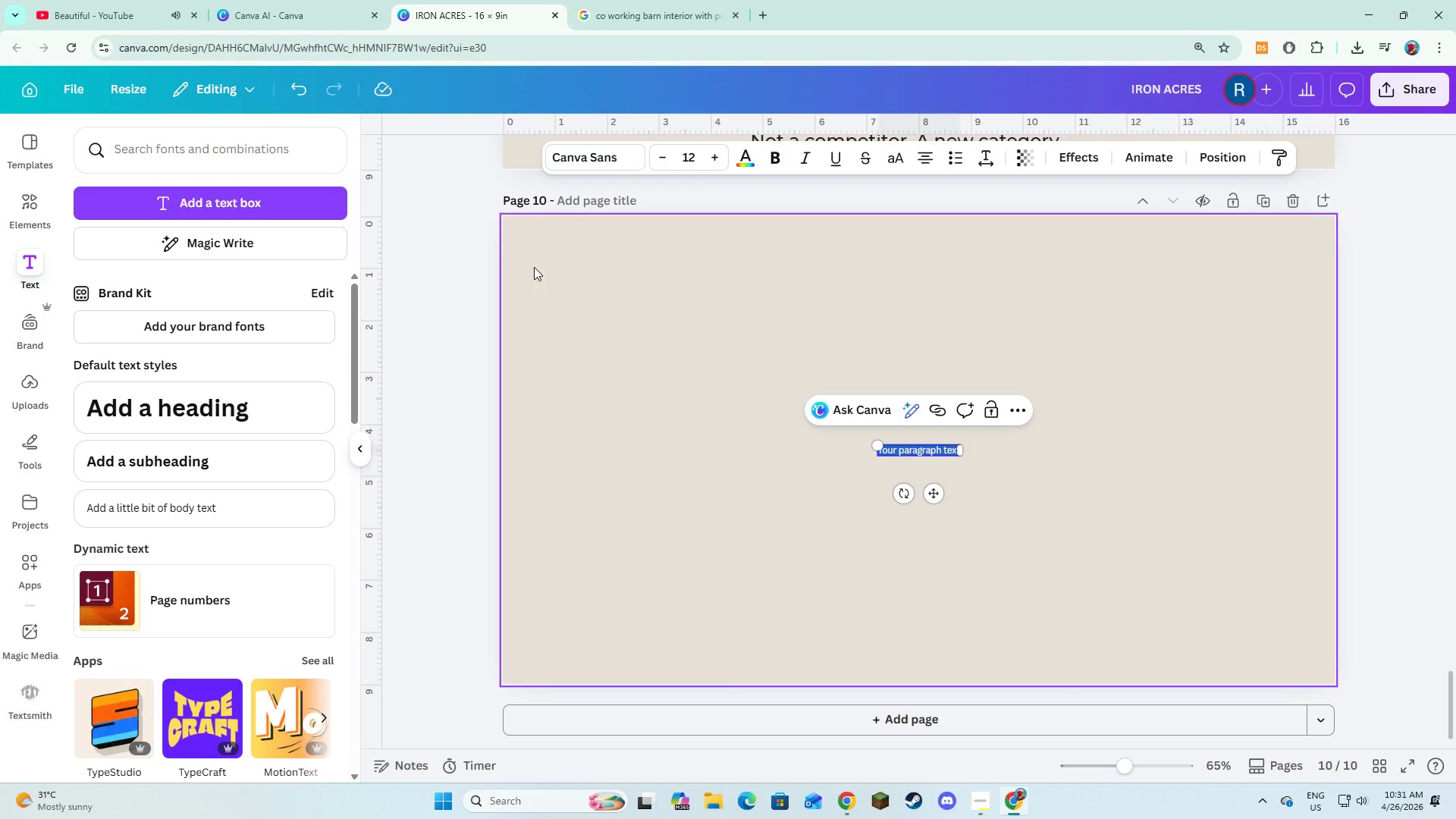 
type(Built by Operators and Creators)
 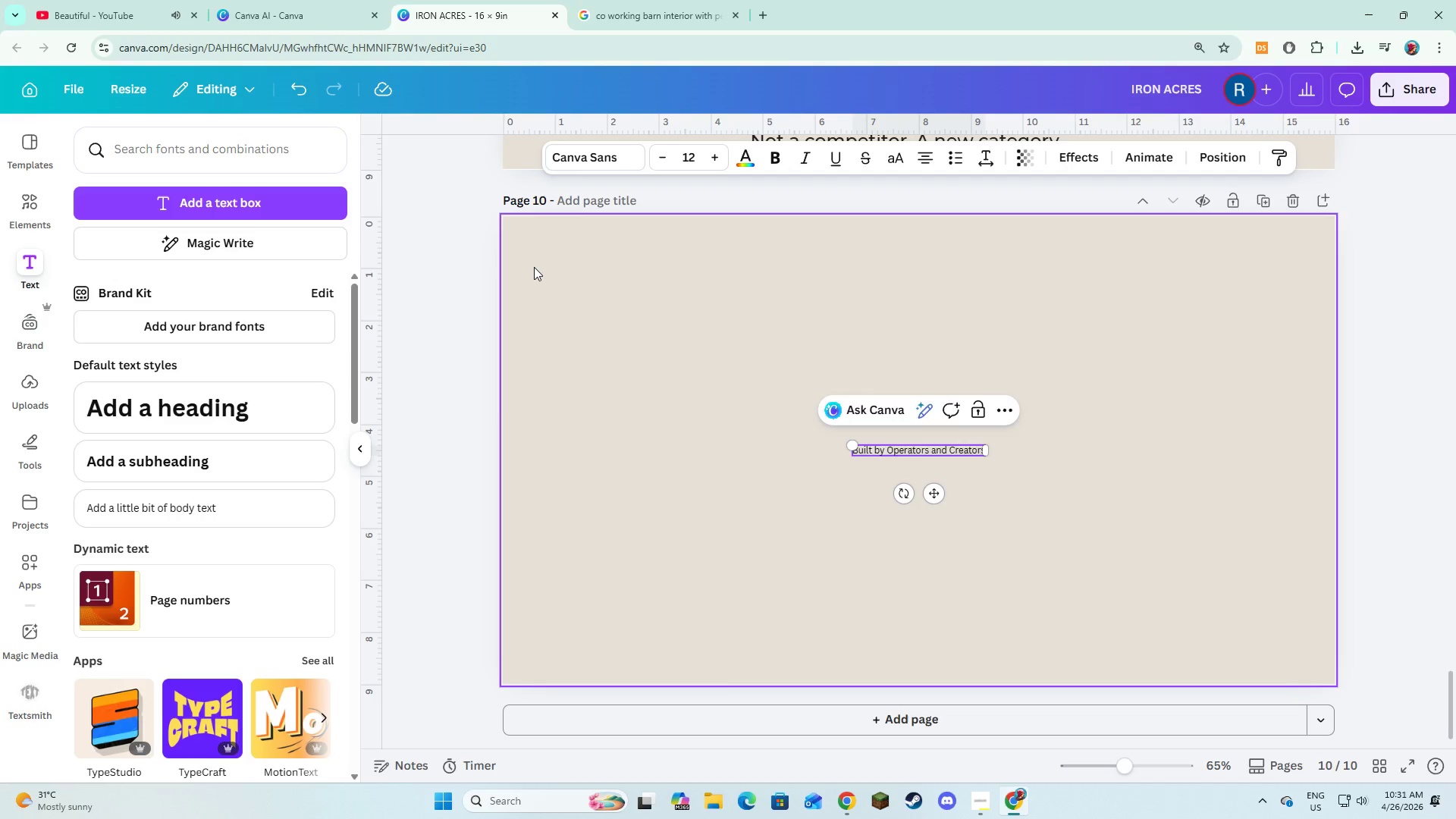 
key(Control+A)
 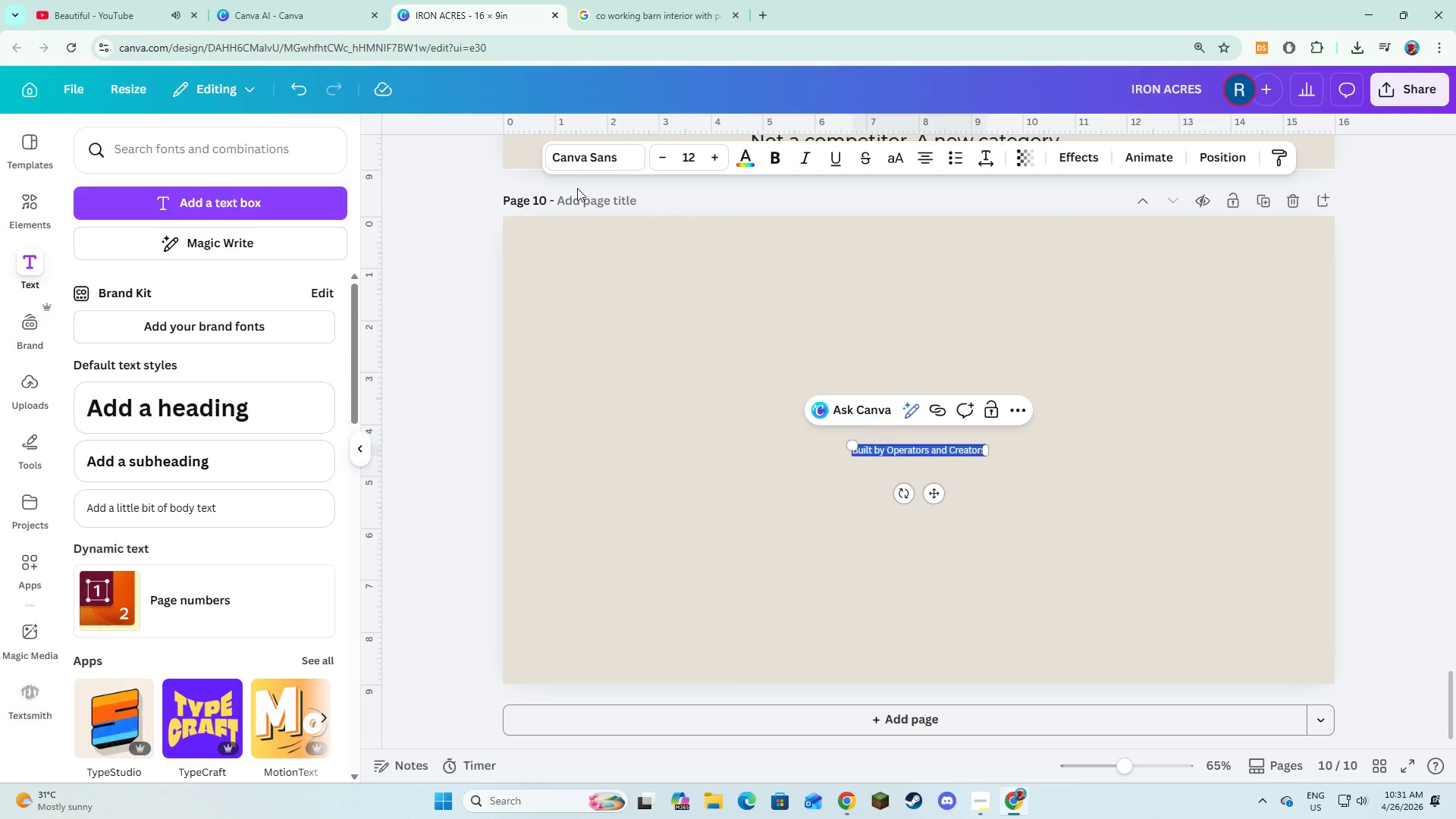 
left_click([558, 172])
 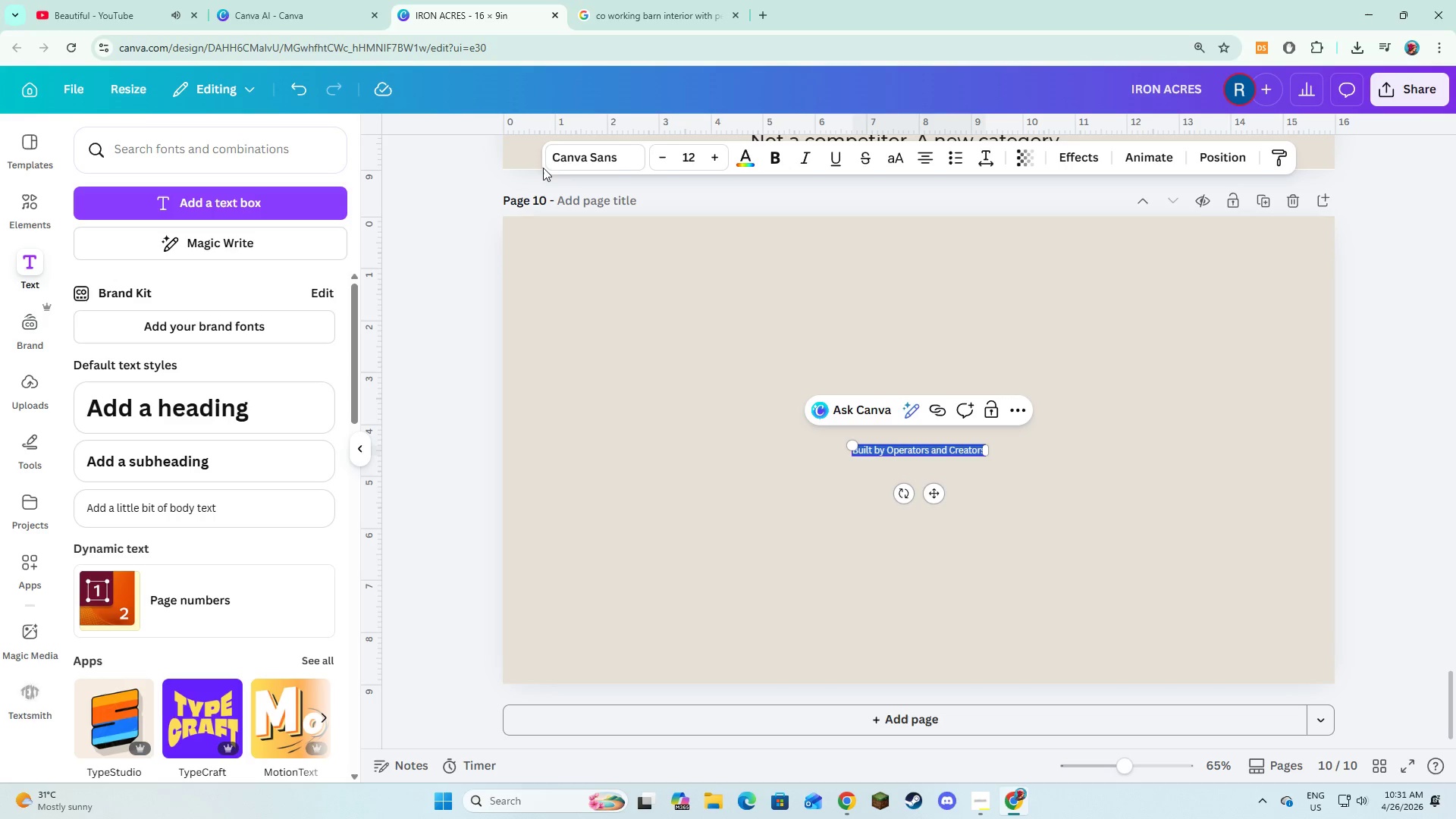 
left_click([570, 158])
 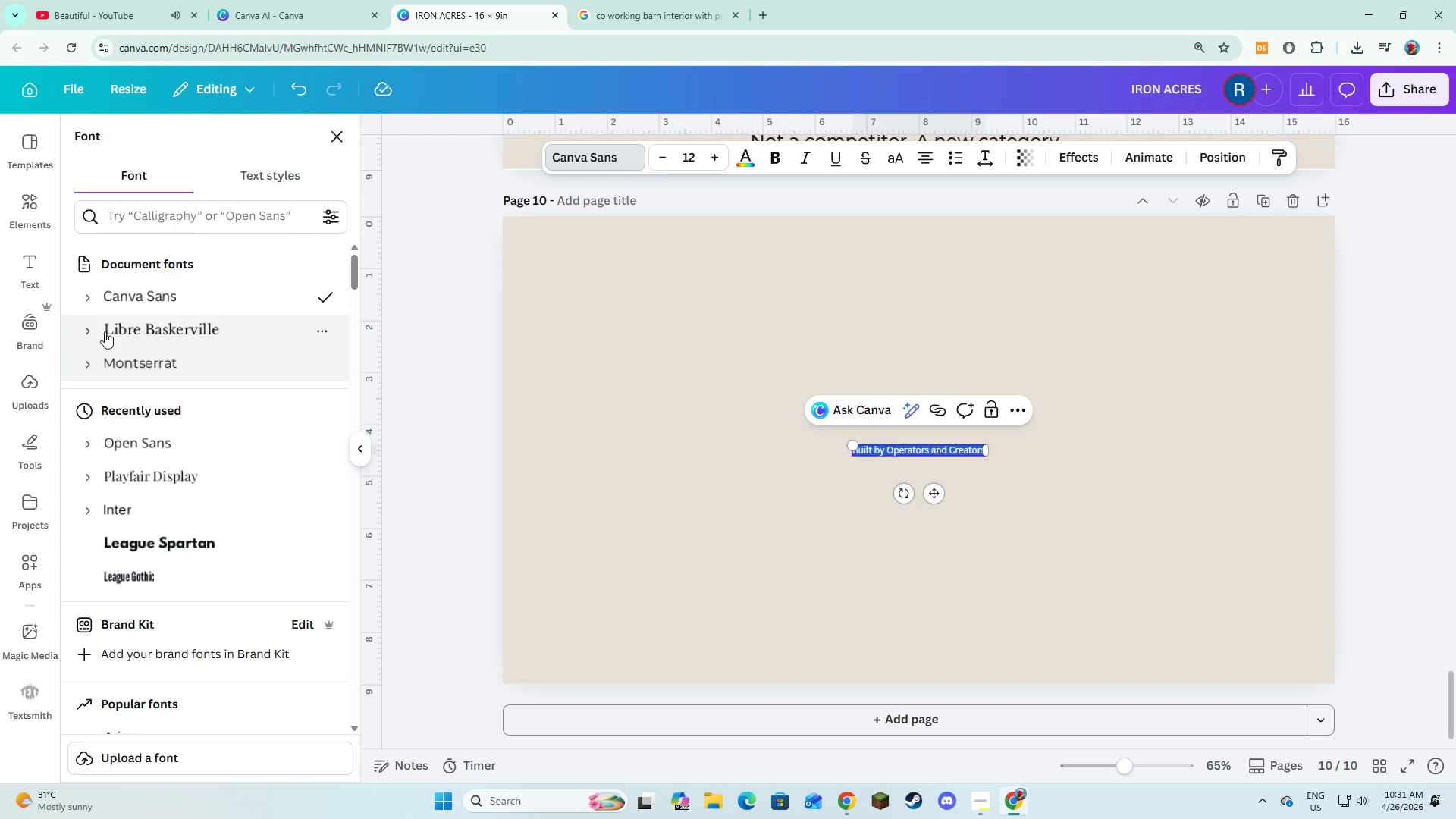 
left_click([77, 334])
 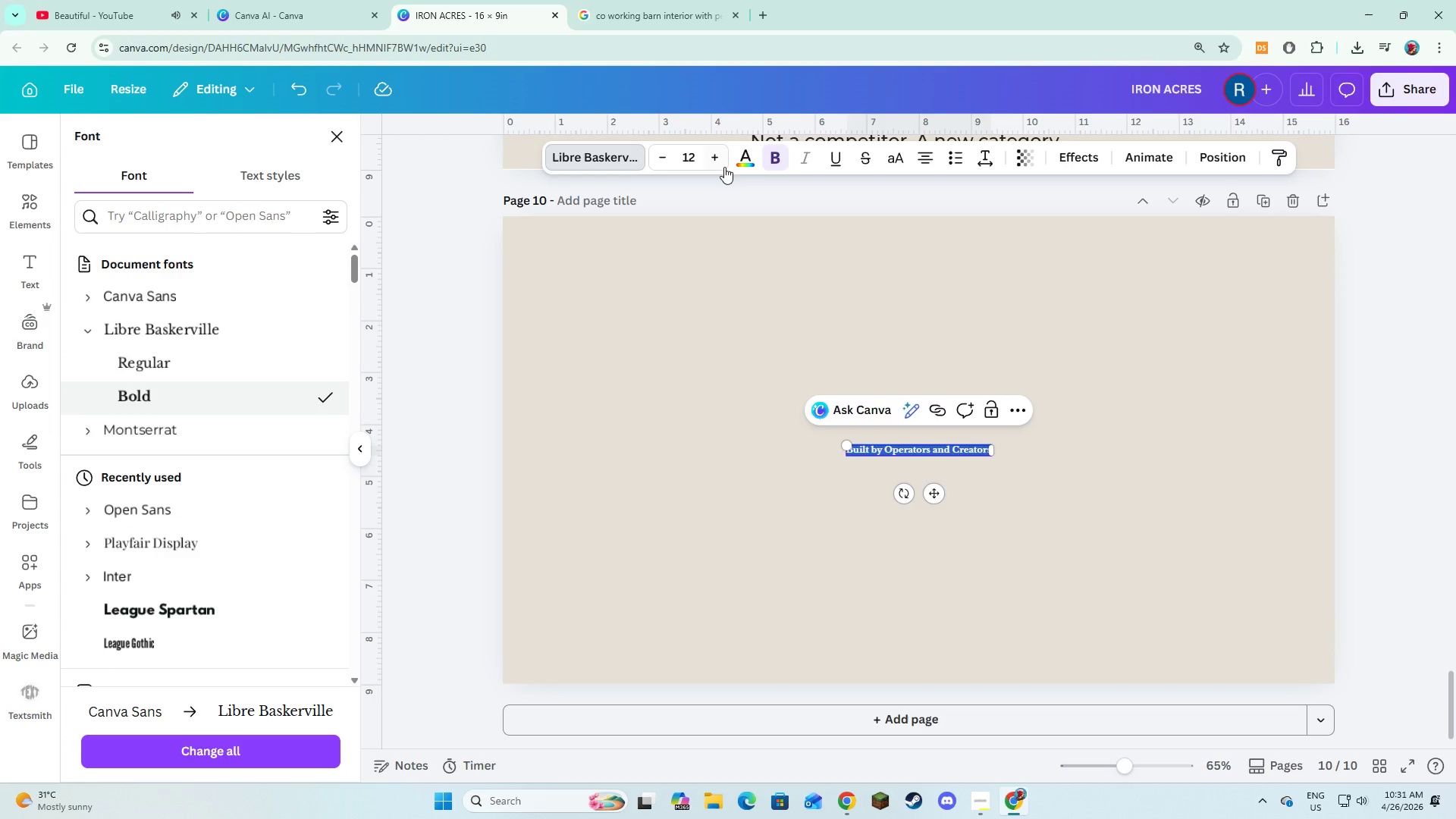 
left_click([736, 162])
 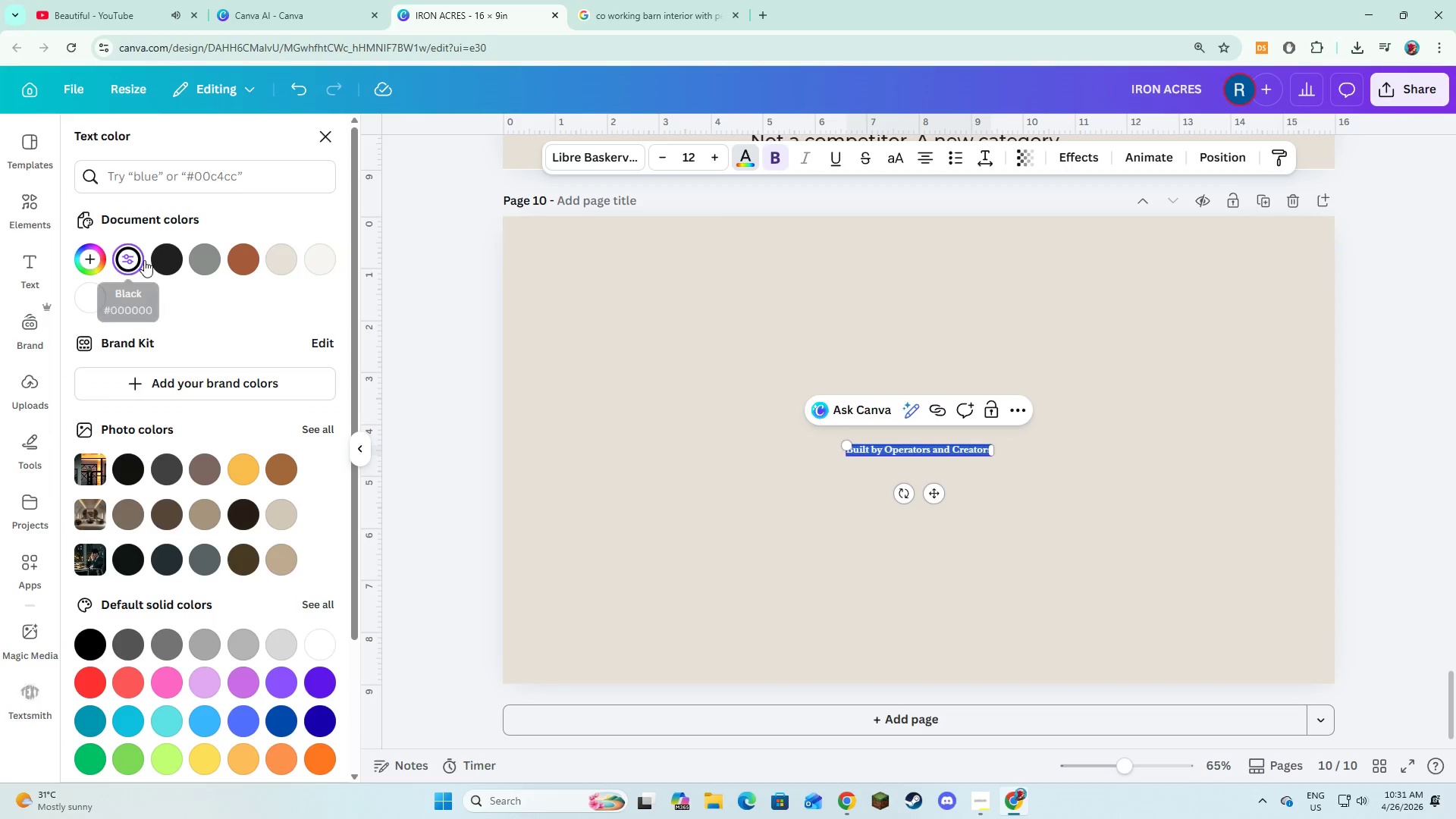 
left_click([168, 261])
 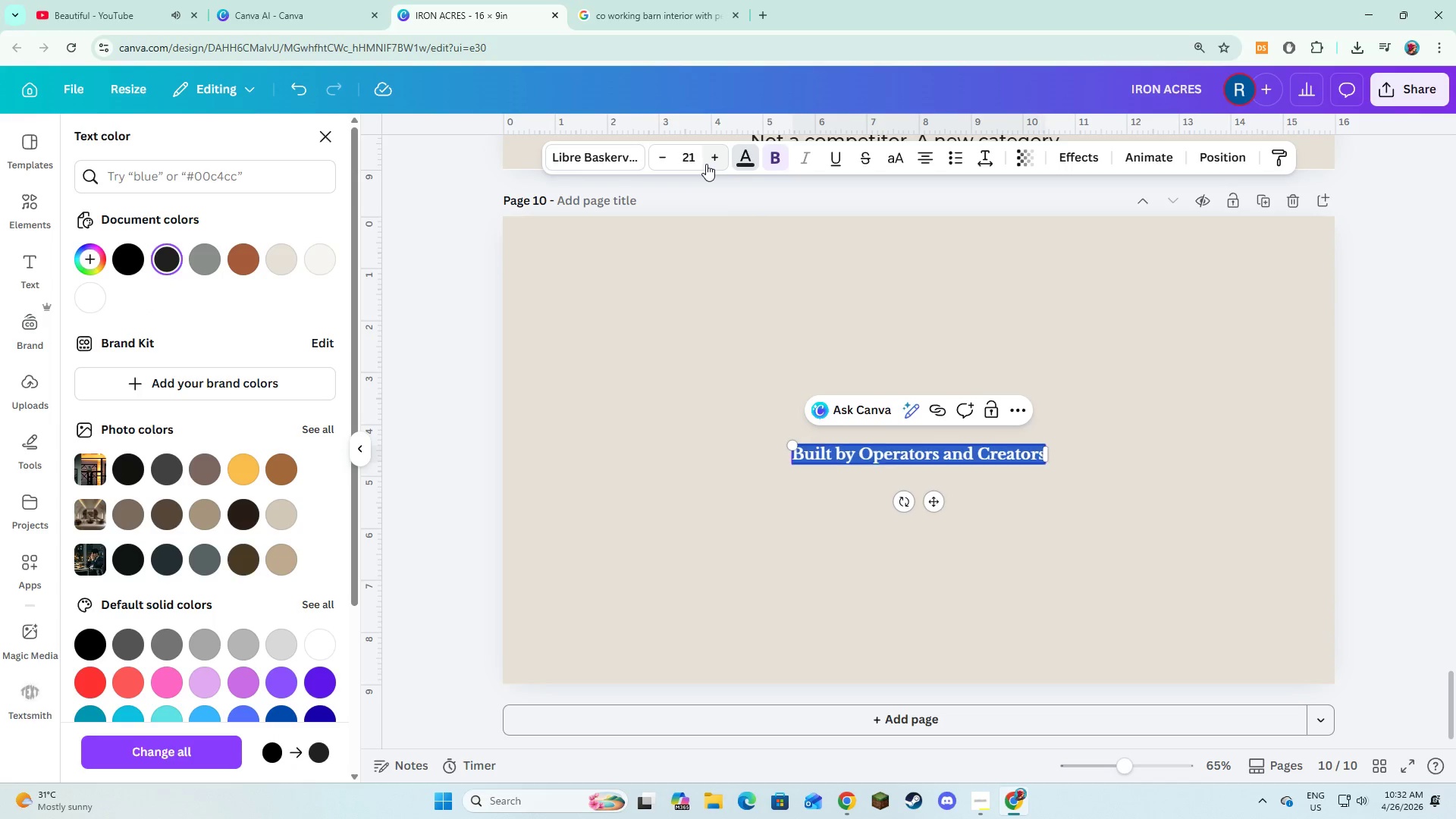 
left_click([706, 164])
 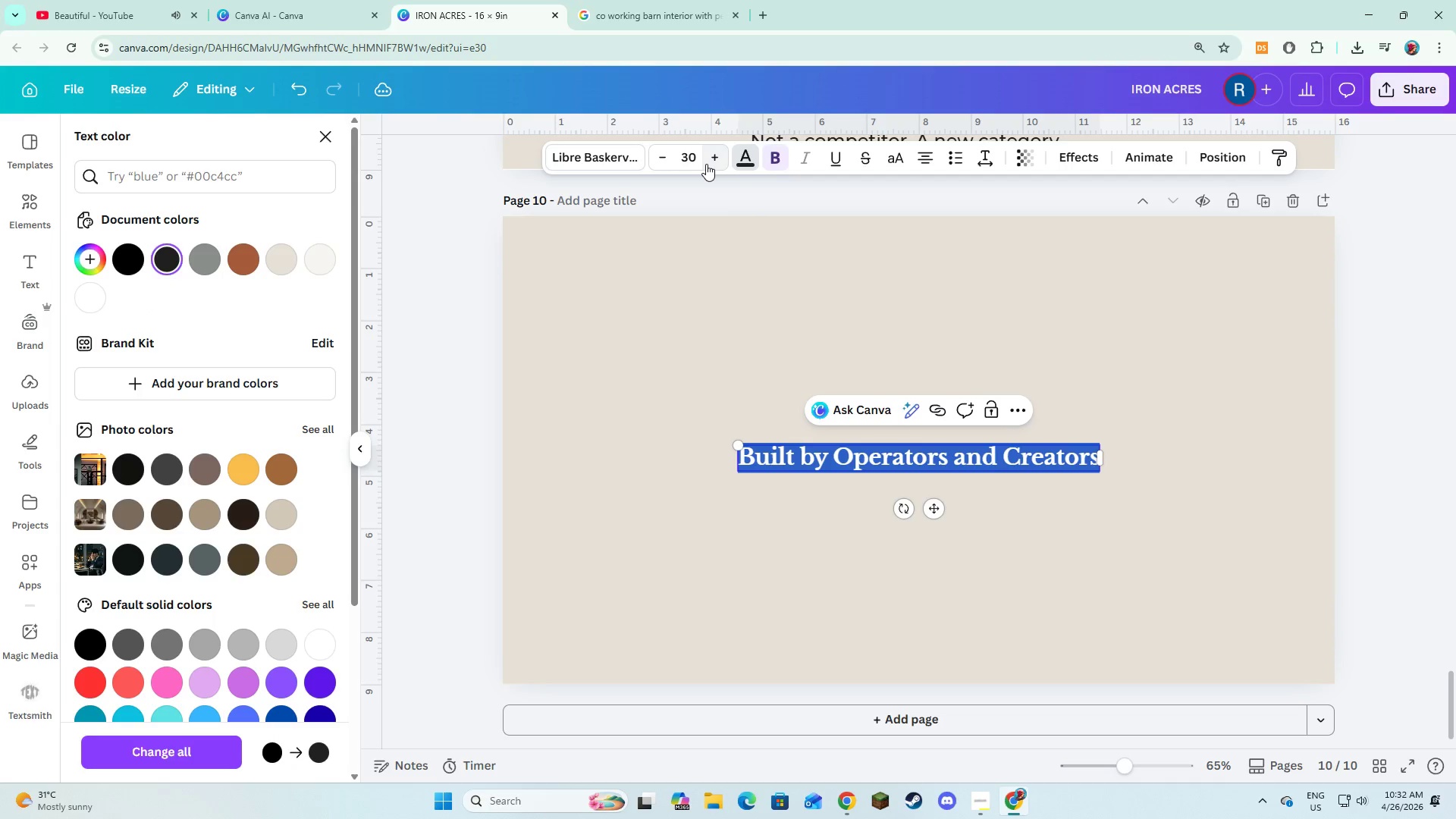 
double_click([706, 164])
 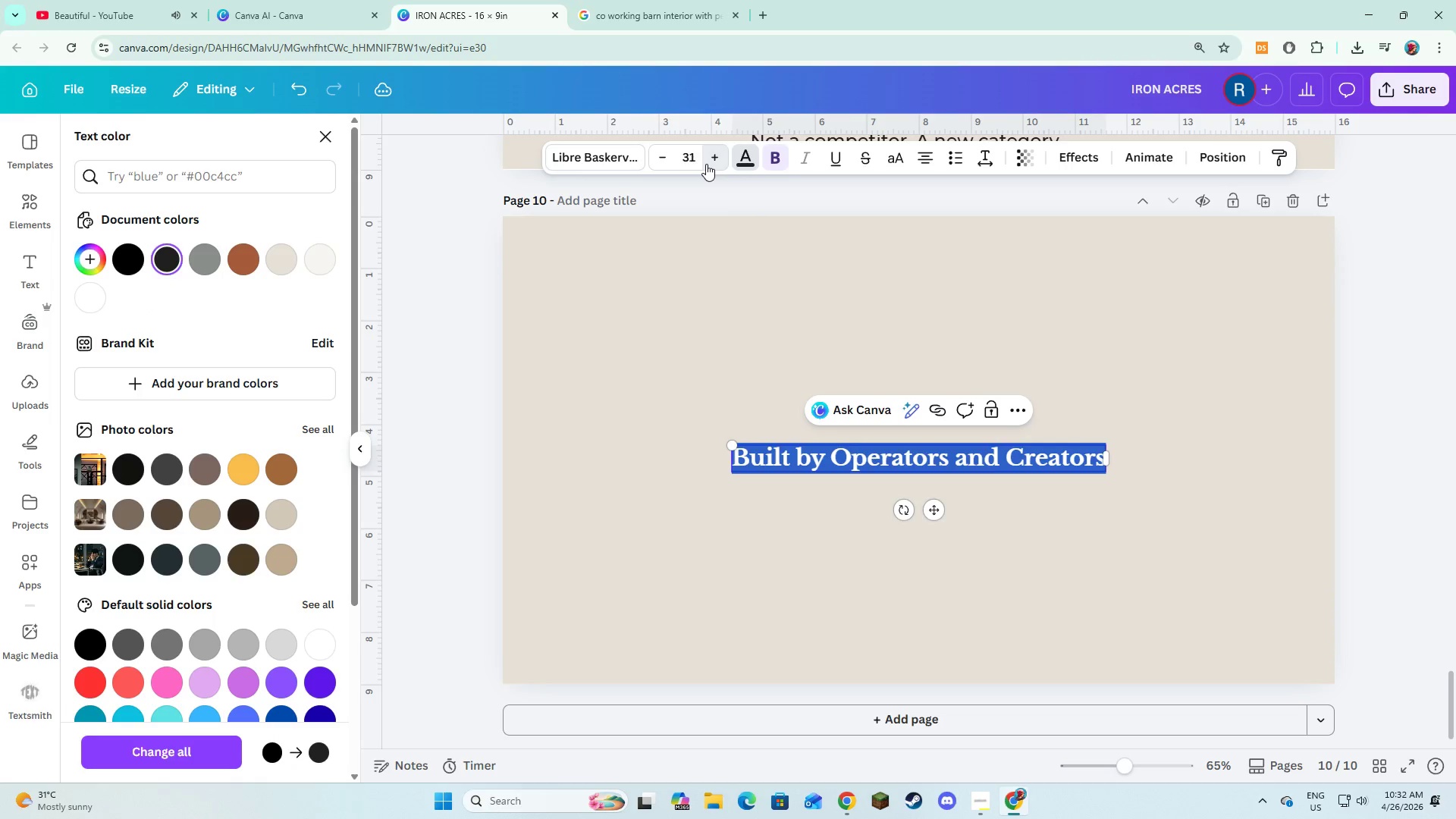 
triple_click([706, 164])
 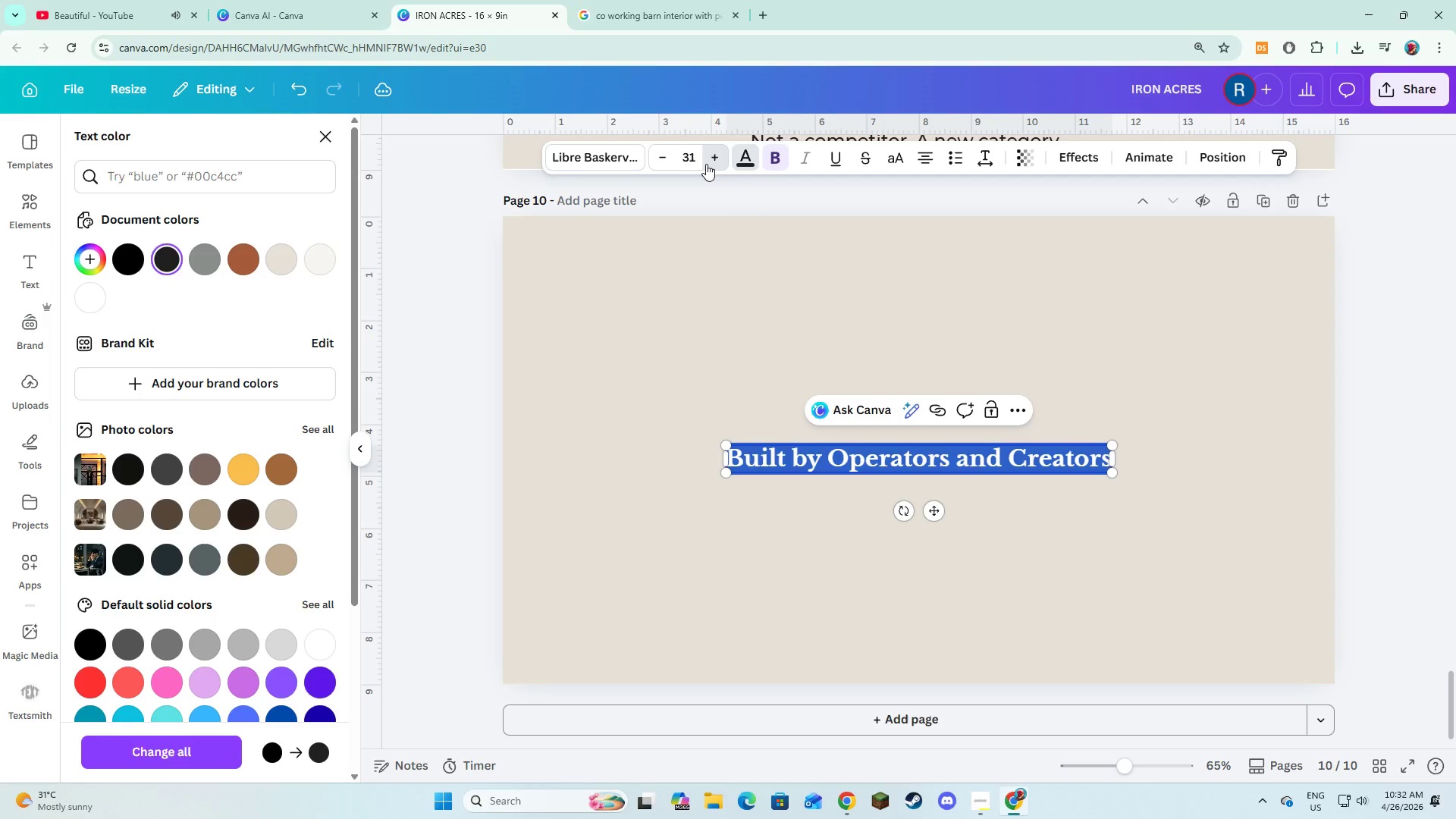 
triple_click([706, 164])
 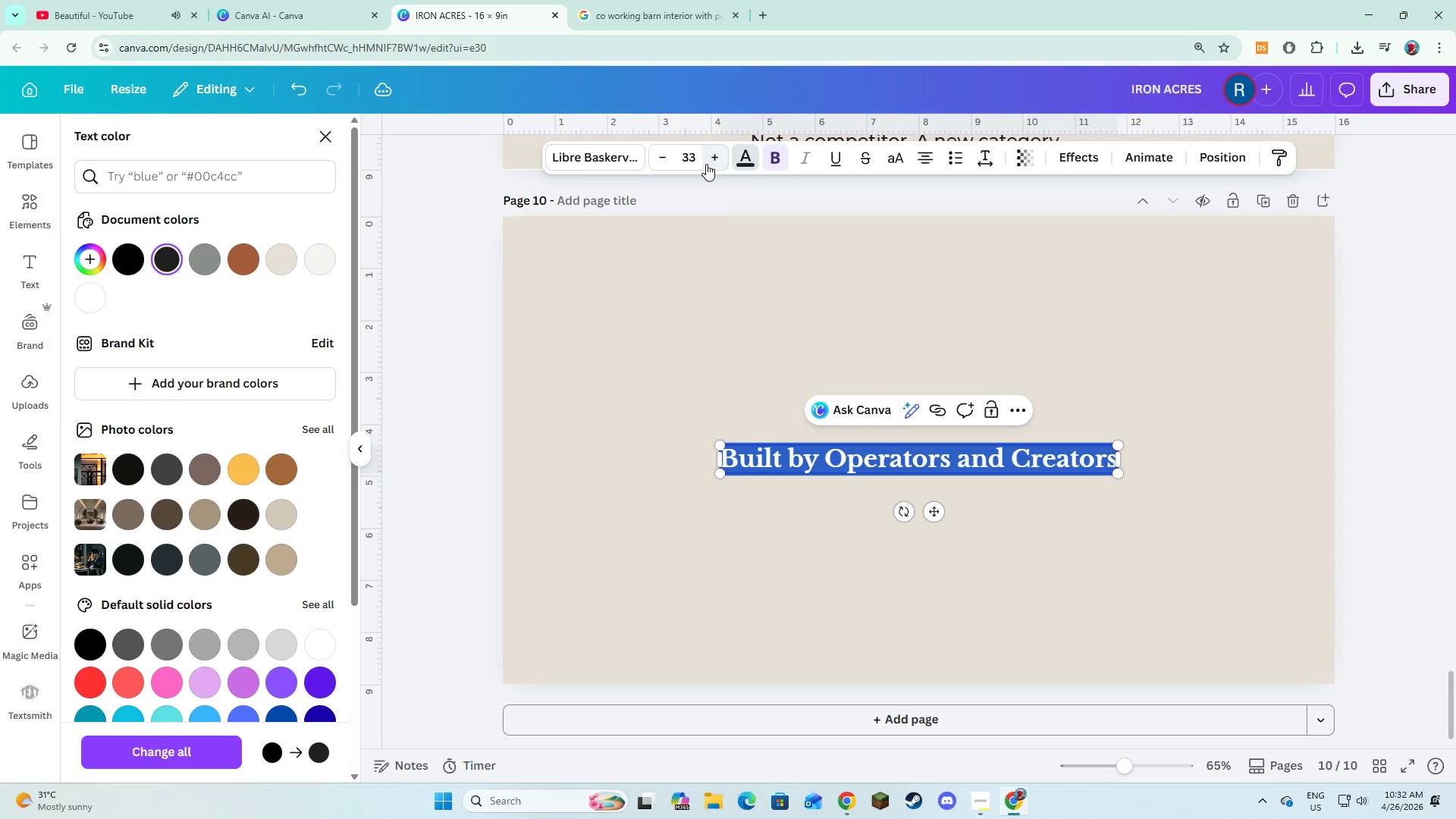 
triple_click([706, 164])
 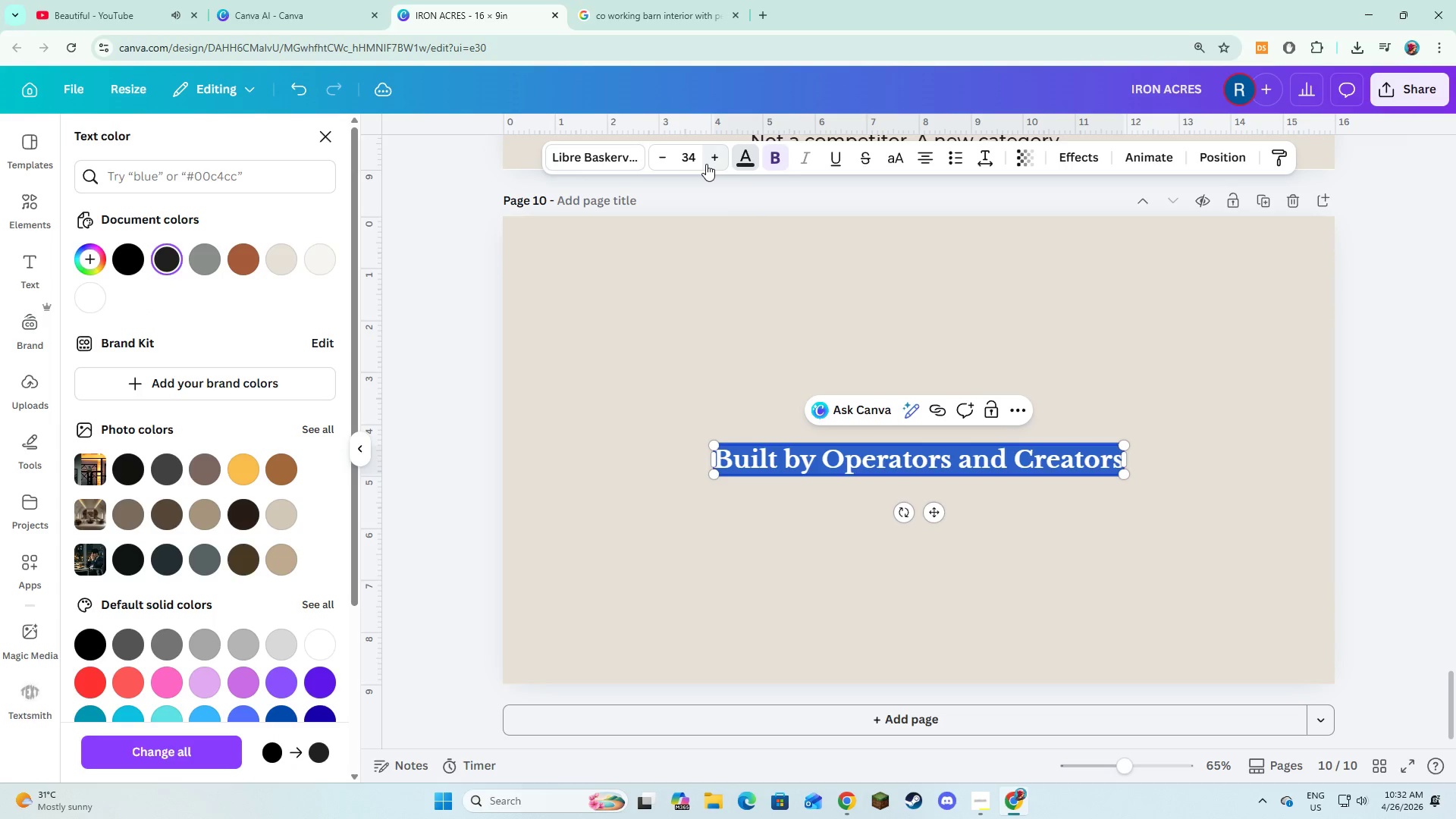 
triple_click([706, 164])
 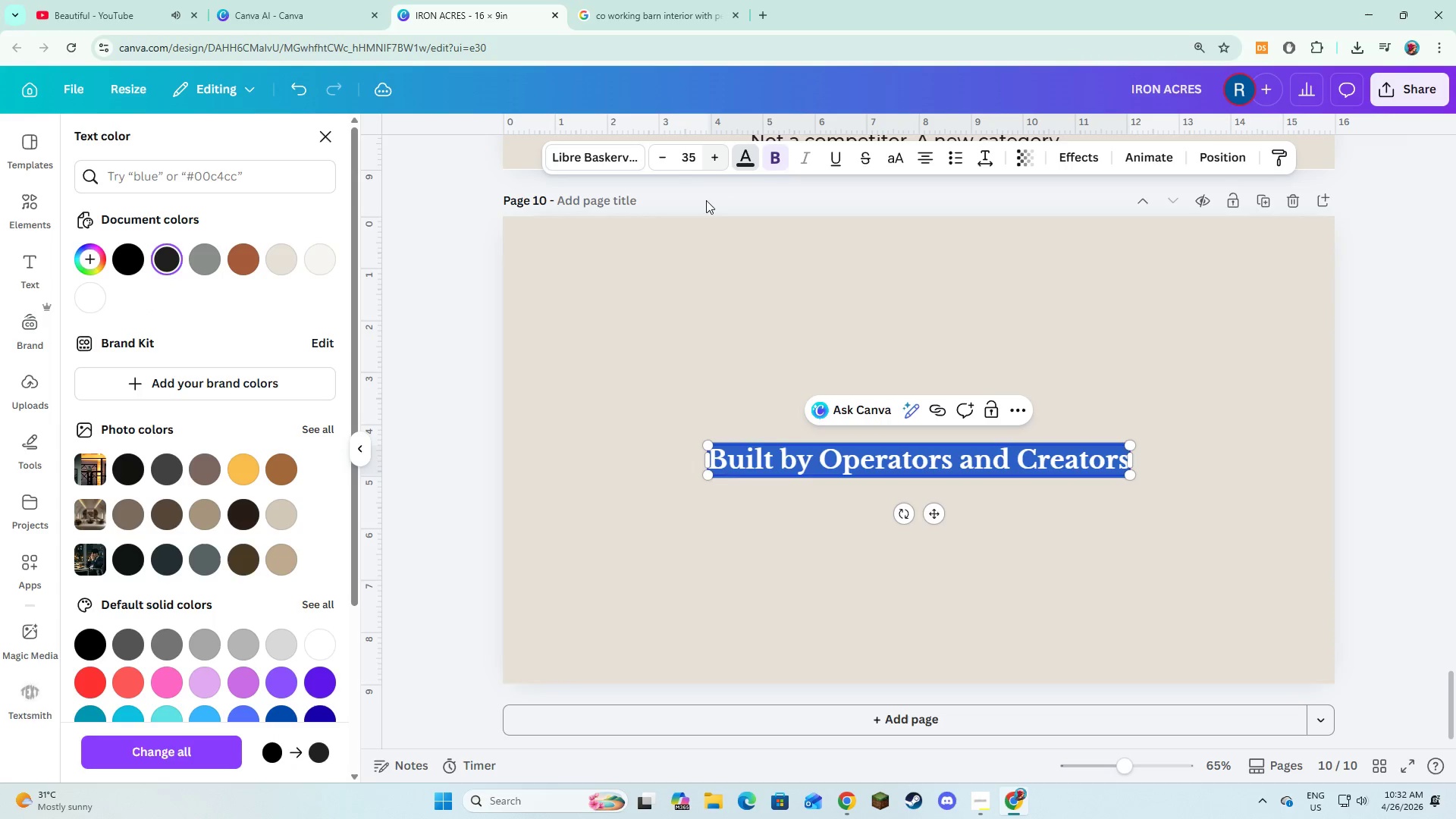 
triple_click([682, 330])
 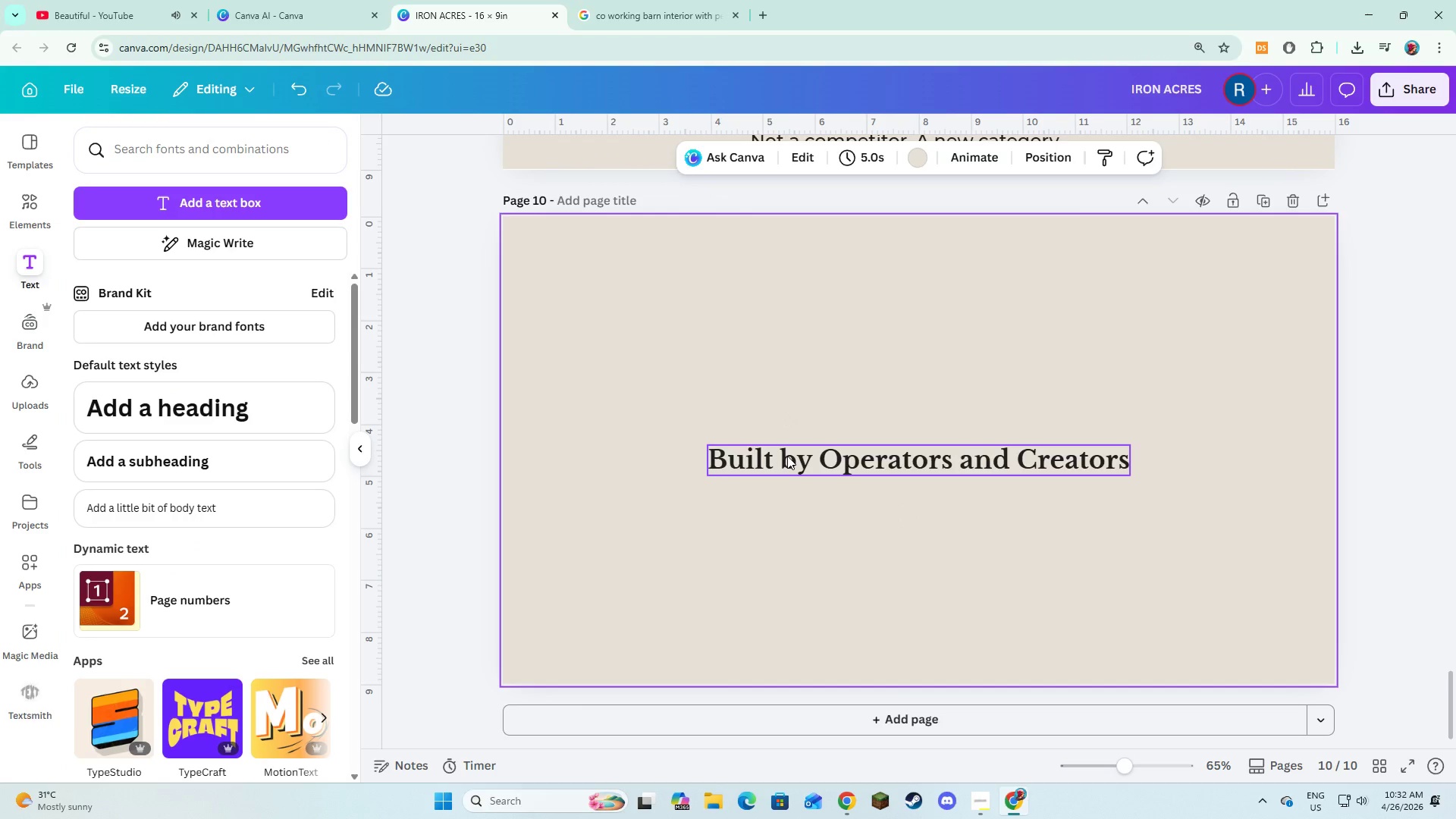 
left_click([787, 460])
 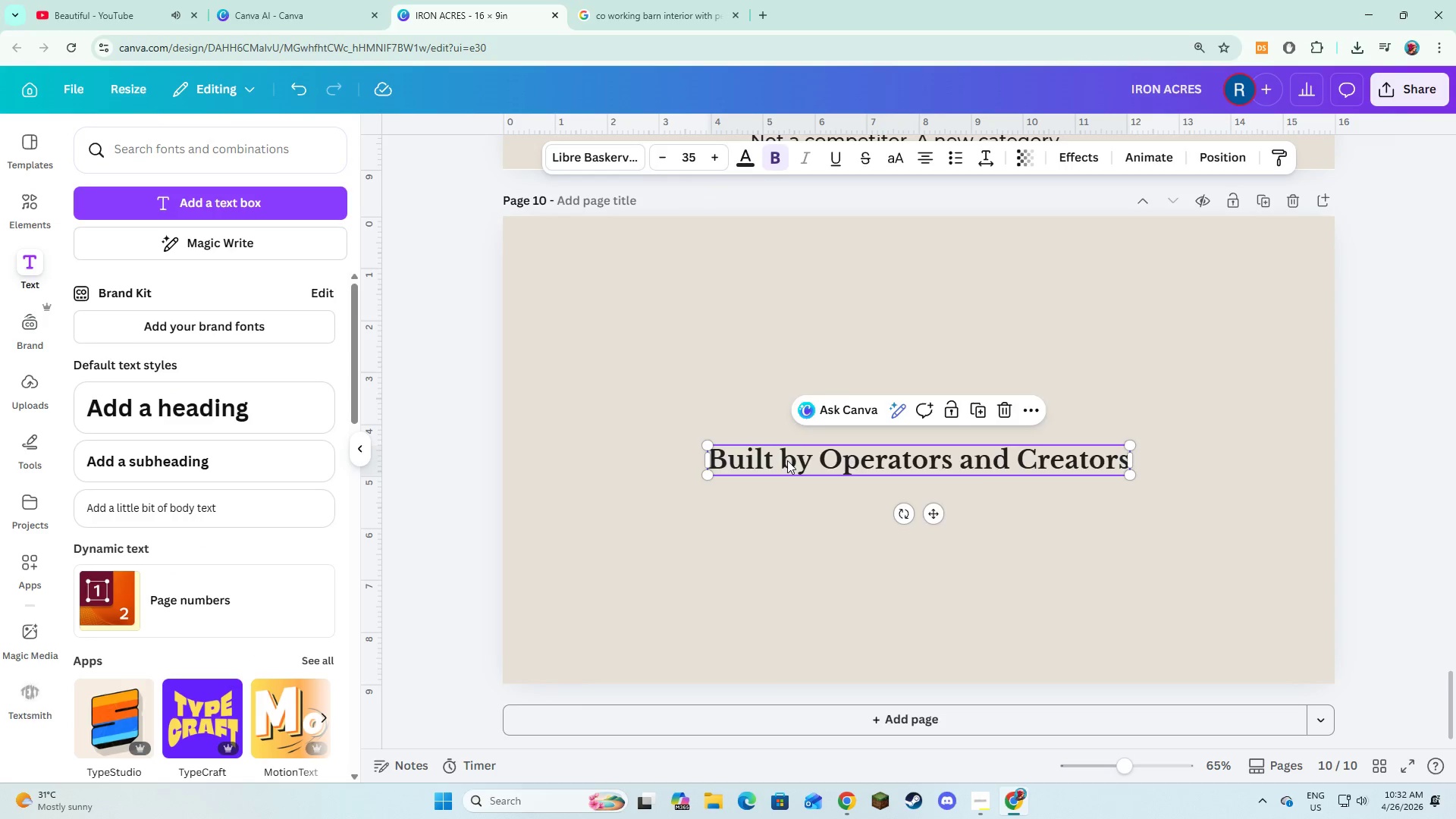 
left_click_drag(start_coordinate=[787, 460], to_coordinate=[624, 281])
 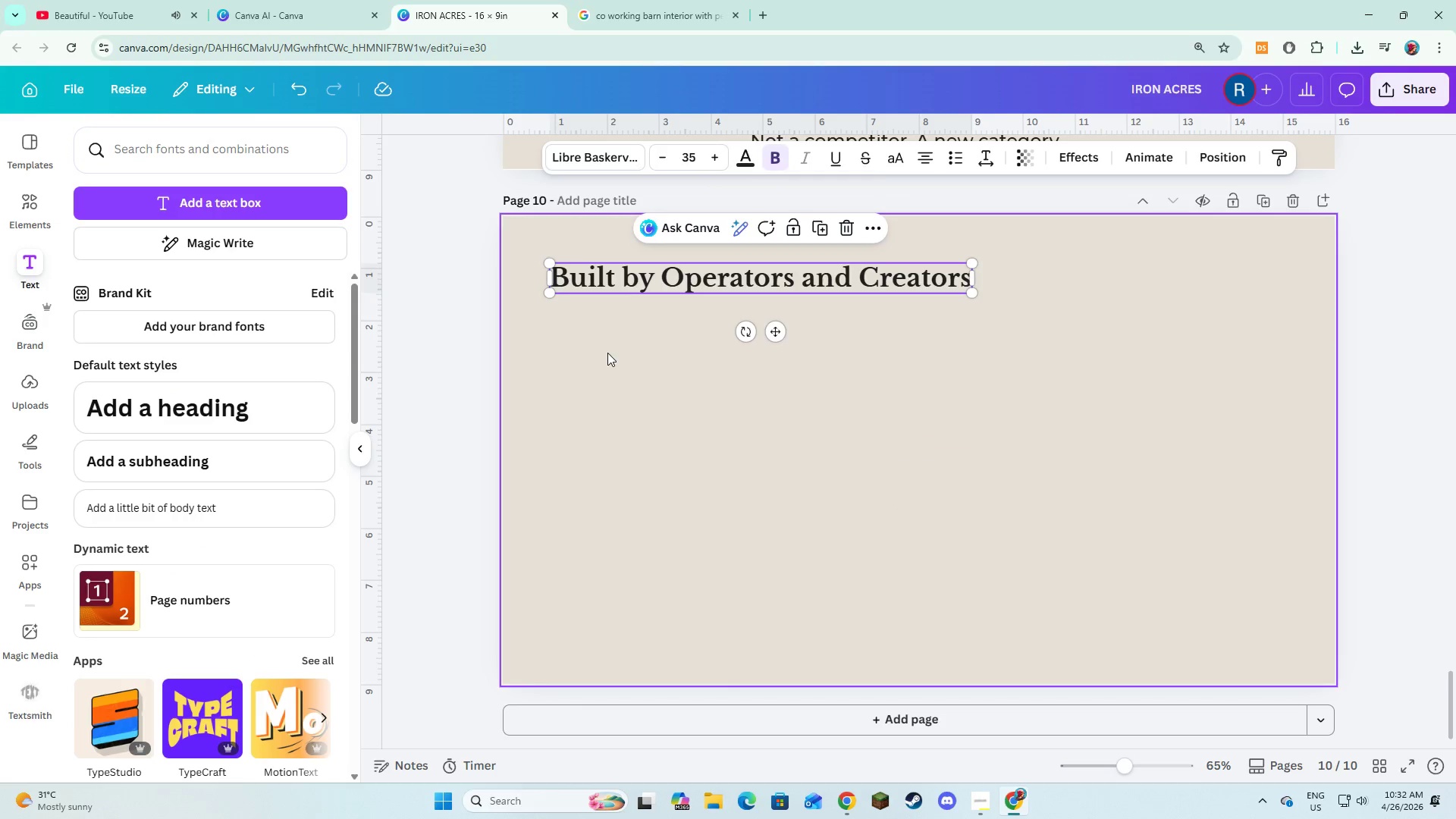 
left_click([607, 353])
 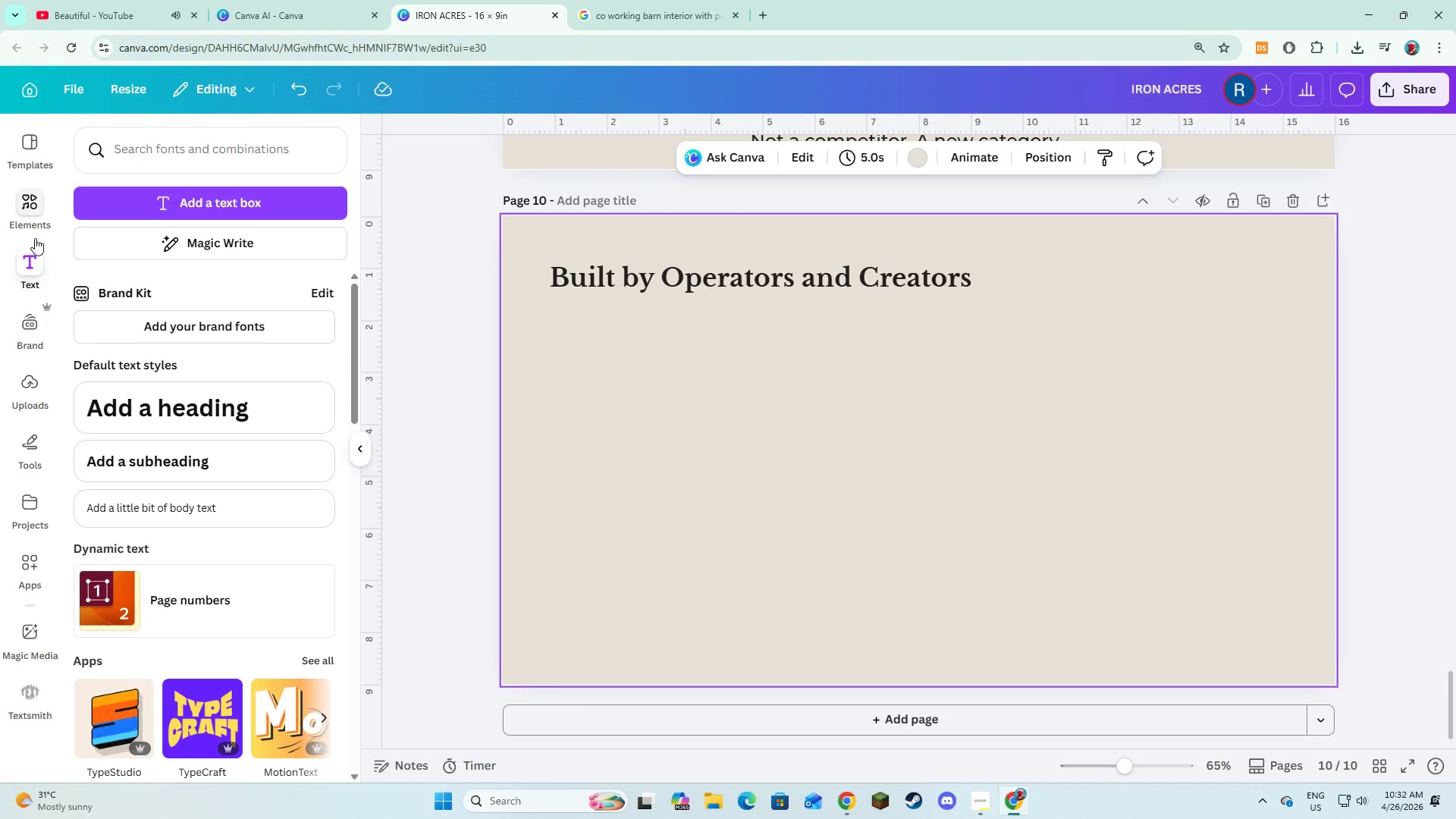 
left_click([32, 214])
 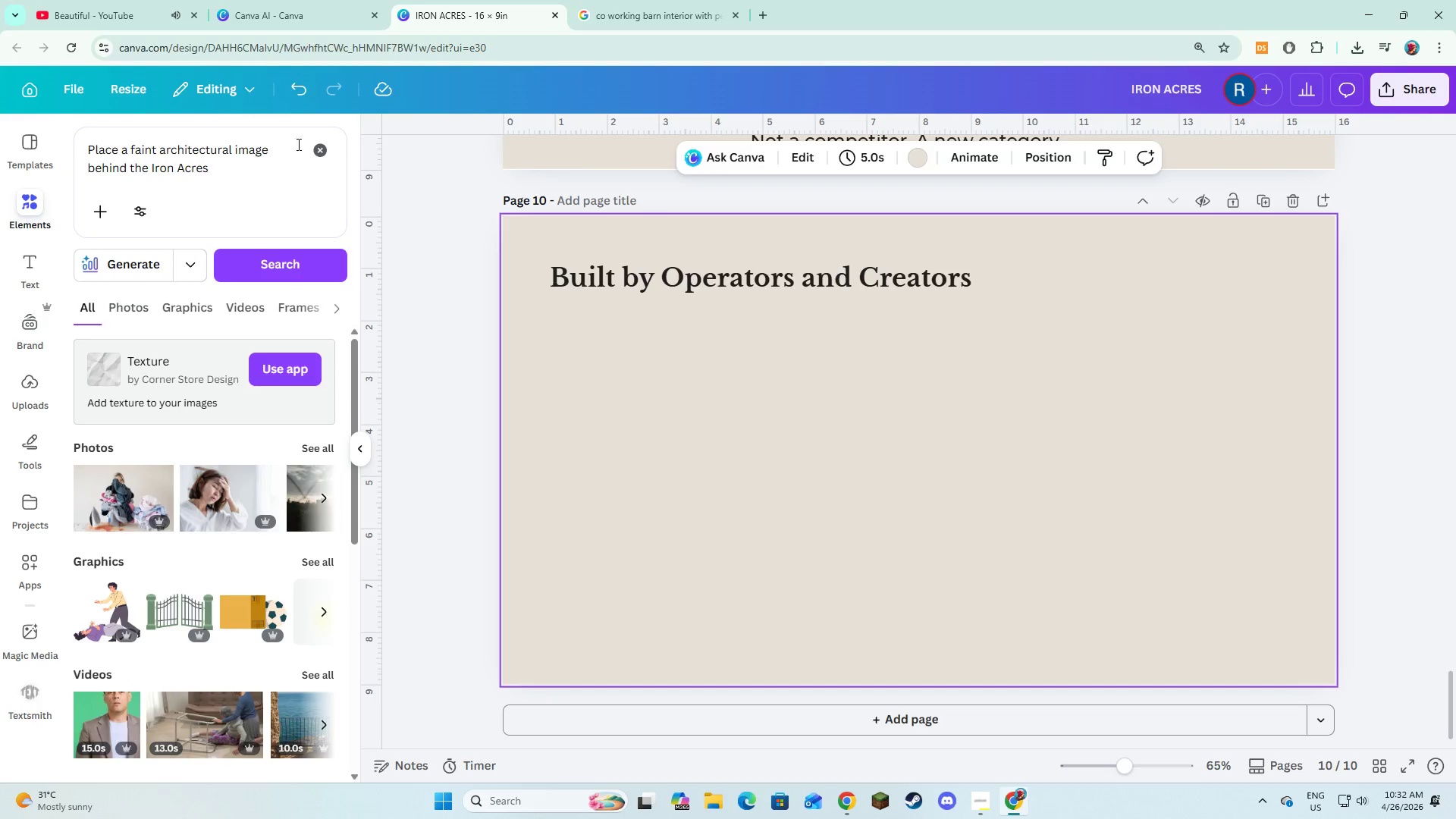 
left_click([330, 146])
 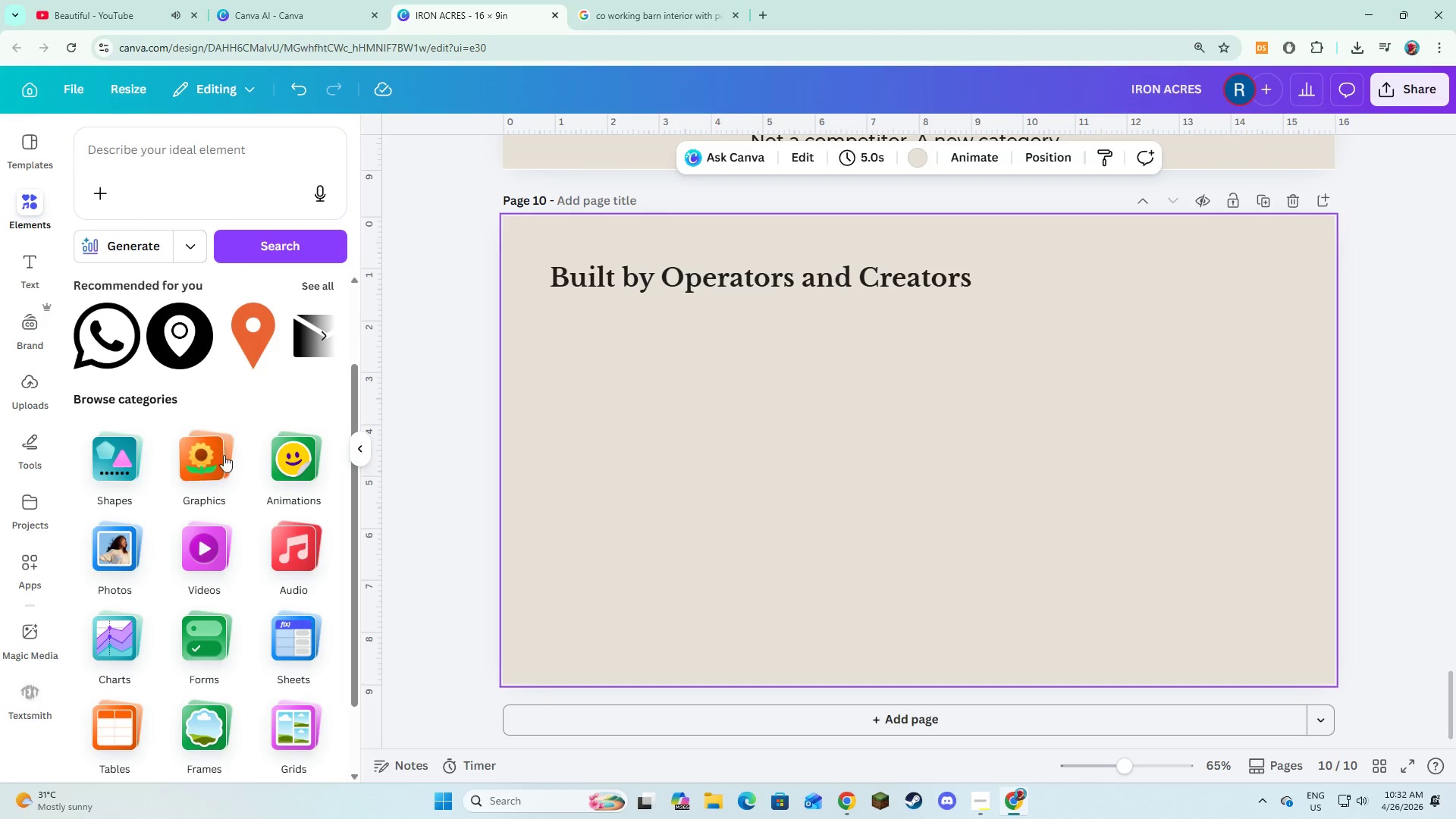 
left_click([129, 447])
 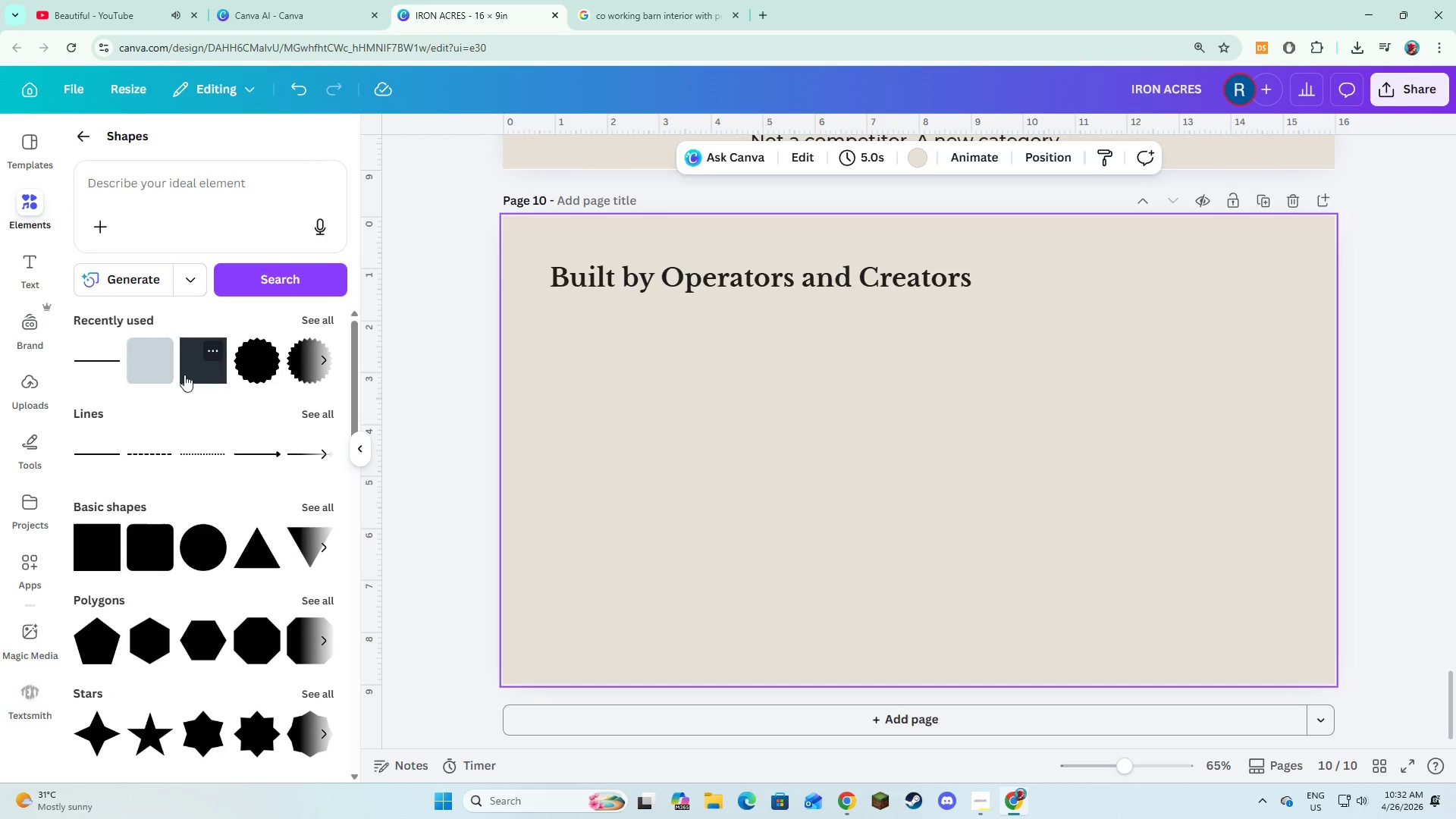 
double_click([626, 460])
 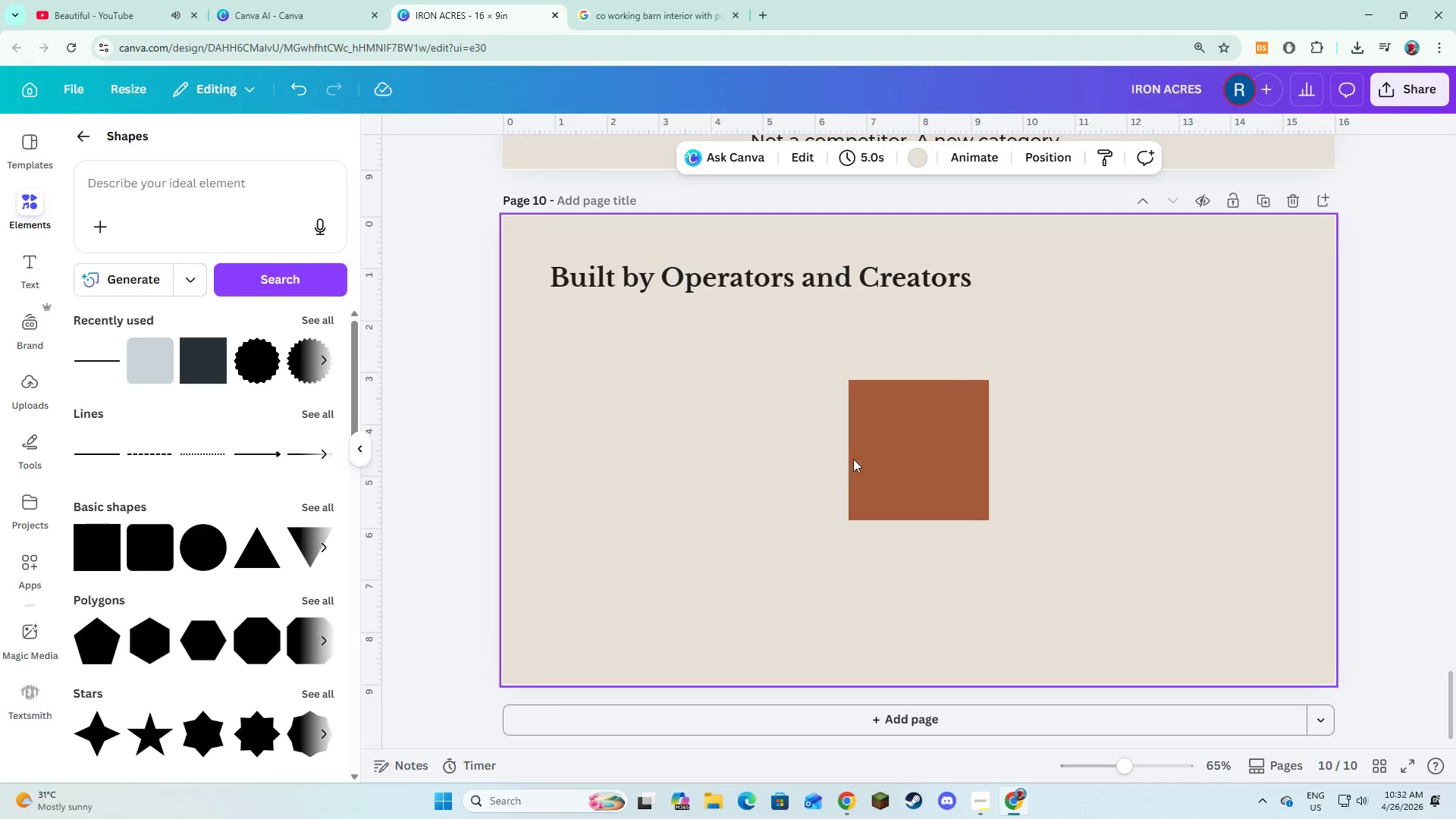 
left_click_drag(start_coordinate=[883, 455], to_coordinate=[573, 327])
 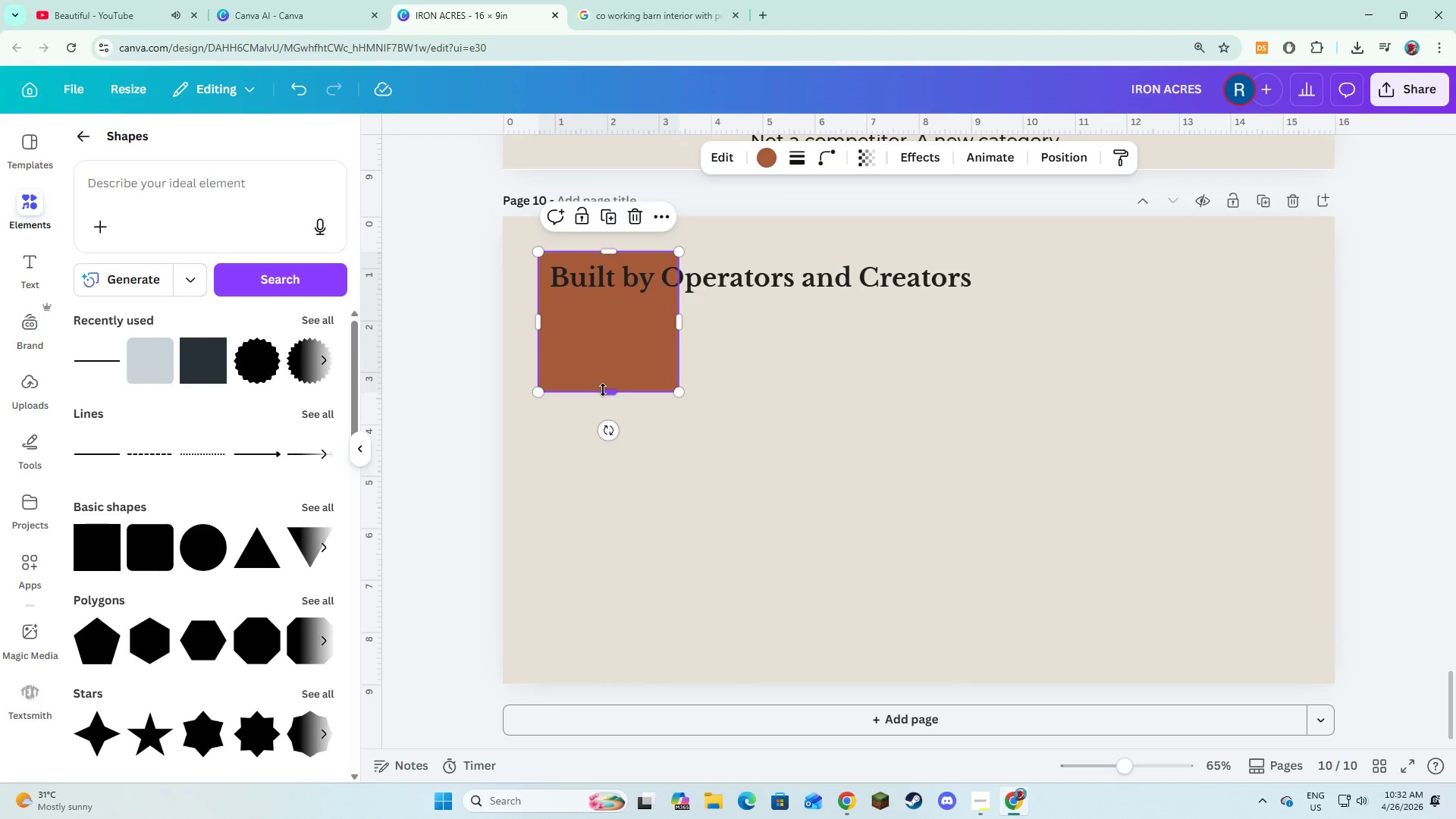 
left_click_drag(start_coordinate=[603, 390], to_coordinate=[602, 300])
 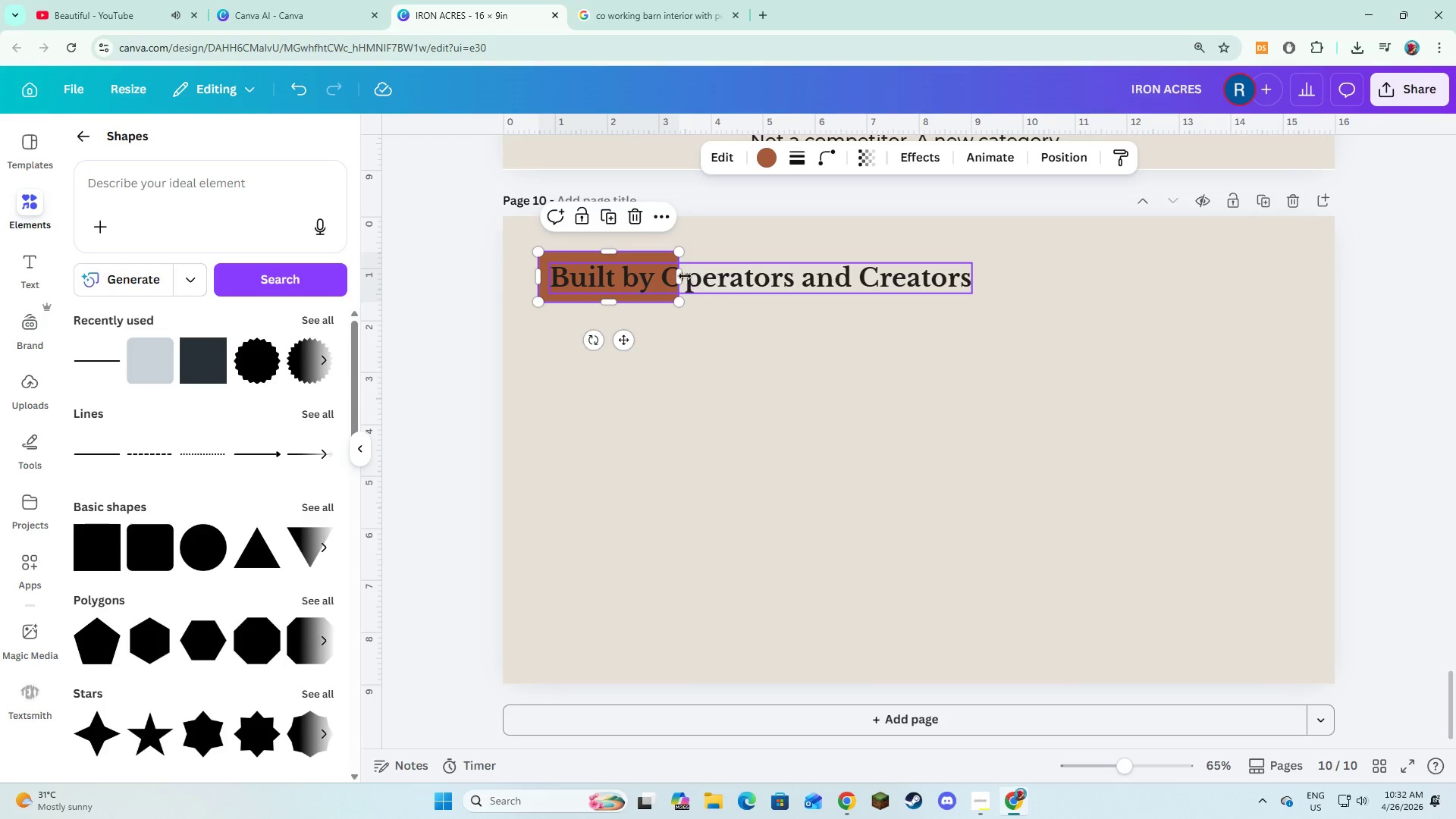 
left_click_drag(start_coordinate=[682, 275], to_coordinate=[991, 290])
 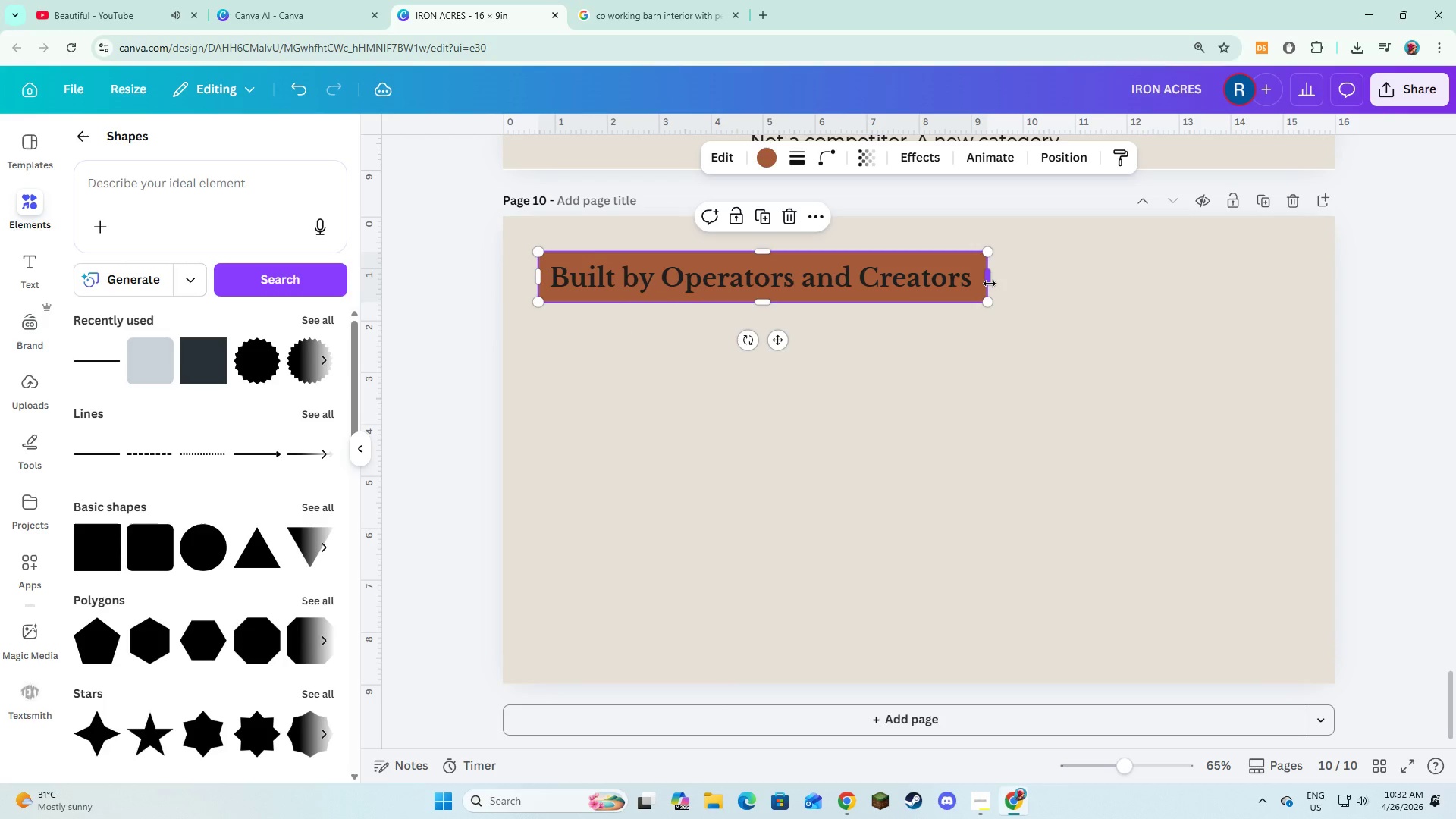 
left_click_drag(start_coordinate=[990, 284], to_coordinate=[986, 282])
 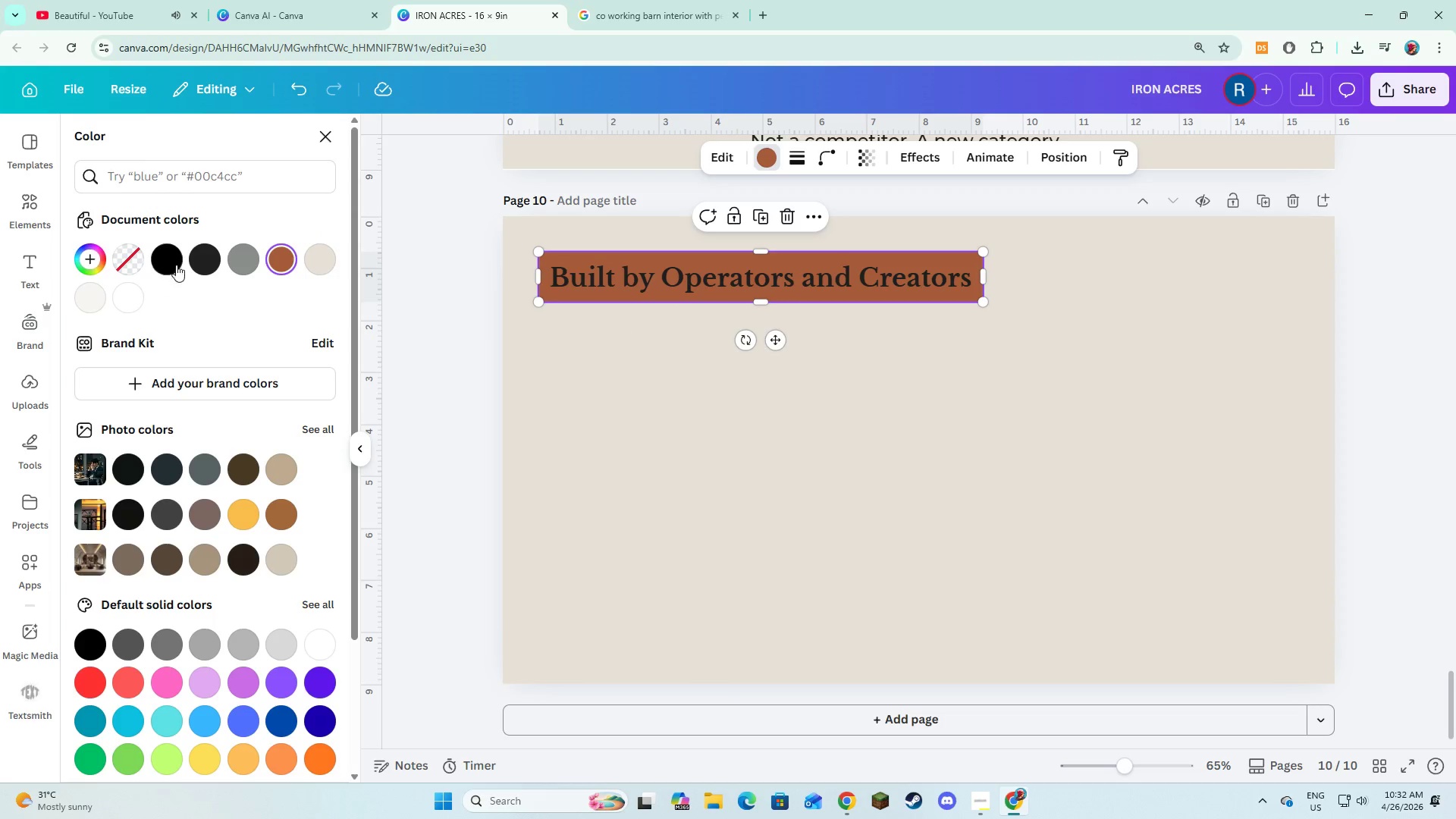 
left_click([240, 265])
 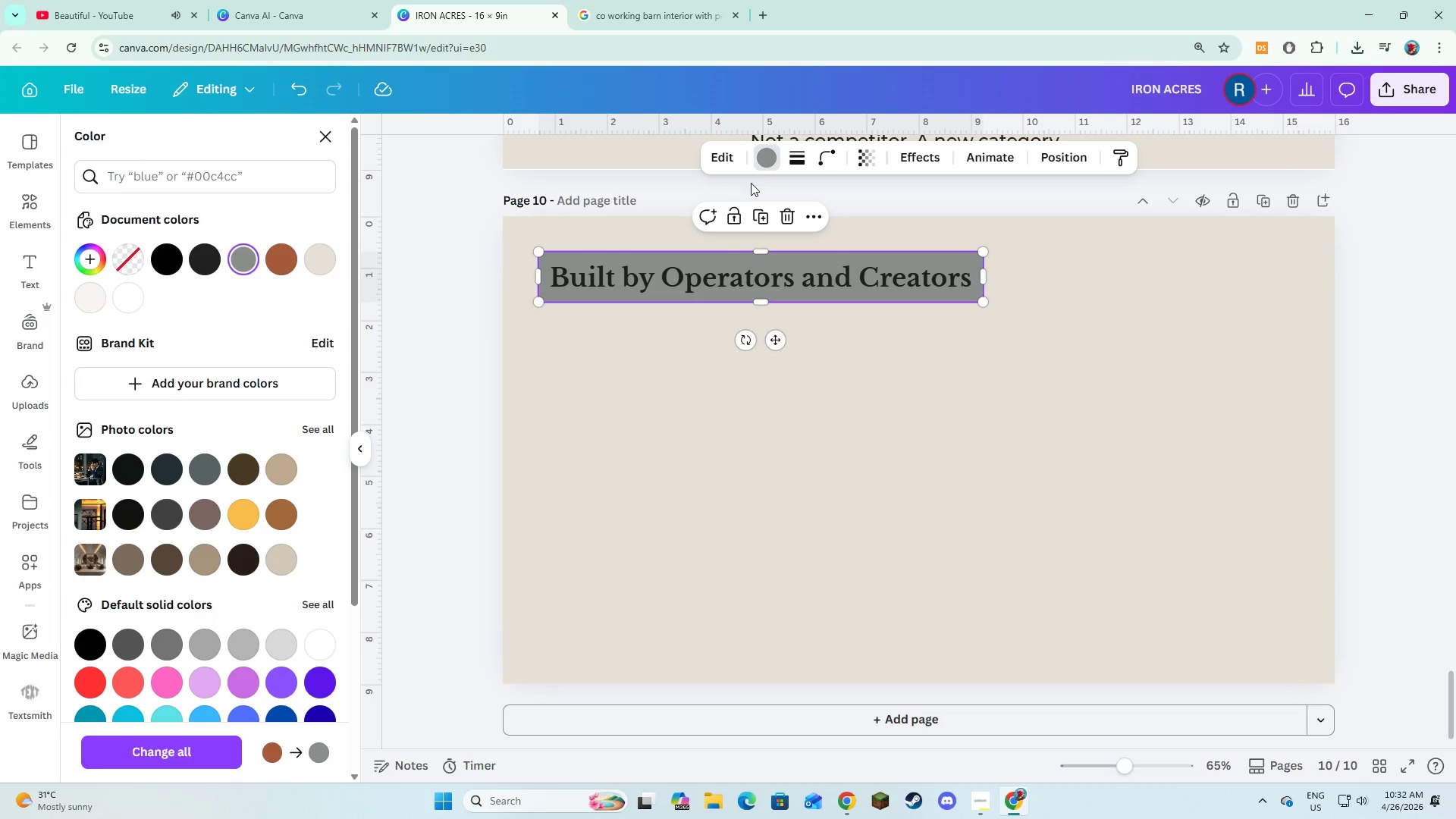 
left_click([795, 162])
 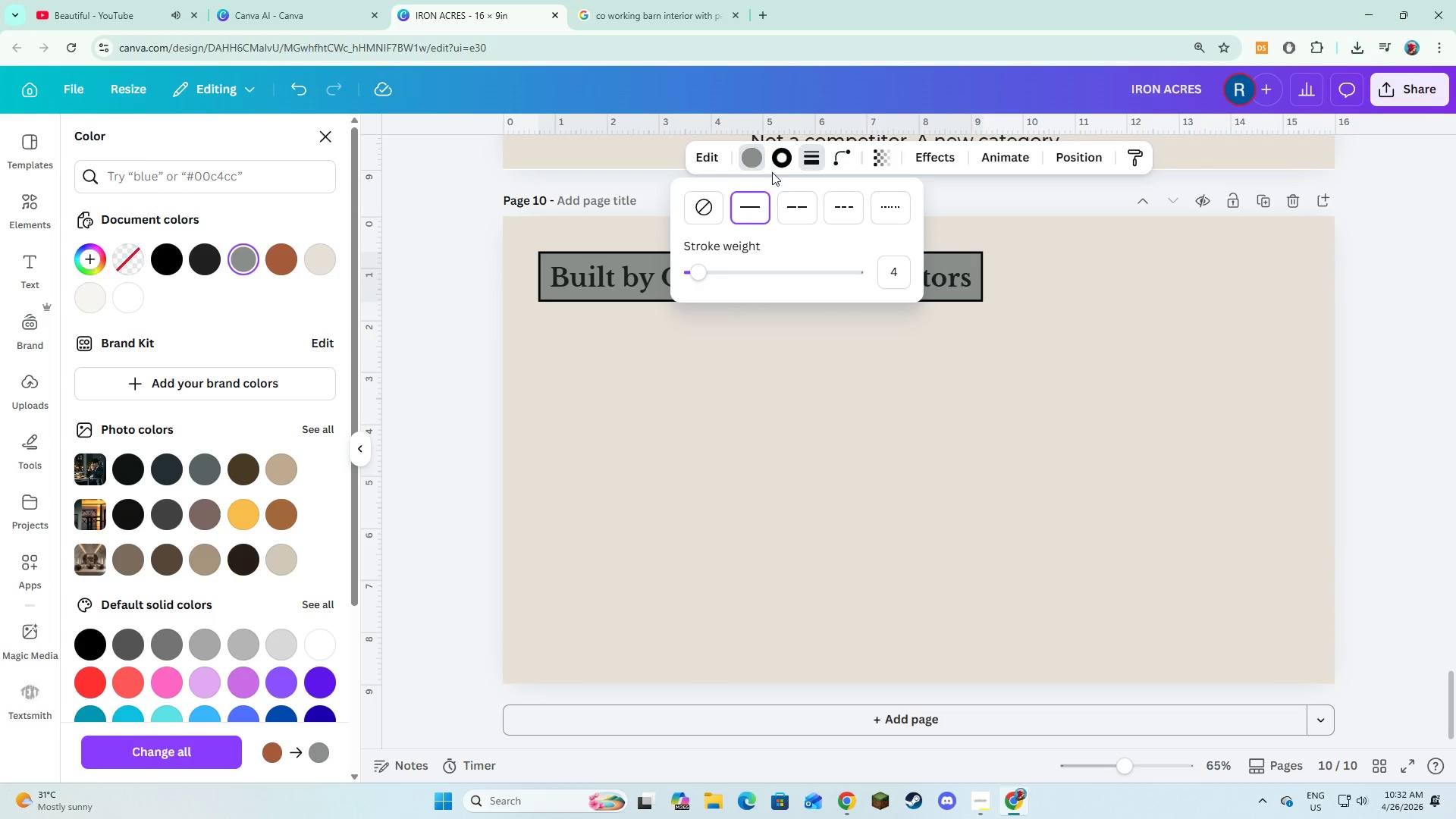 
double_click([776, 162])
 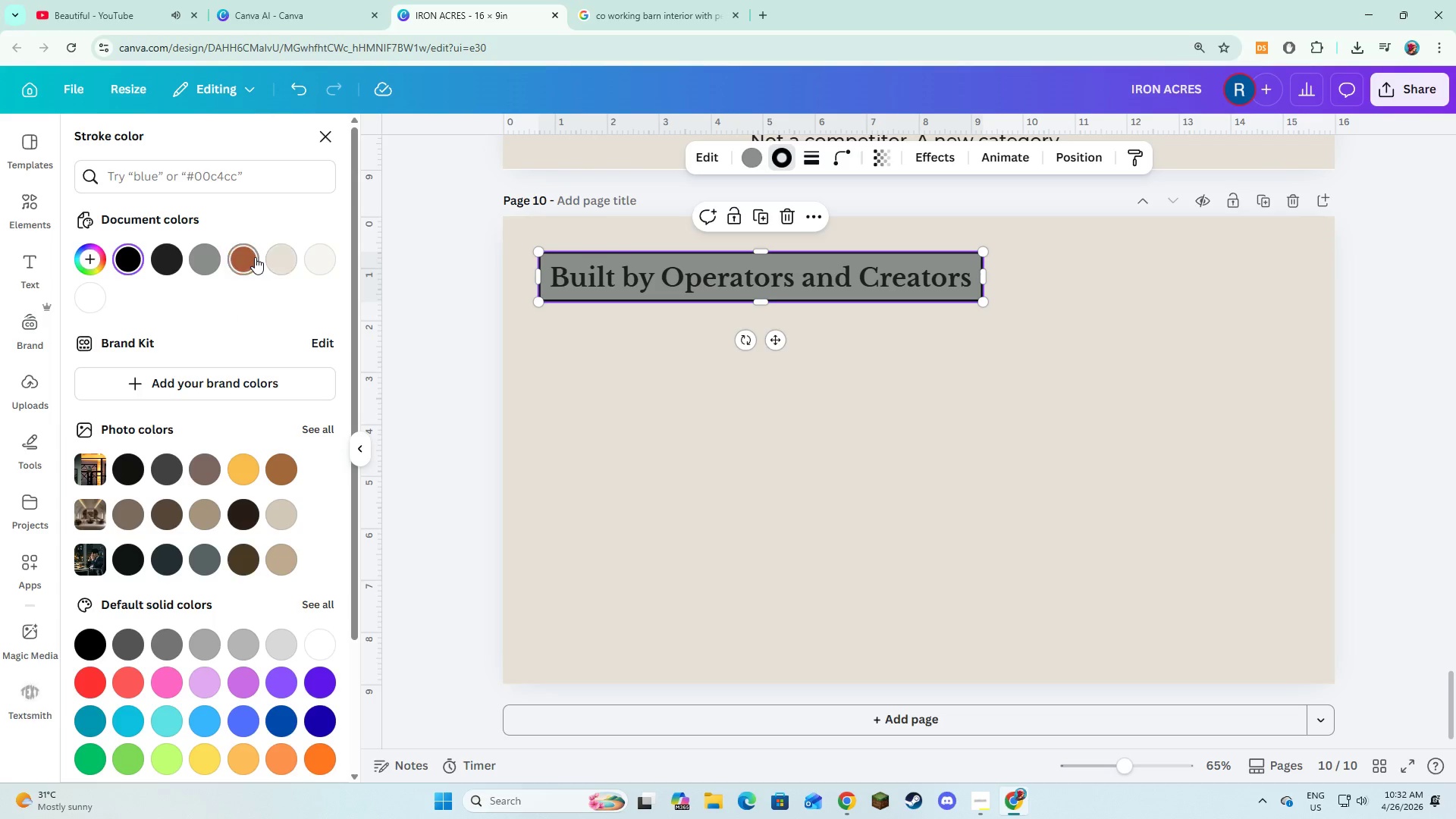 
double_click([573, 353])
 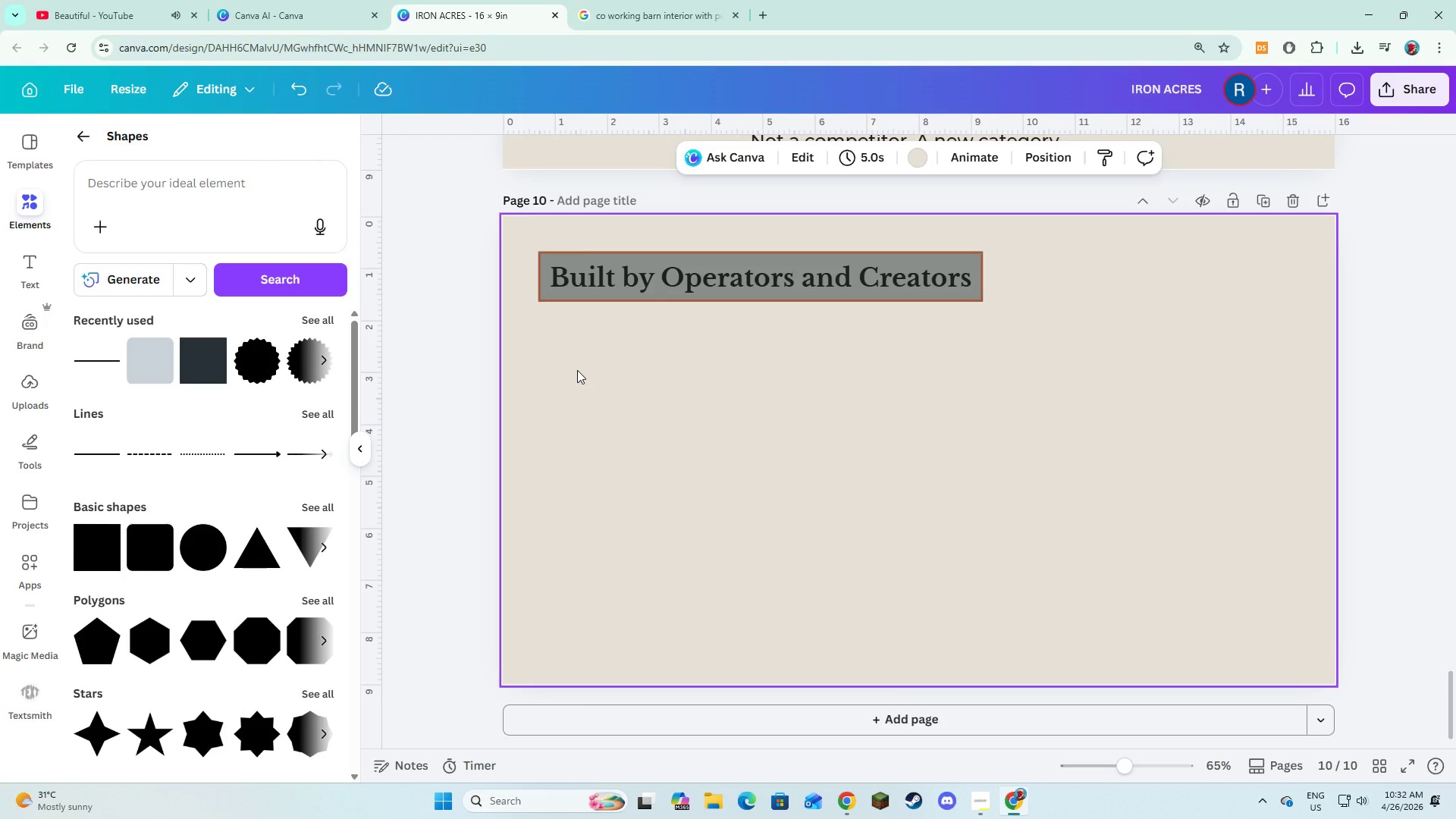 
wait(15.25)
 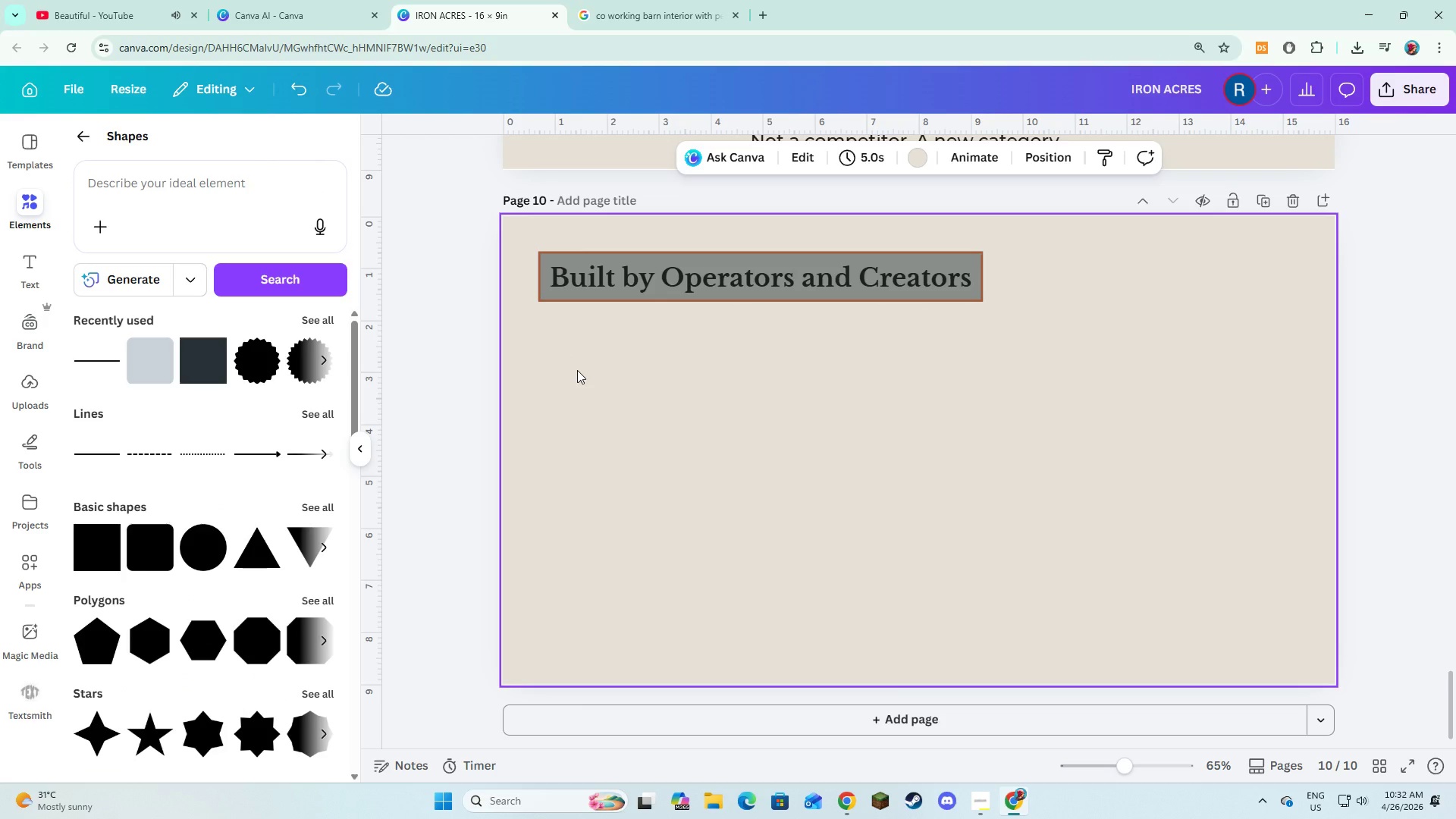 
left_click([588, 452])
 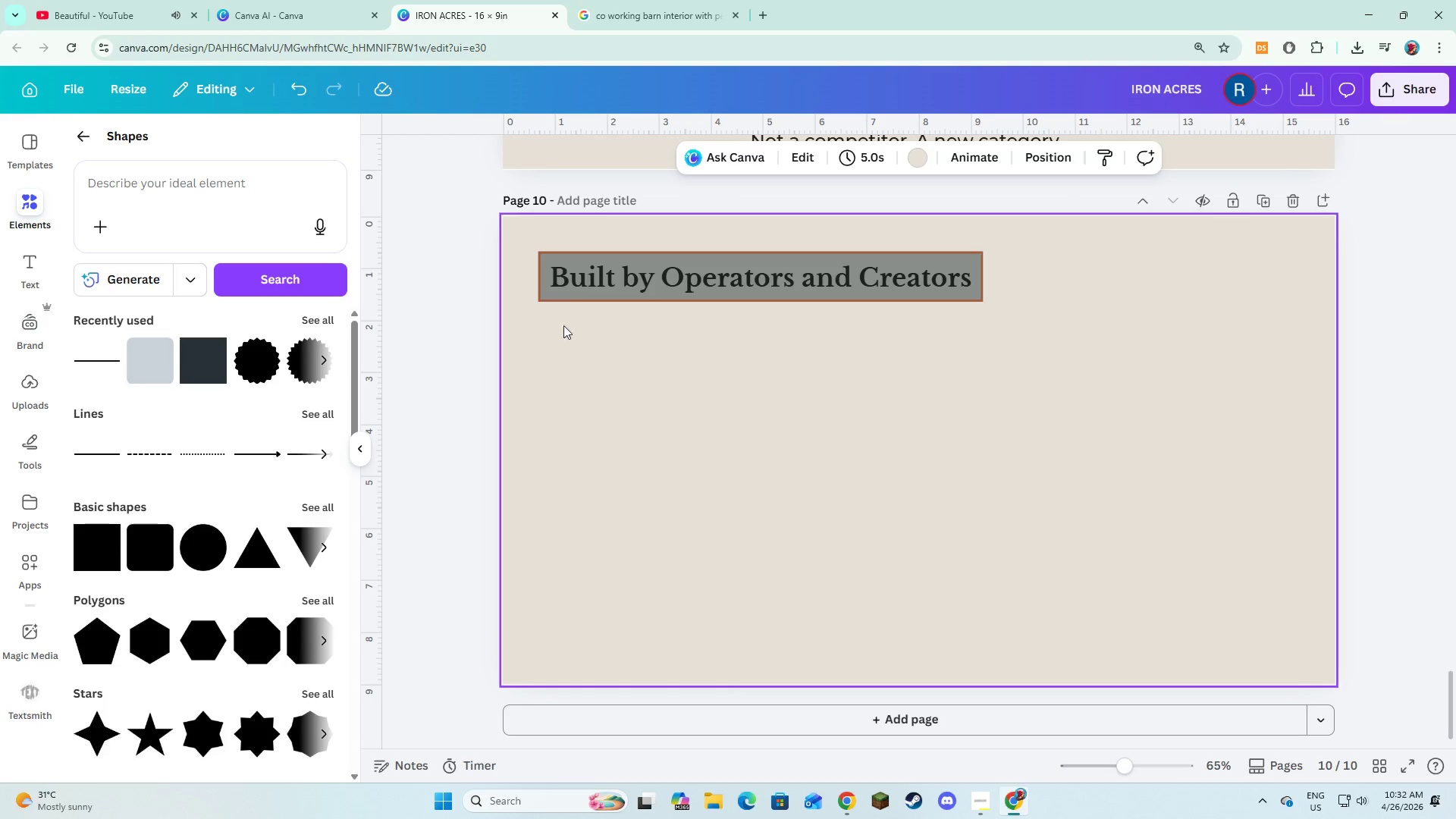 
left_click([27, 264])
 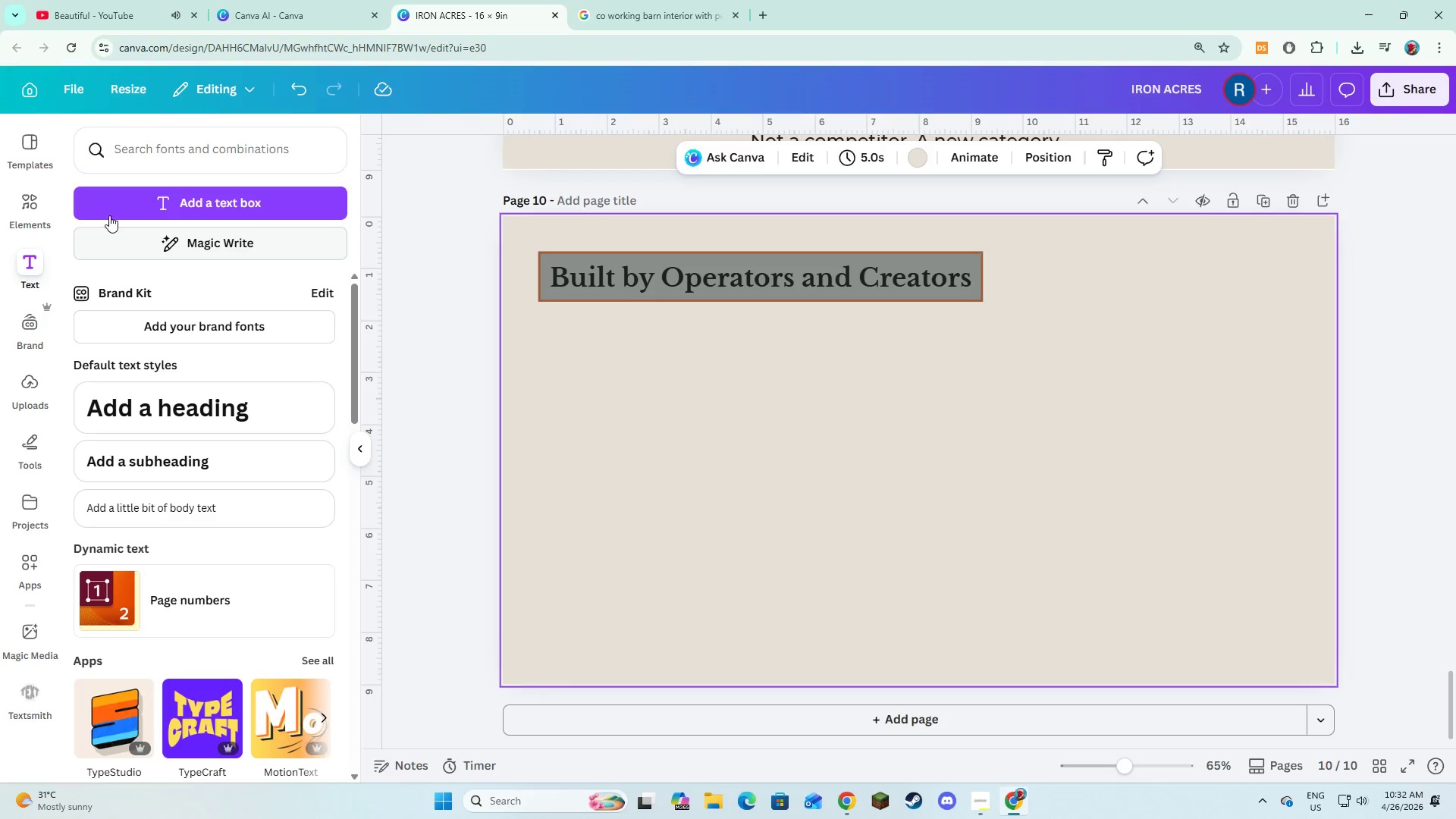 
left_click([115, 206])
 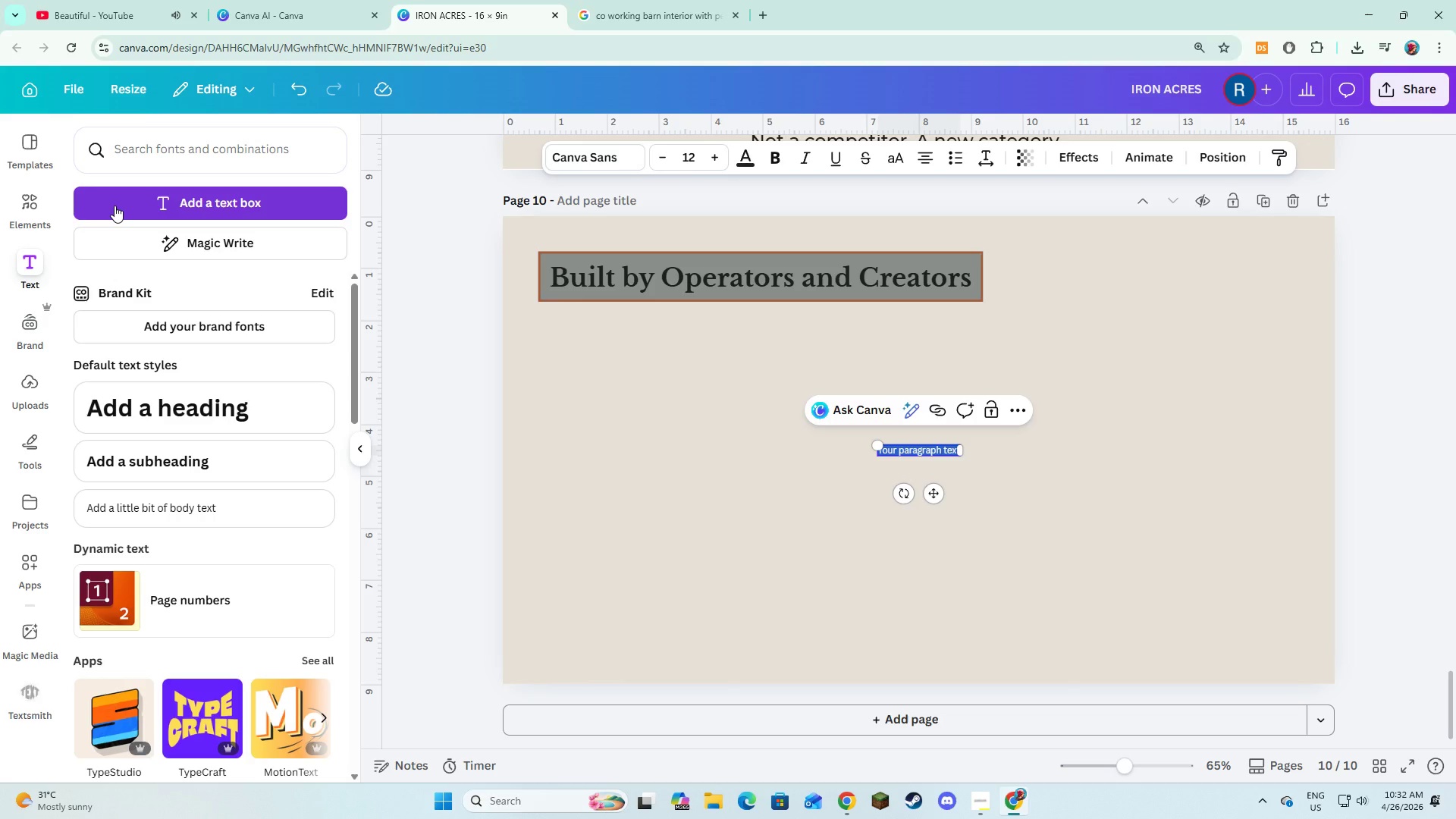 
type(Iron Acres is led by a ,)
key(Backspace)
type(multidisciplinary team with experience across hospita)
key(Backspace)
type(lity developmet, real estate execution, and premium brand design.)
 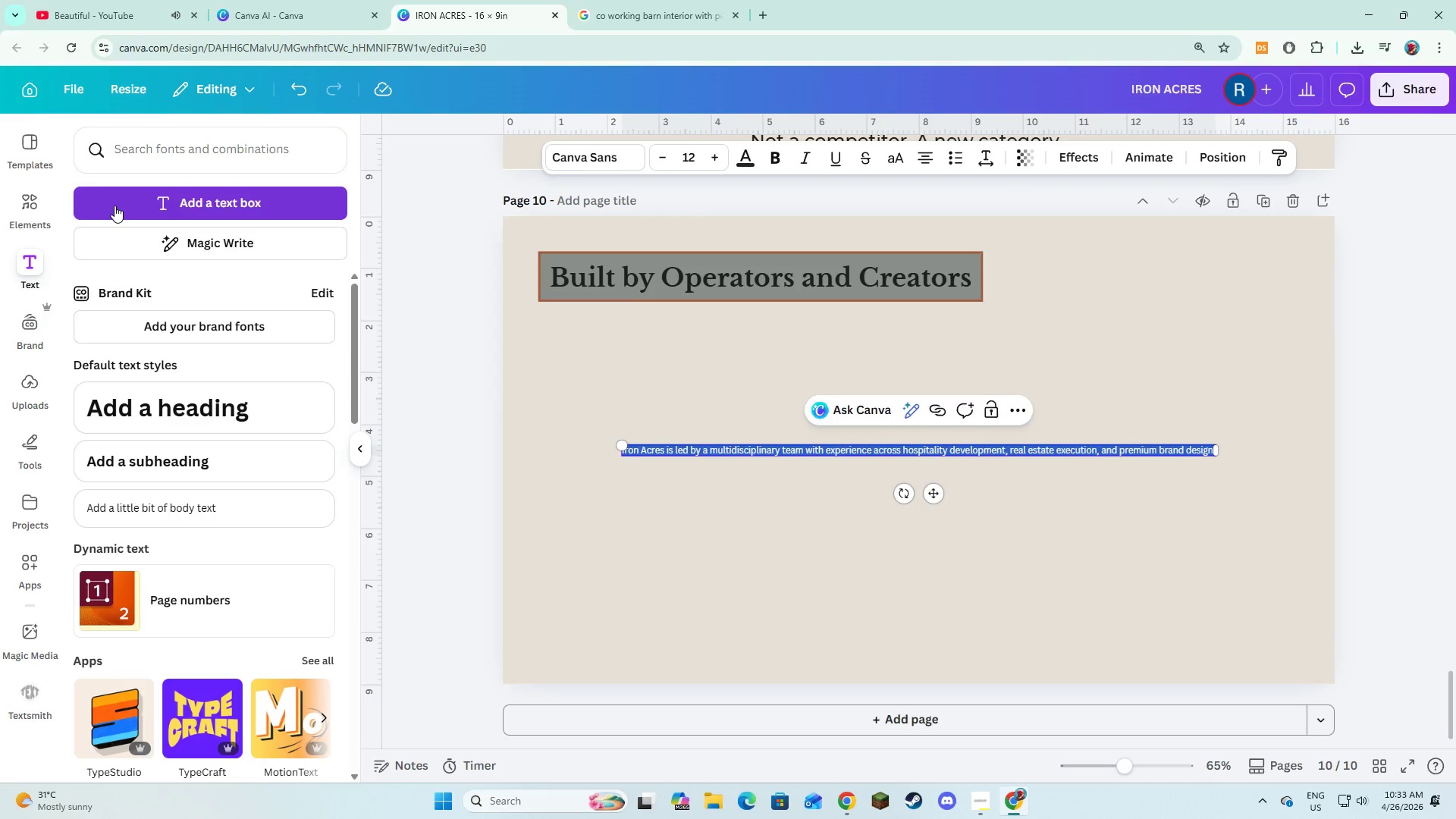 
key(Control+A)
 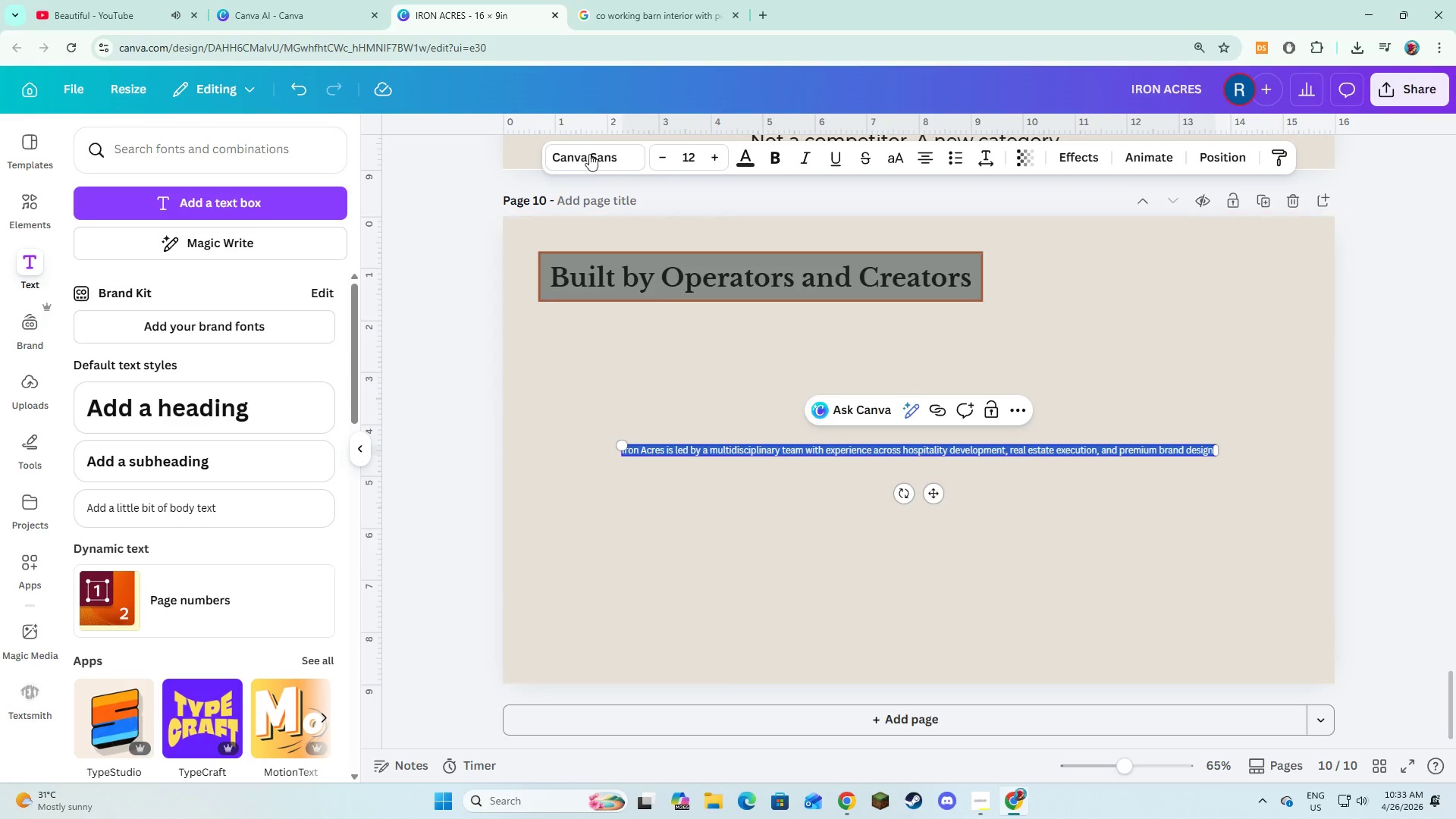 
double_click([575, 160])
 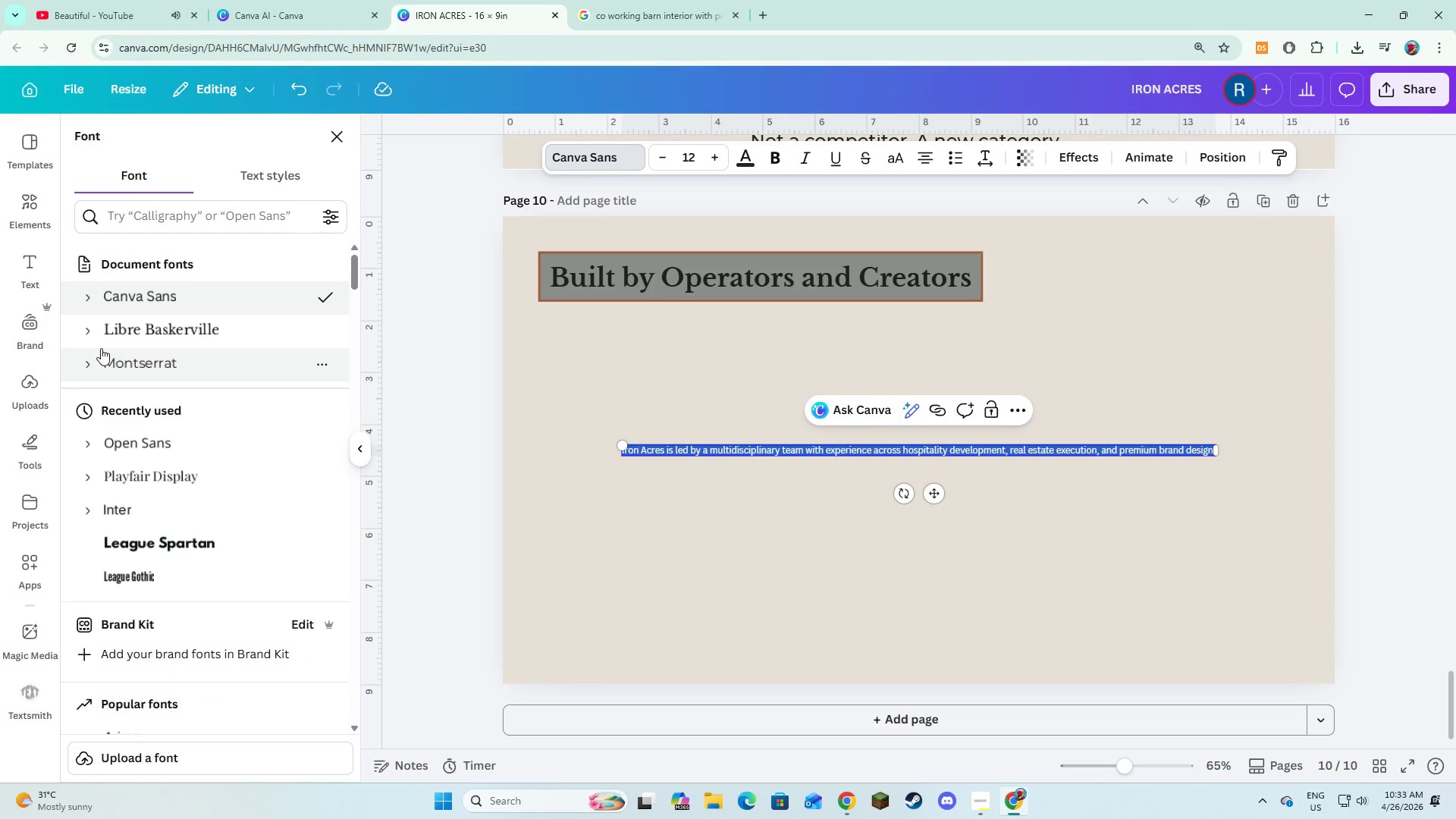 
left_click([89, 369])
 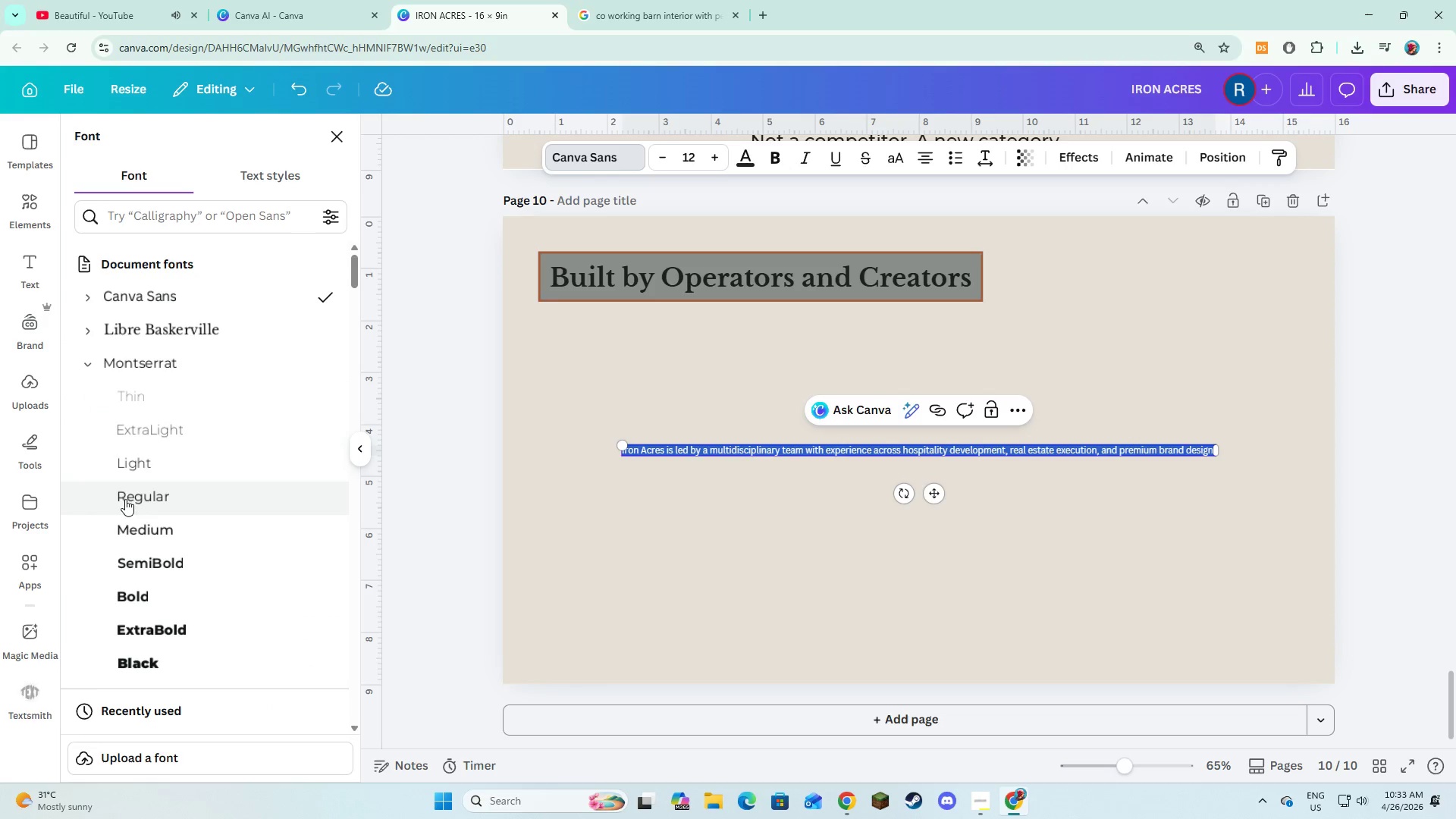 
left_click([125, 541])
 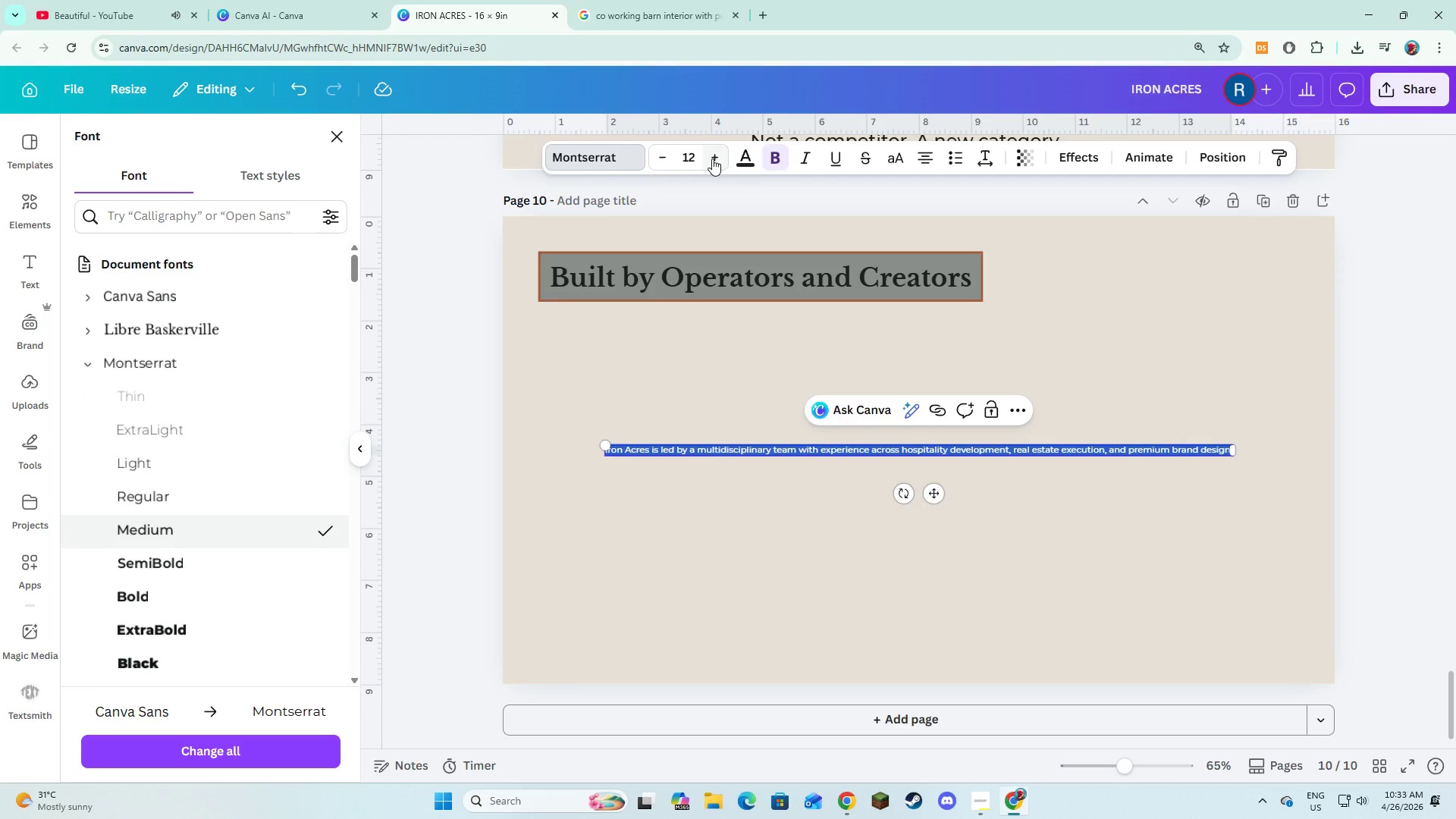 
double_click([712, 158])
 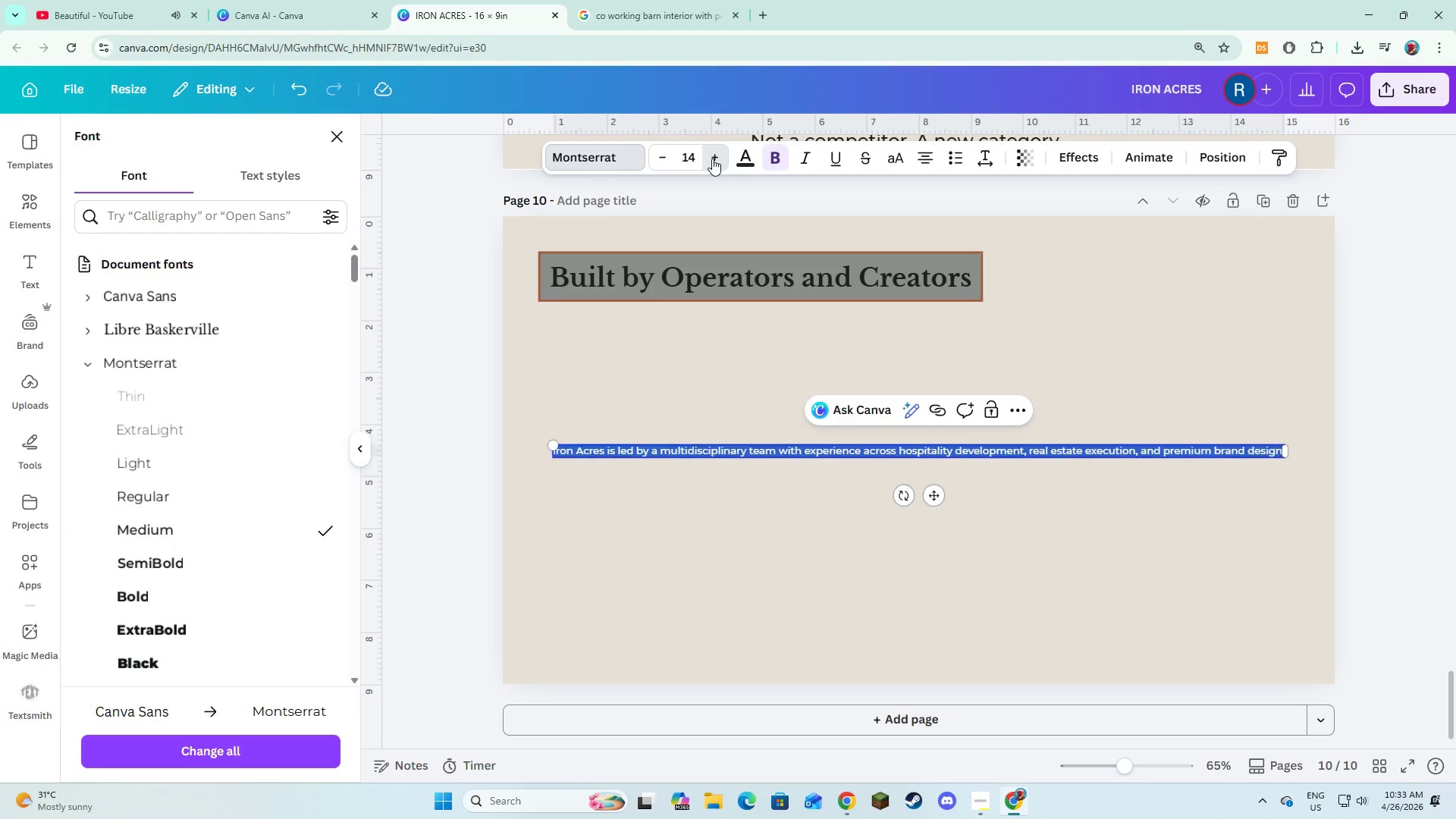 
triple_click([712, 158])
 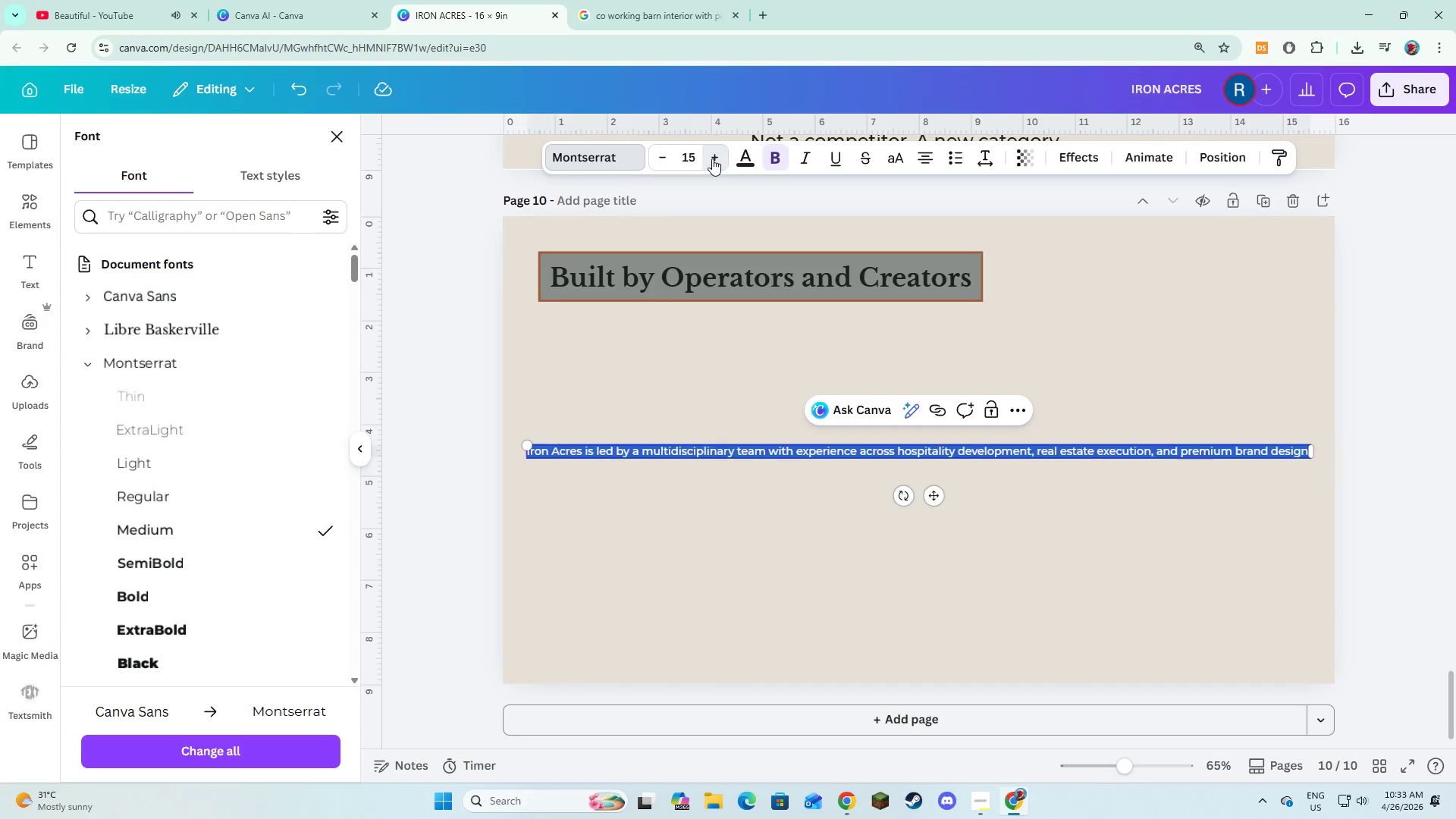 
triple_click([712, 158])
 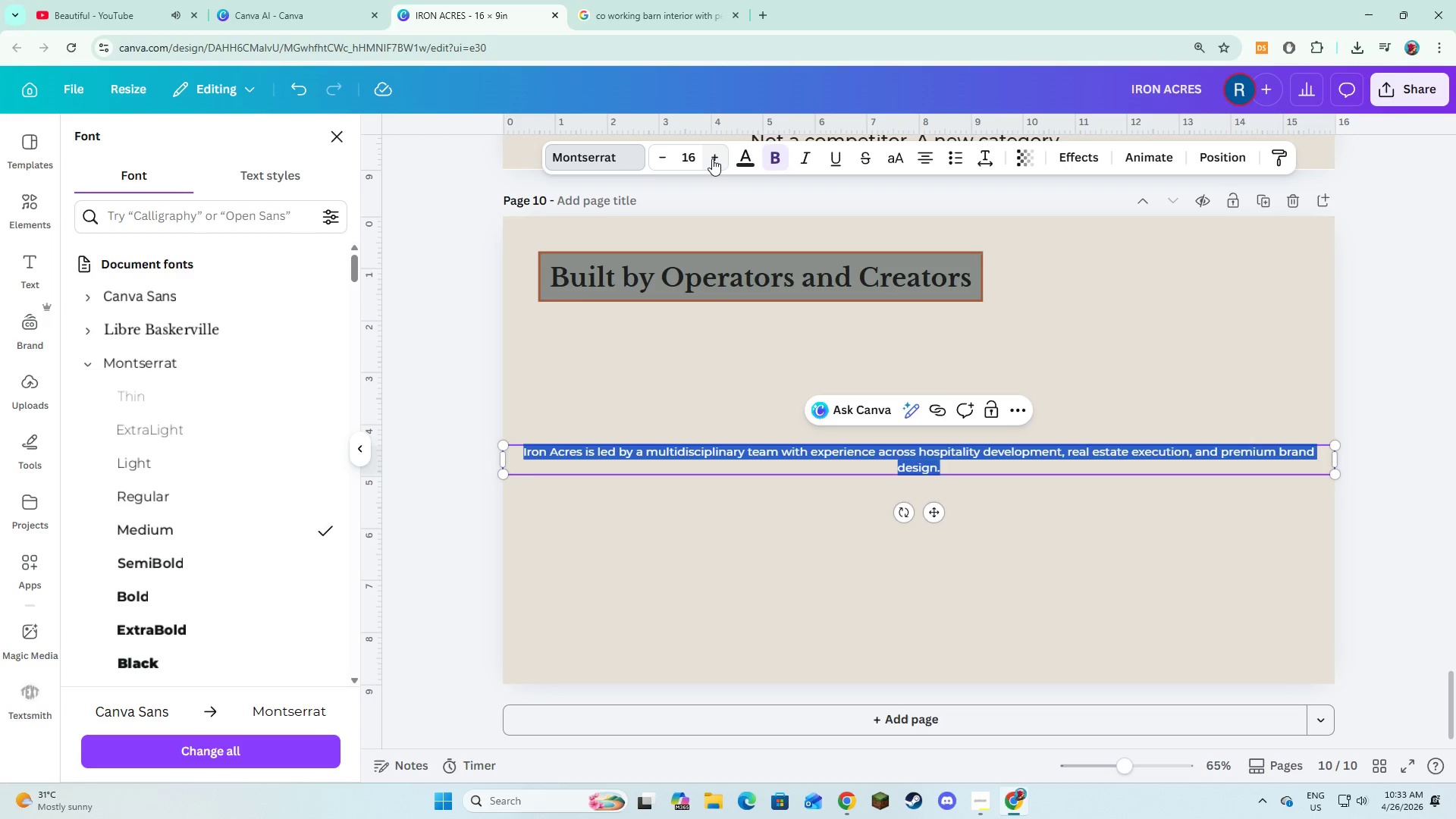 
triple_click([712, 158])
 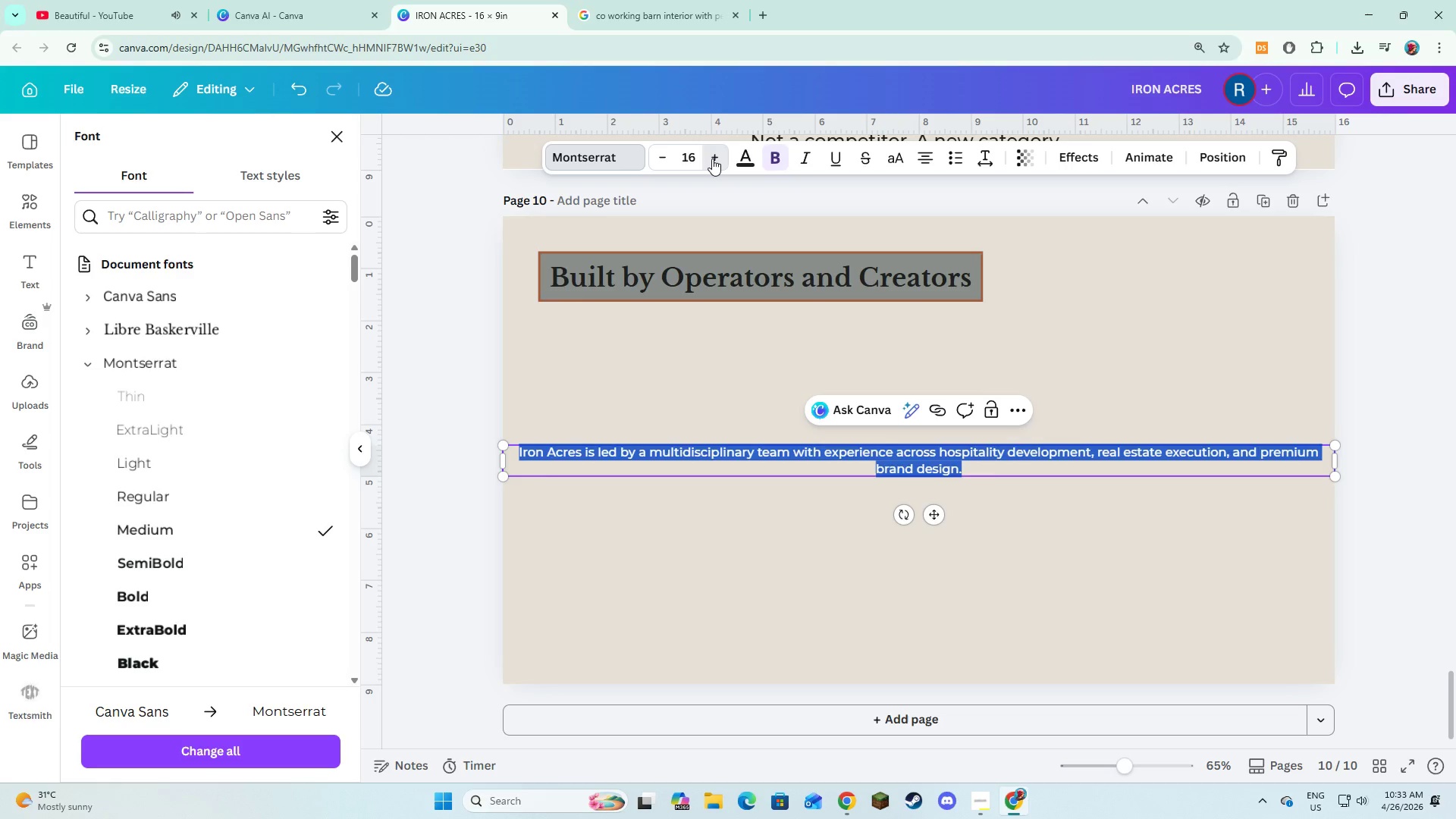 
triple_click([712, 158])
 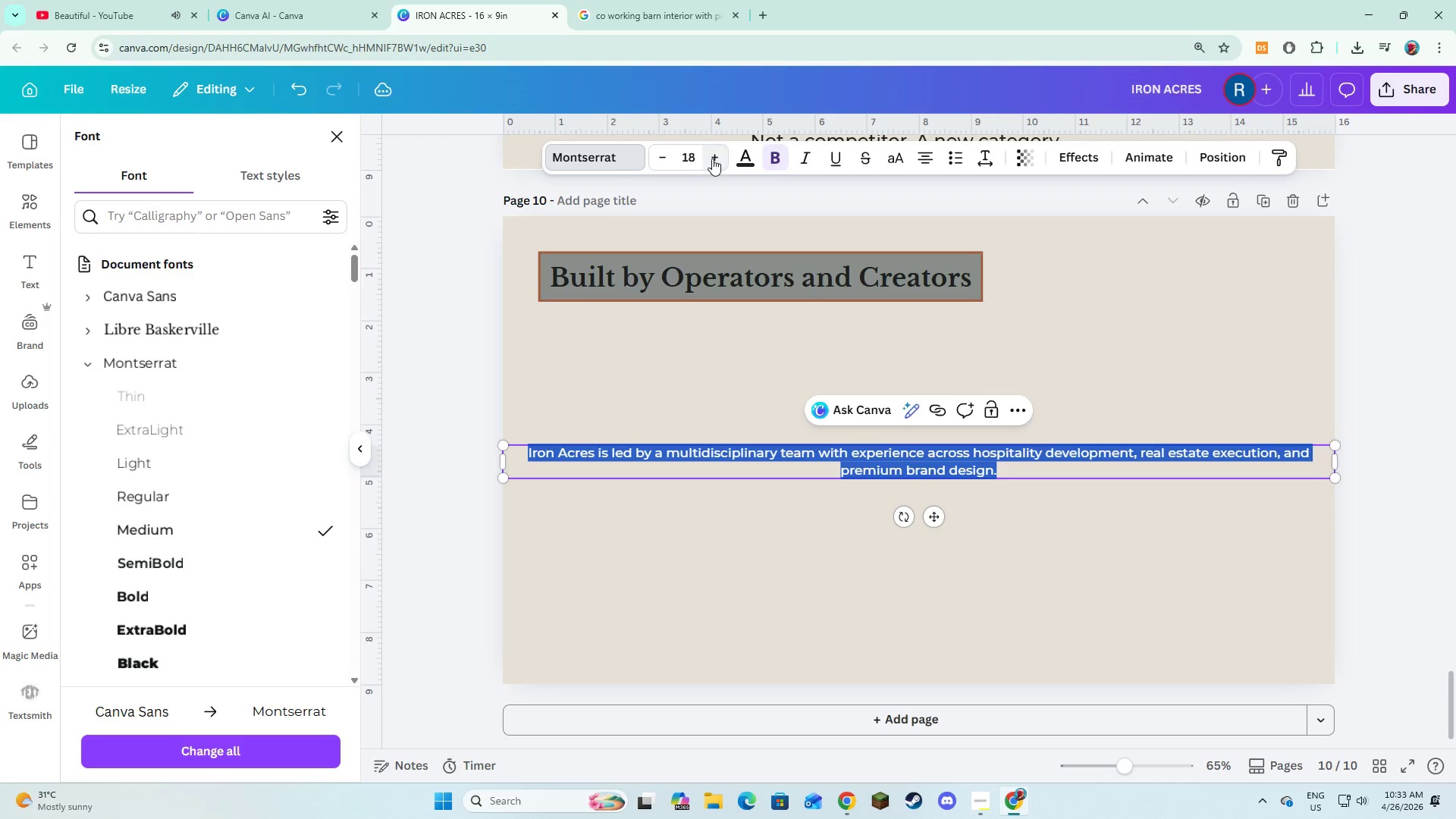 
triple_click([712, 158])
 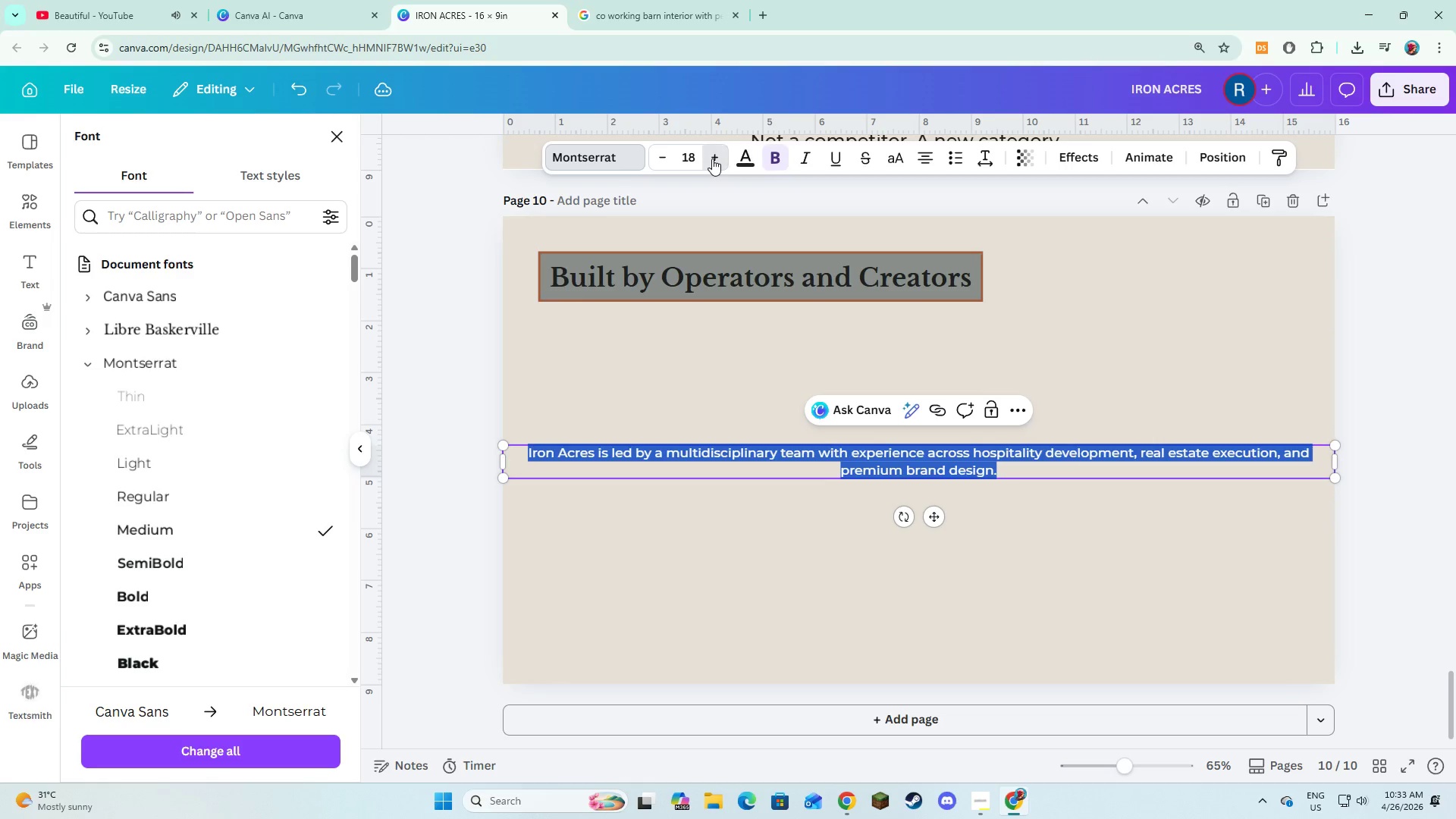 
triple_click([712, 158])
 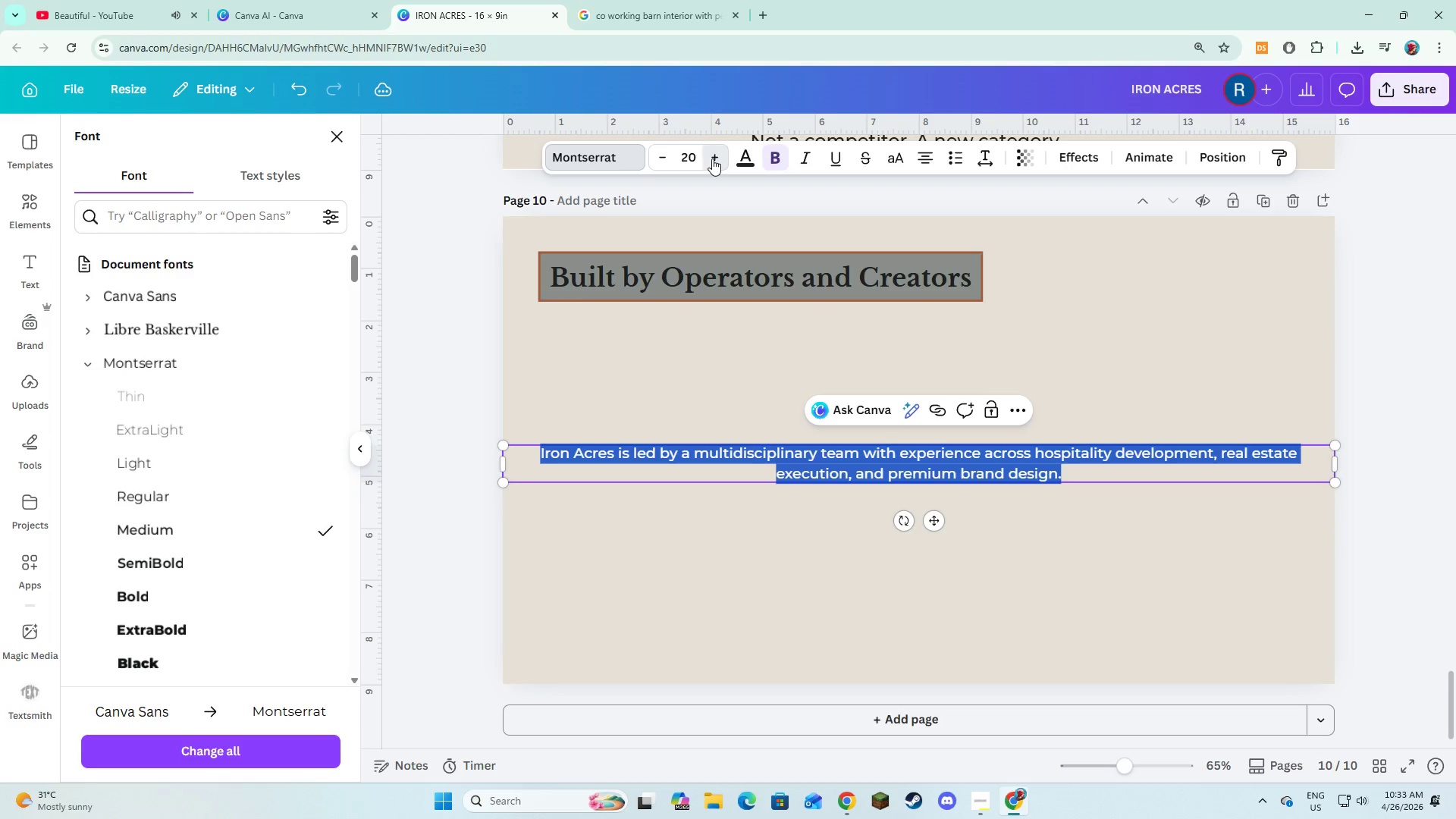 
double_click([712, 158])
 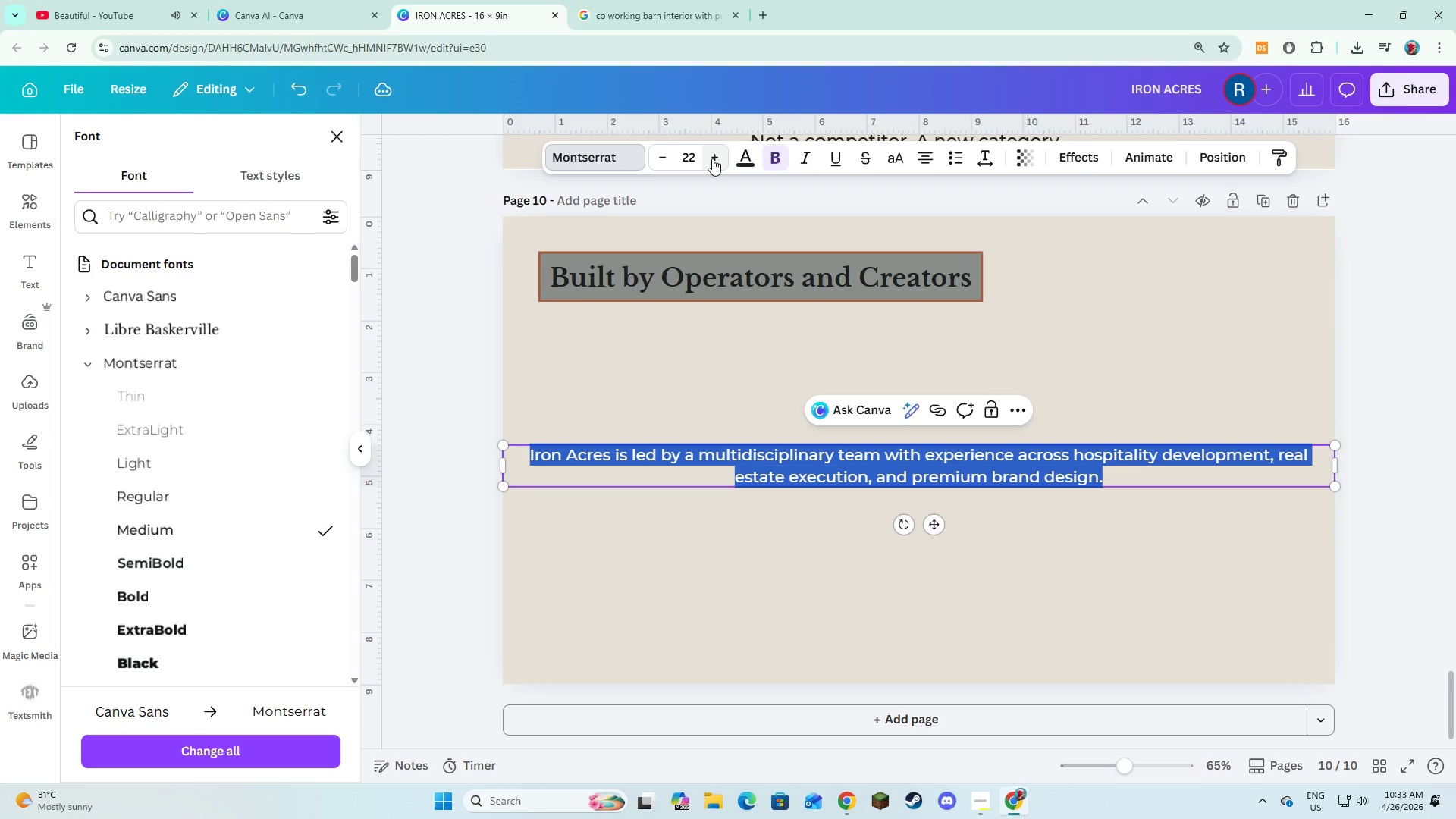 
left_click([712, 158])
 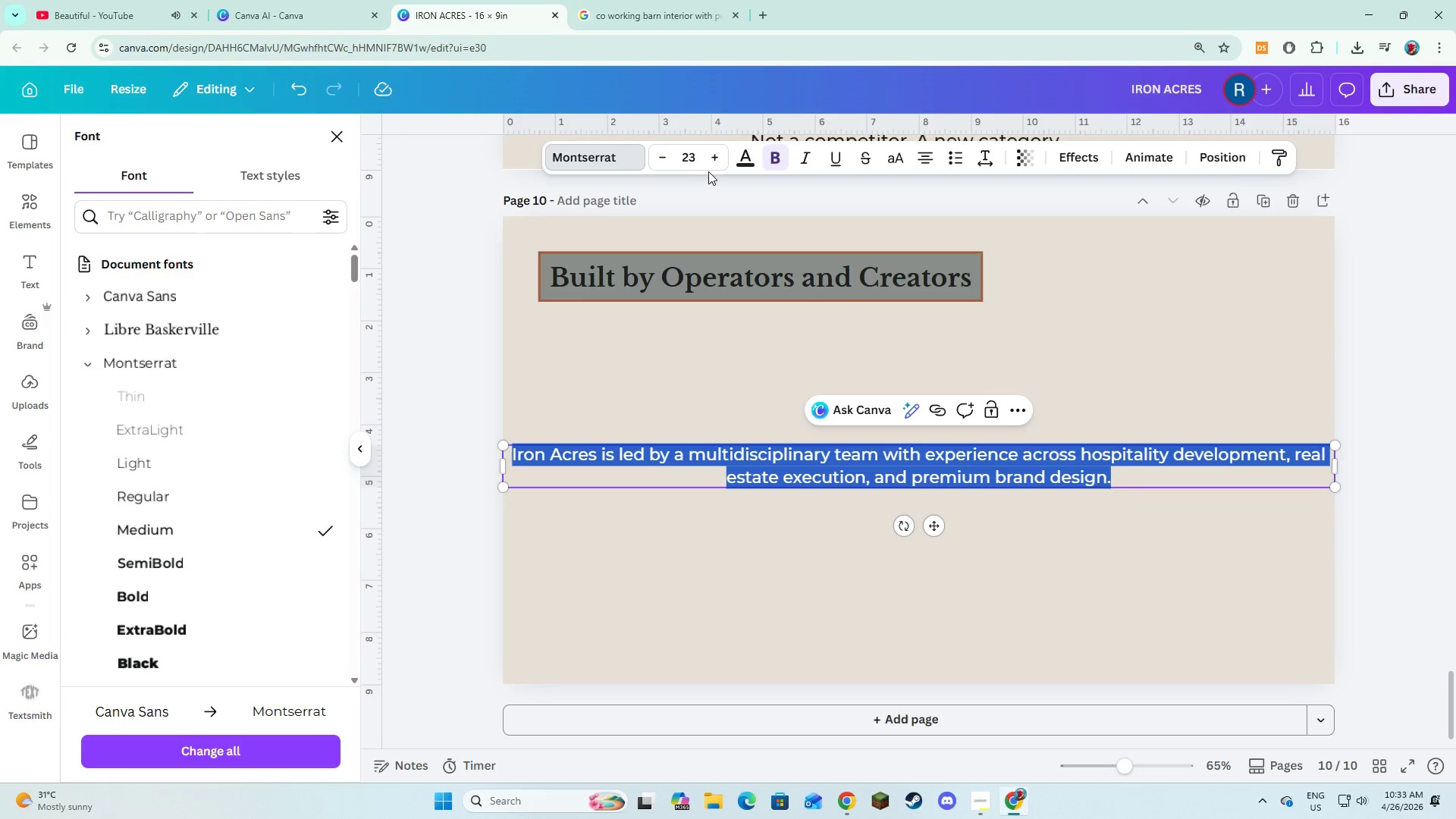 
left_click([711, 159])
 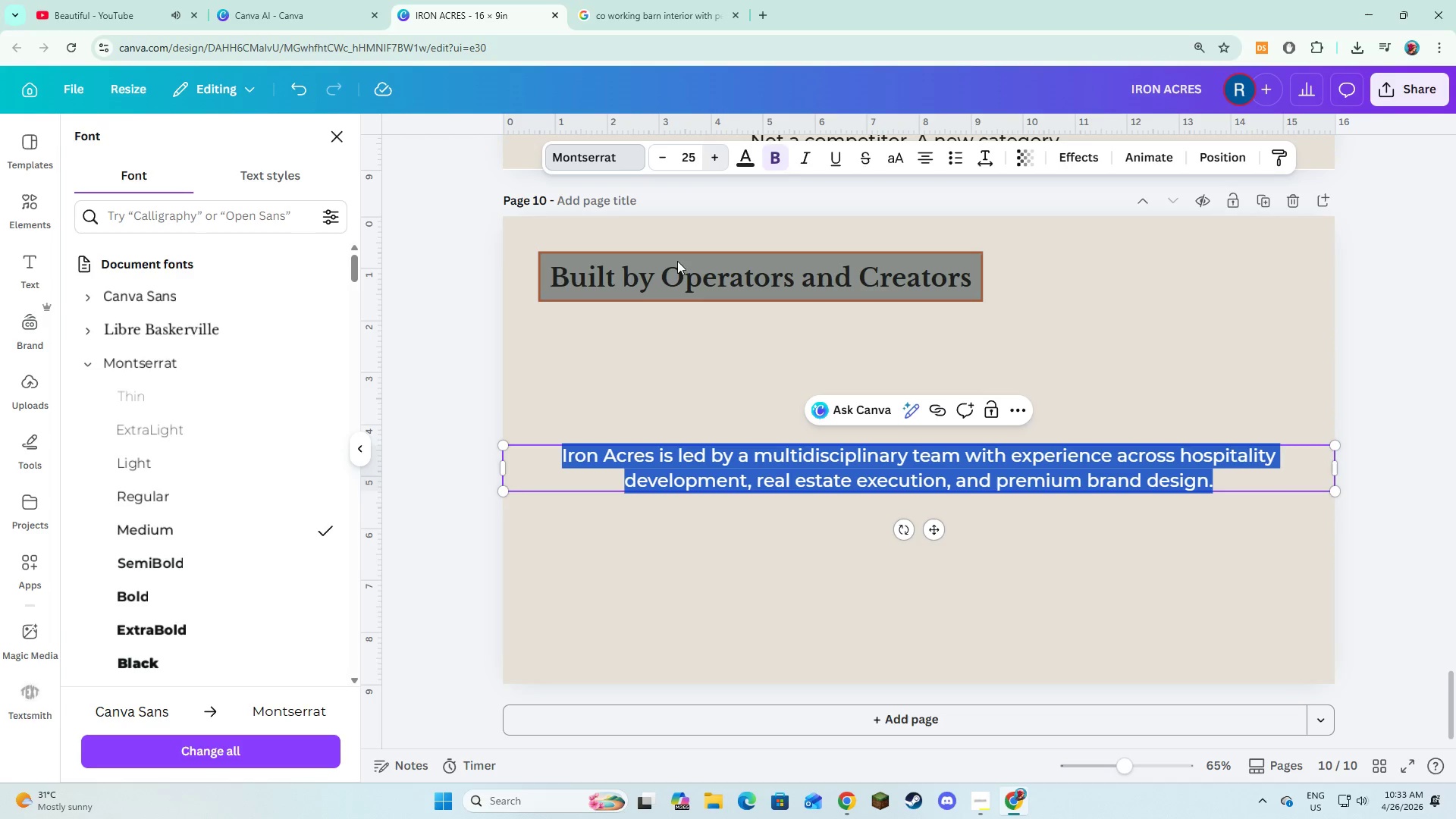 
double_click([654, 332])
 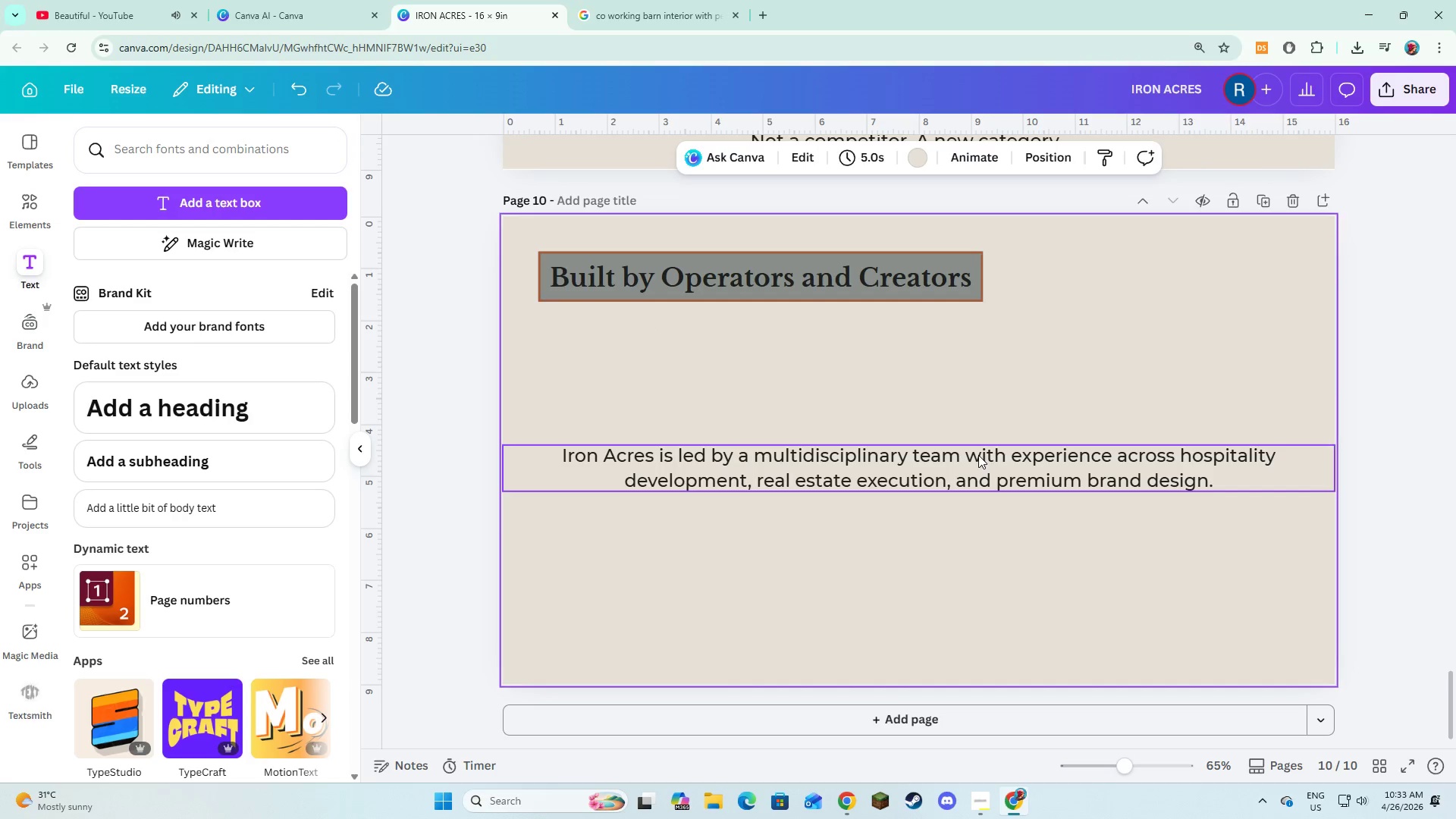 
left_click([978, 457])
 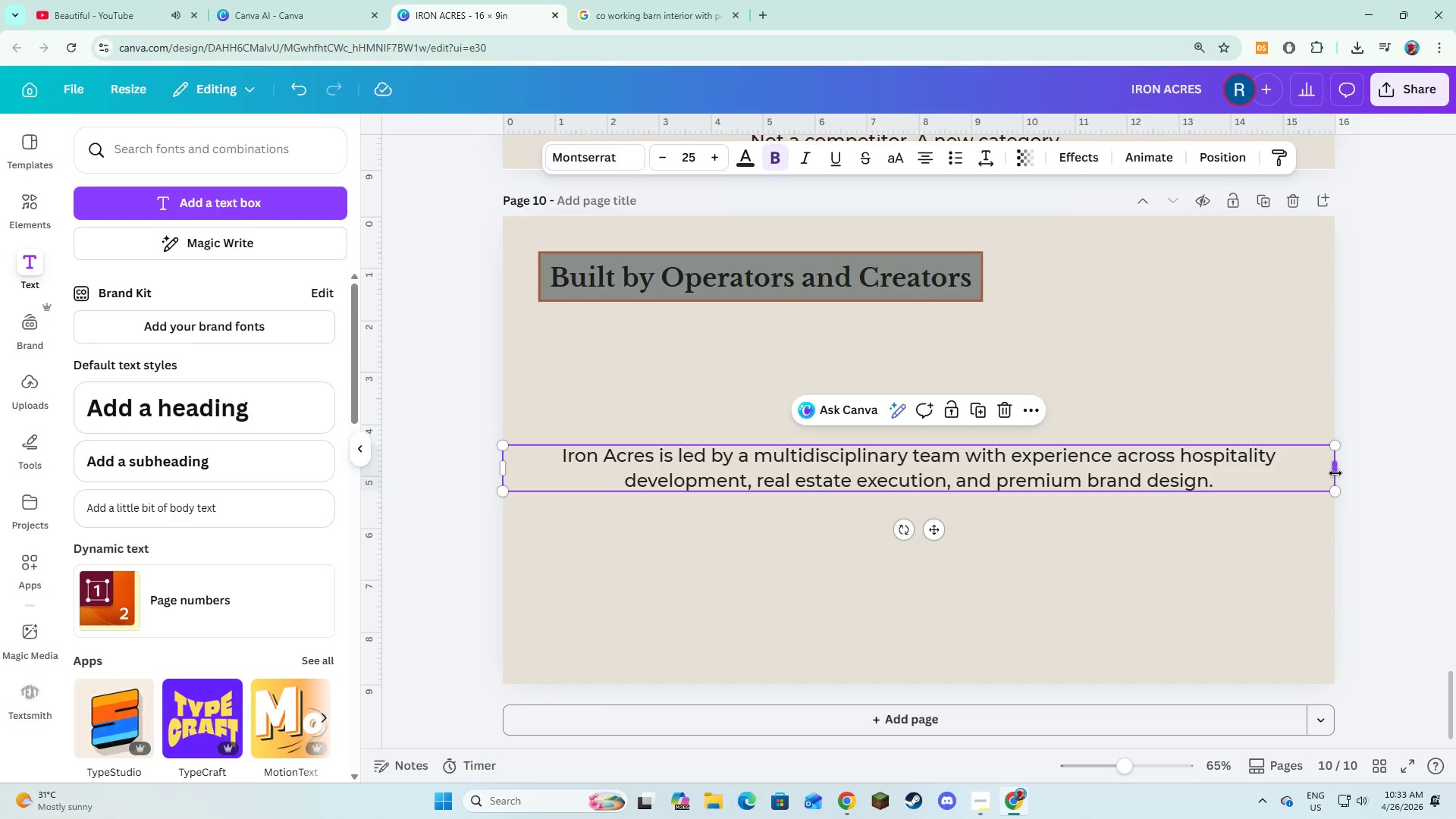 
left_click_drag(start_coordinate=[1335, 473], to_coordinate=[948, 480])
 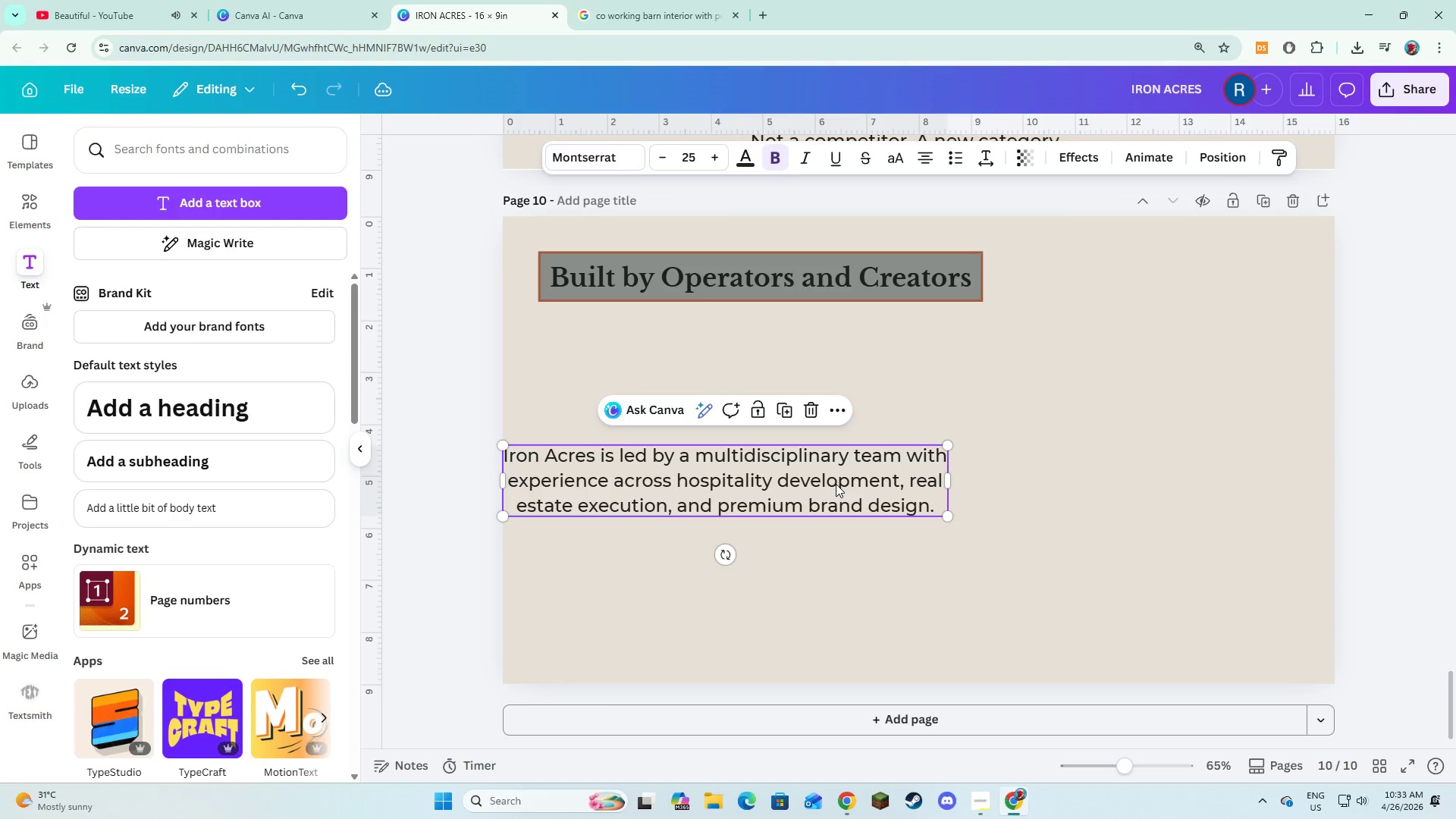 
left_click_drag(start_coordinate=[836, 484], to_coordinate=[855, 378])
 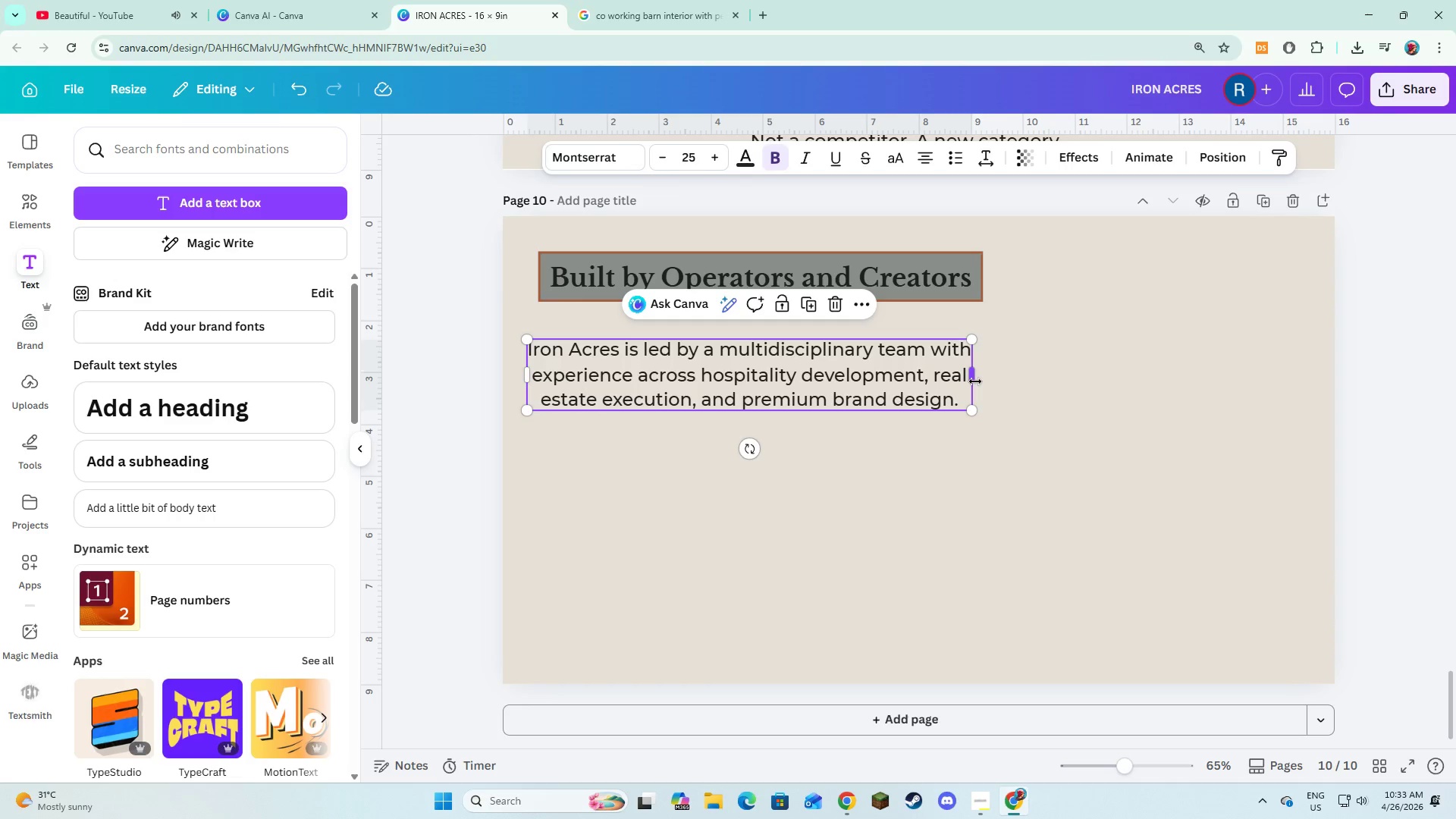 
left_click_drag(start_coordinate=[975, 381], to_coordinate=[974, 388])
 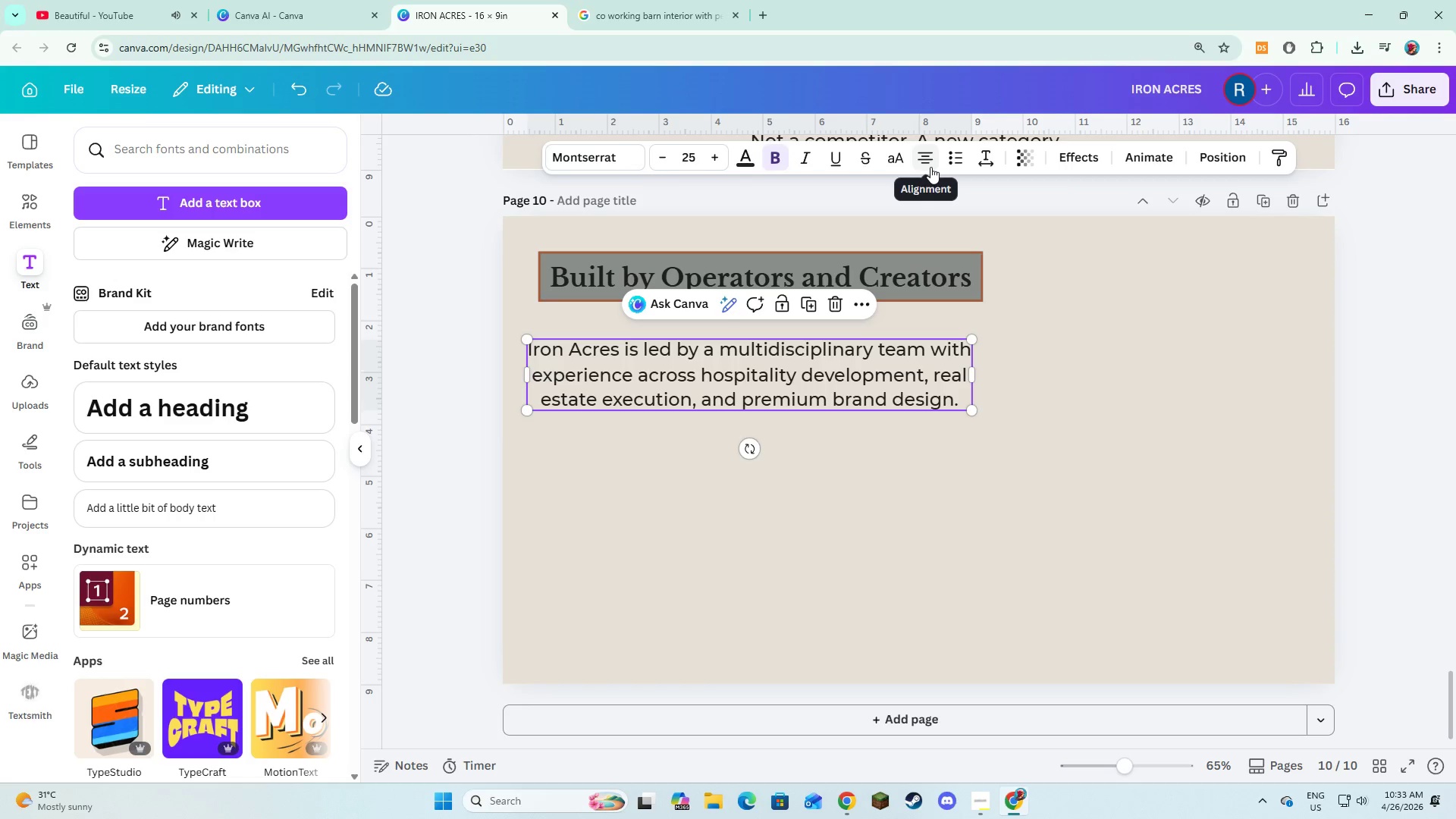 
left_click([930, 167])
 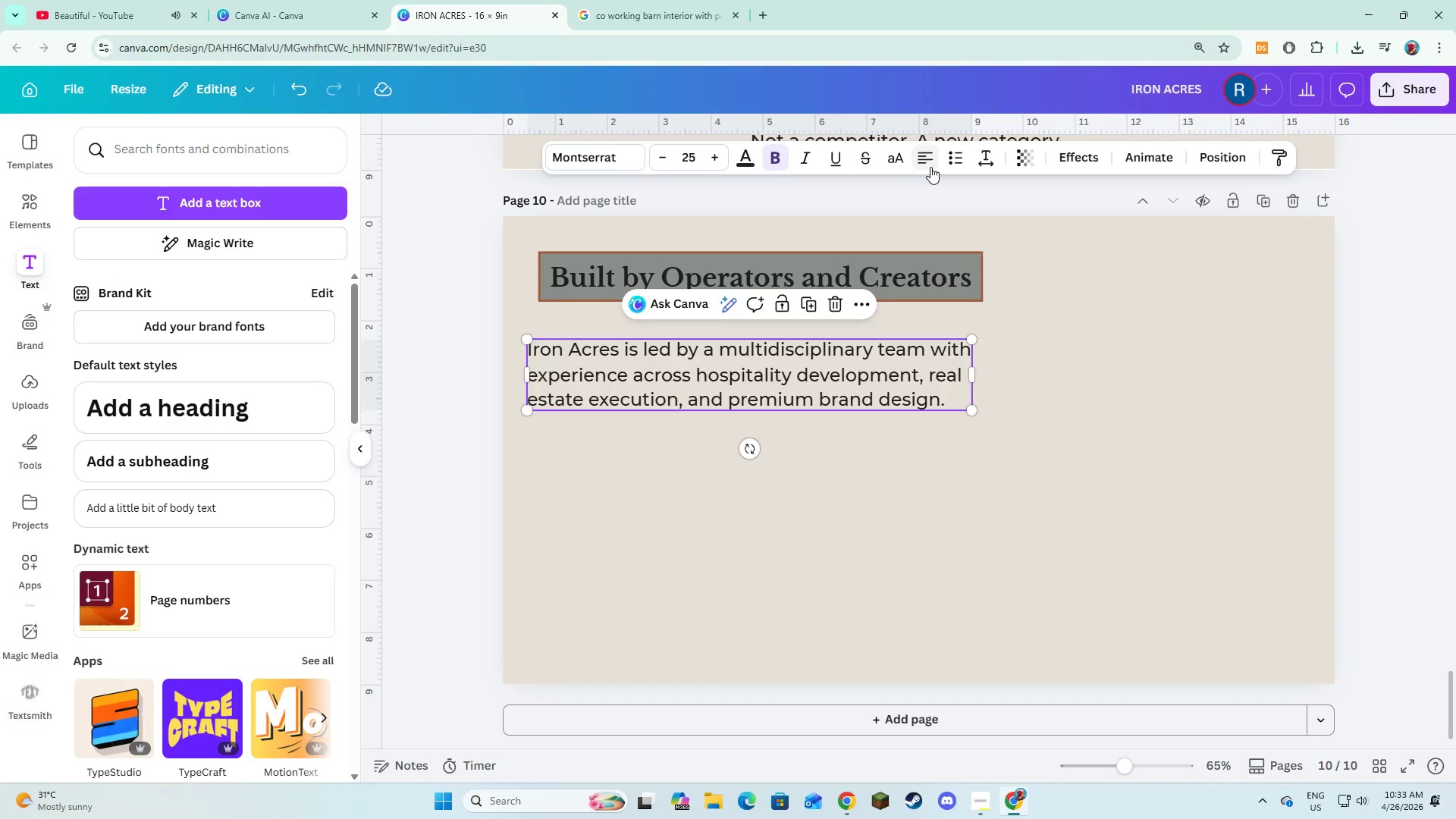 
left_click([930, 167])
 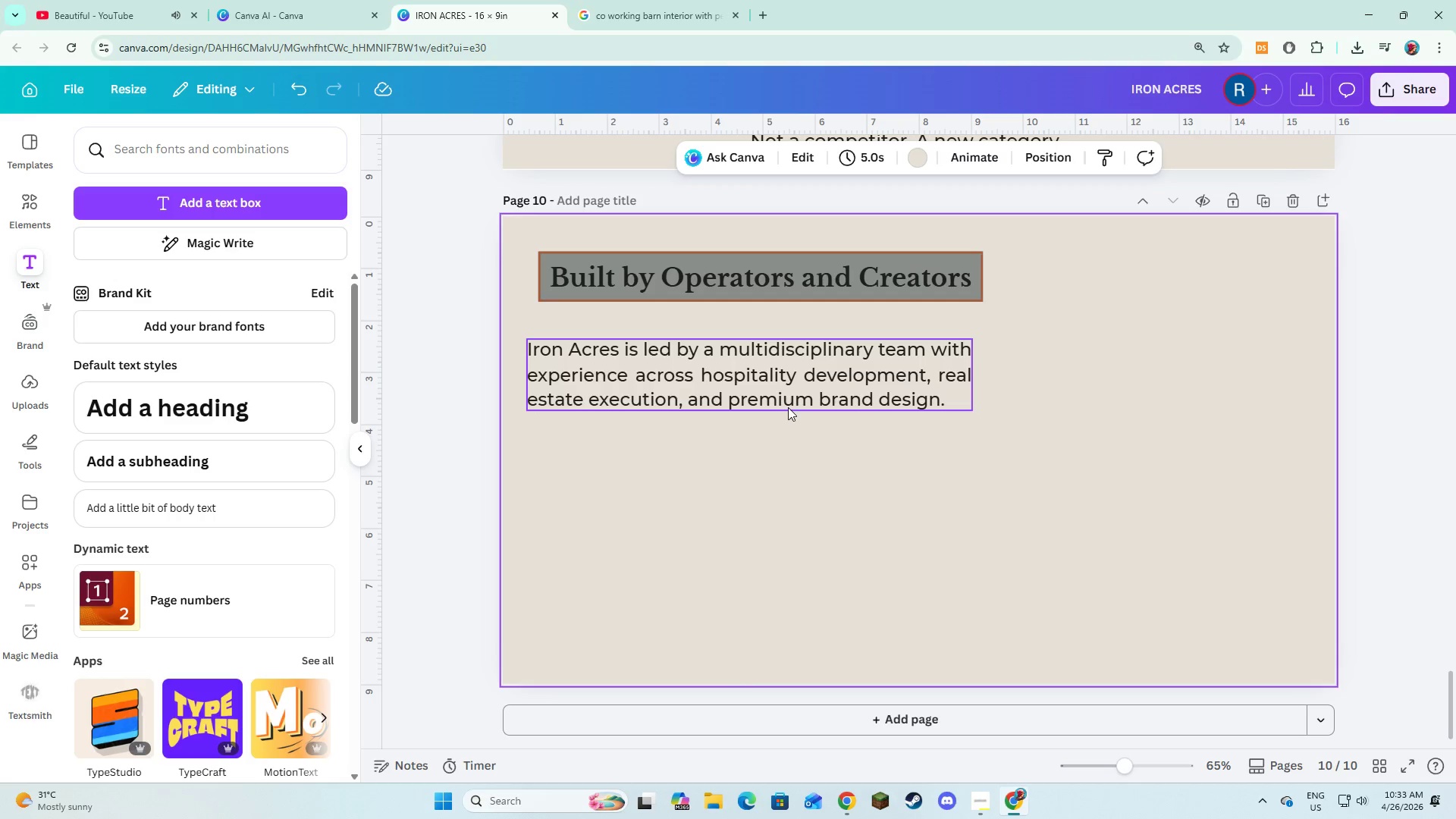 
left_click_drag(start_coordinate=[795, 388], to_coordinate=[800, 378])
 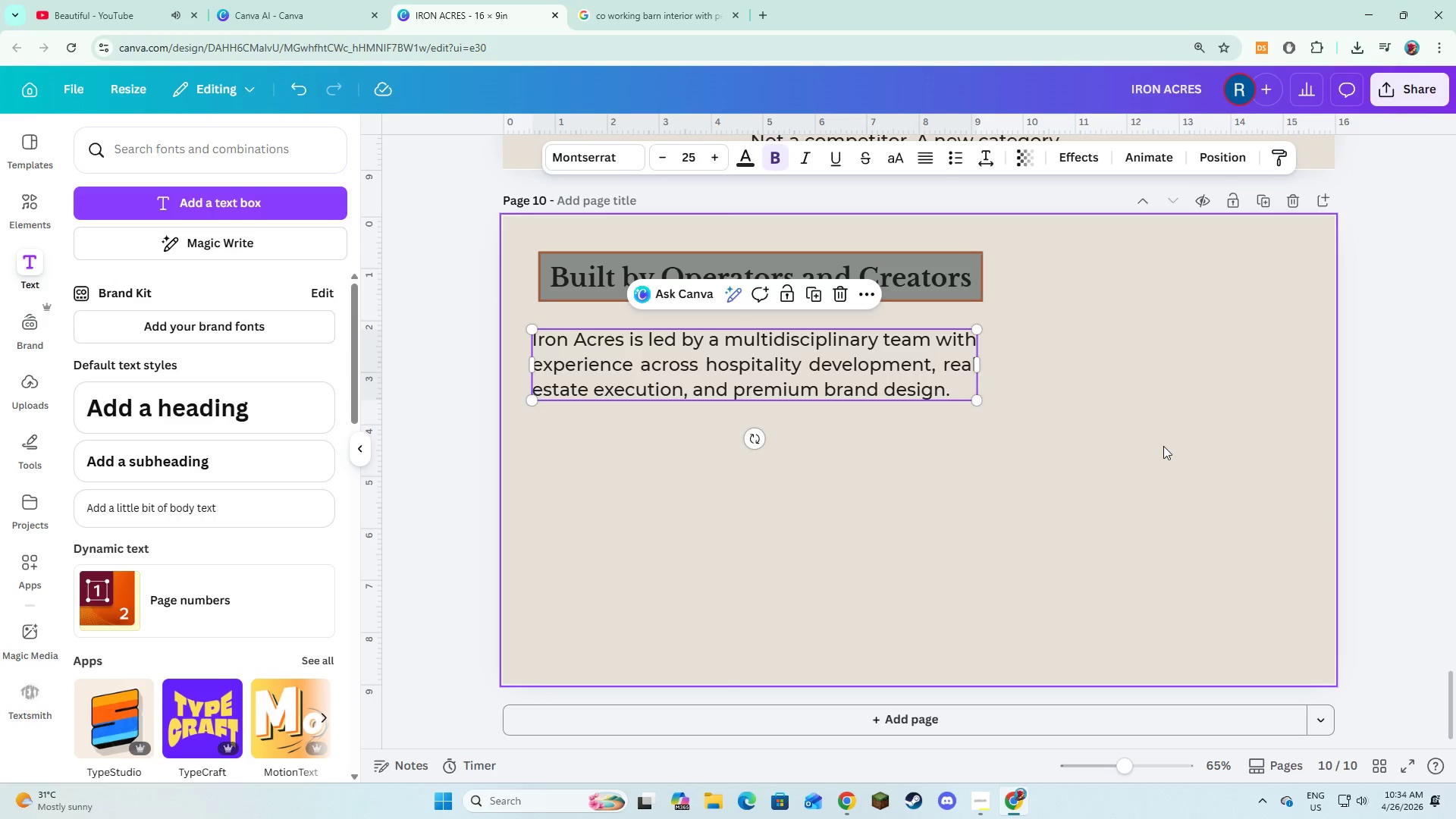 
left_click([1163, 446])
 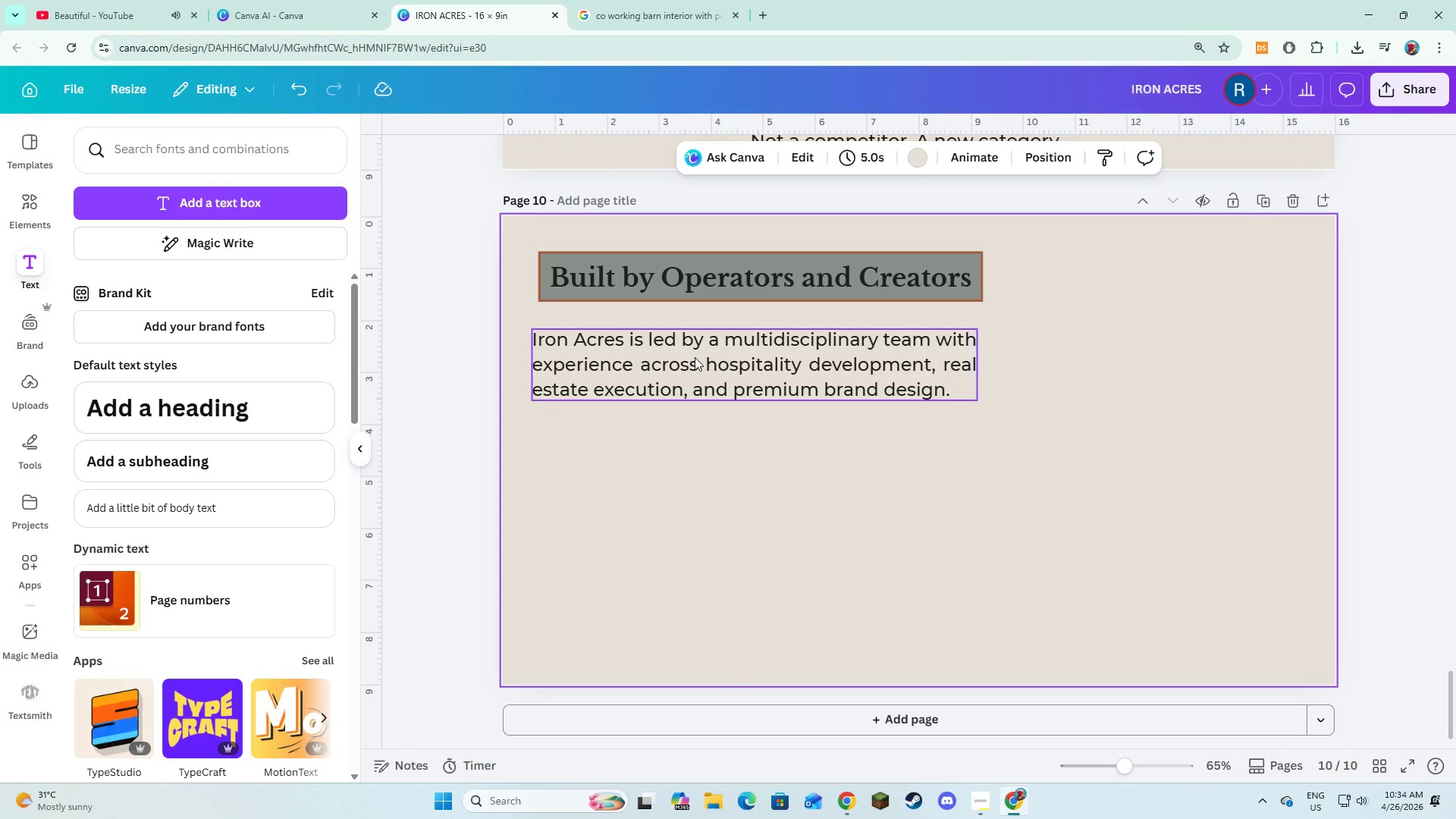 
left_click([695, 357])
 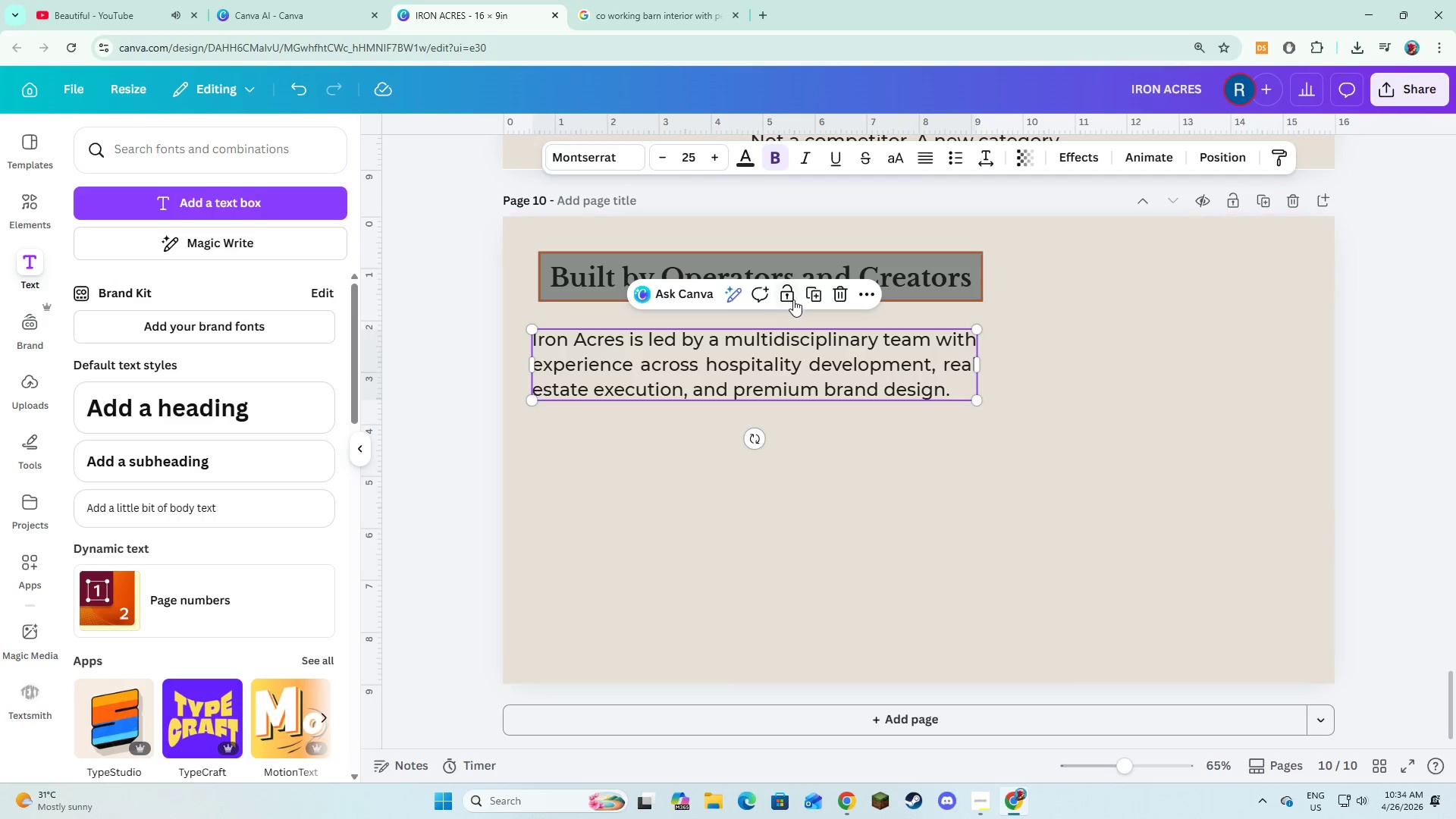 
left_click([817, 288])
 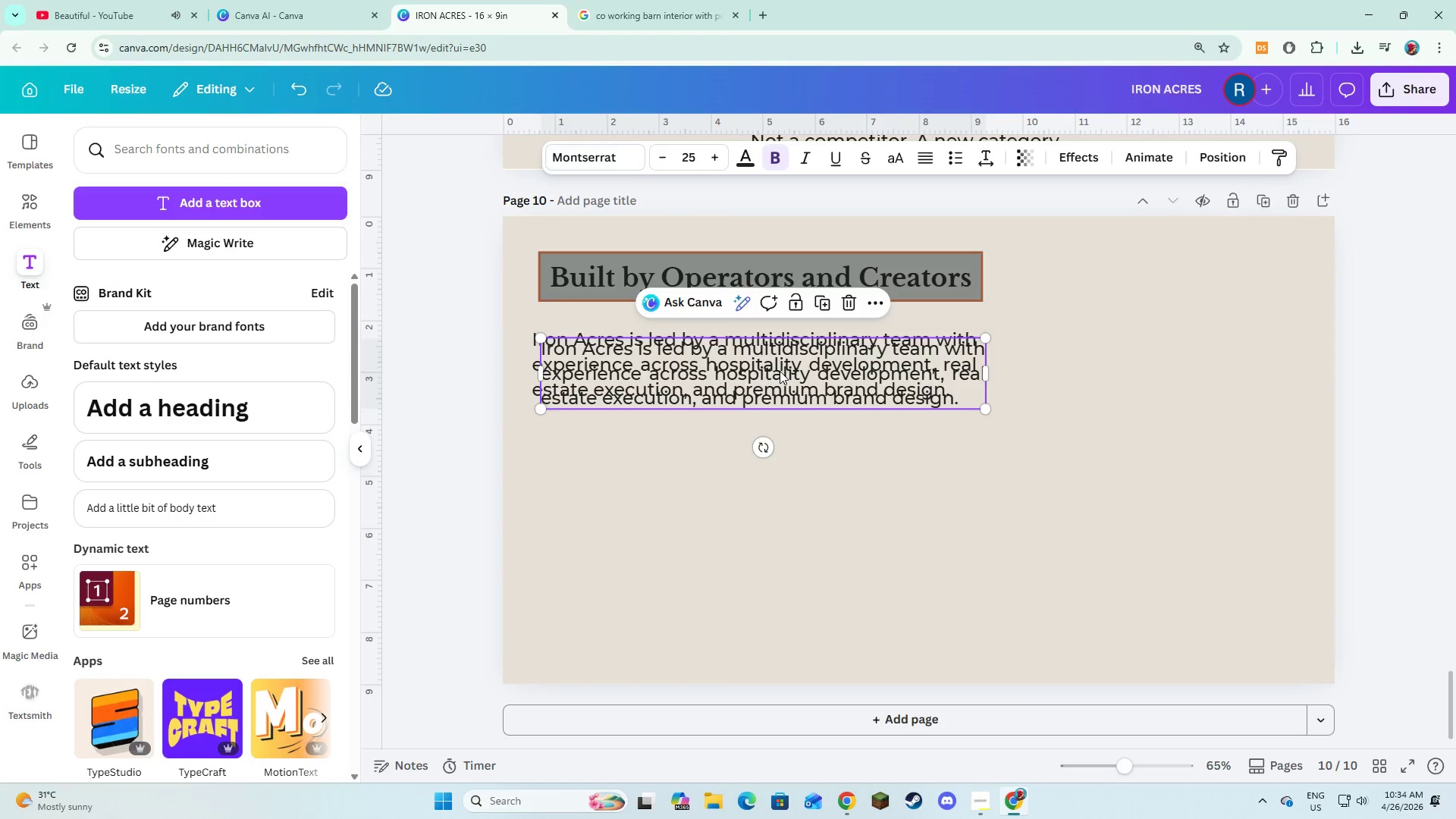 
left_click_drag(start_coordinate=[780, 371], to_coordinate=[772, 447])
 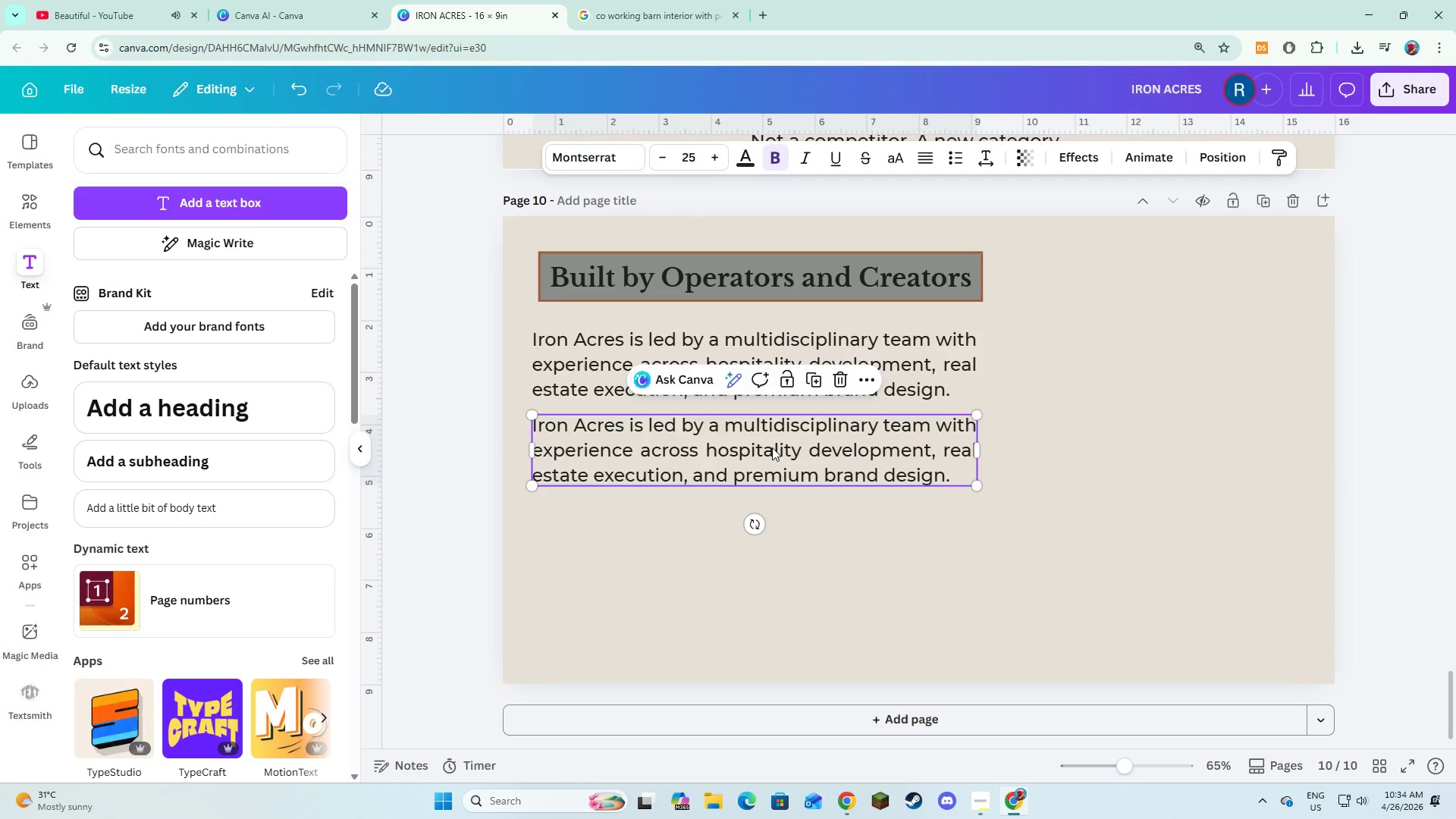 
left_click([772, 447])
 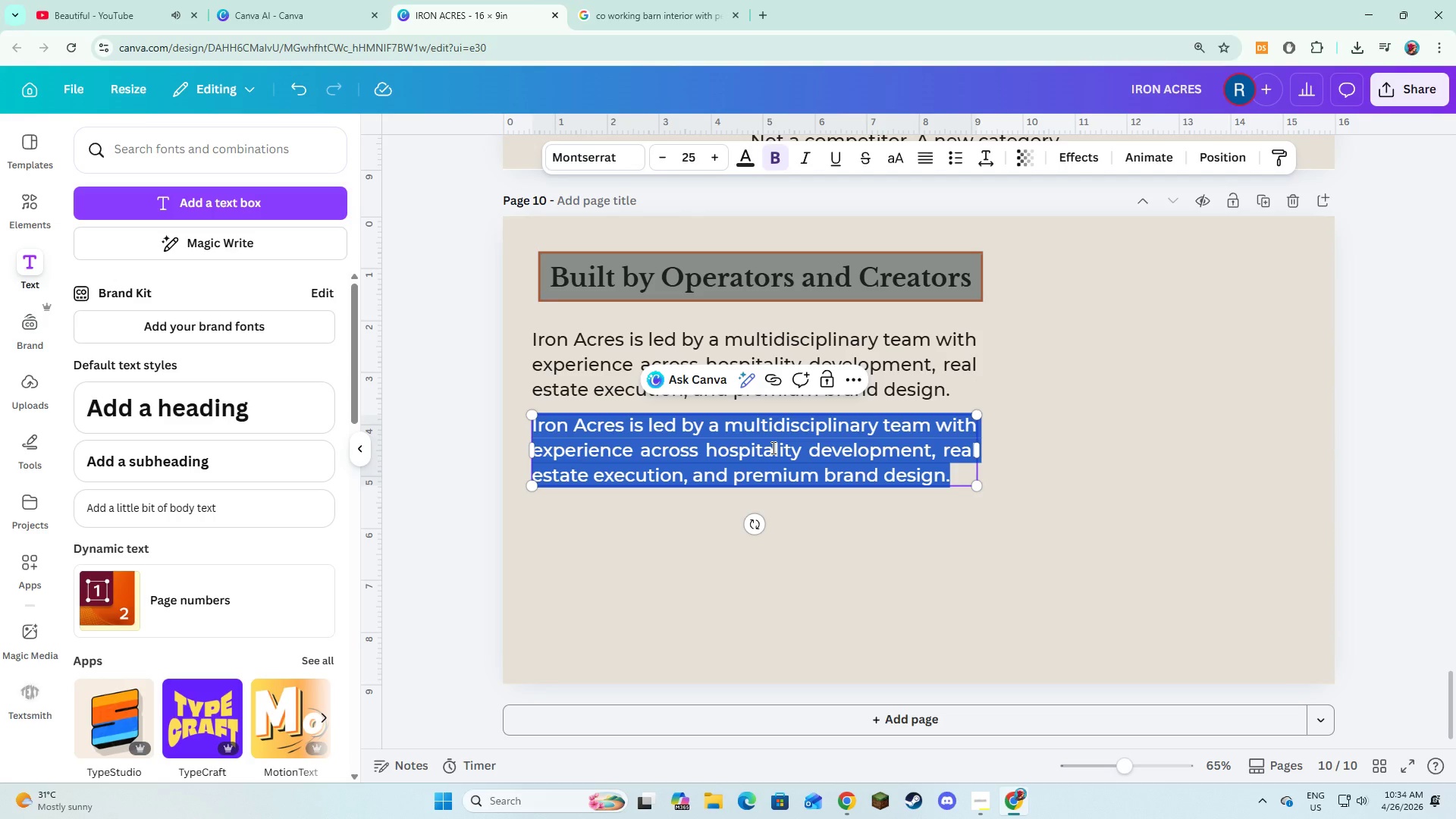 
type(We combine operational discipline with creative vision to delive )
key(Backspace)
type(r high quality )
key(Backspace)
type(, c)
key(Backspace)
type(scalable hospitality experience.)
 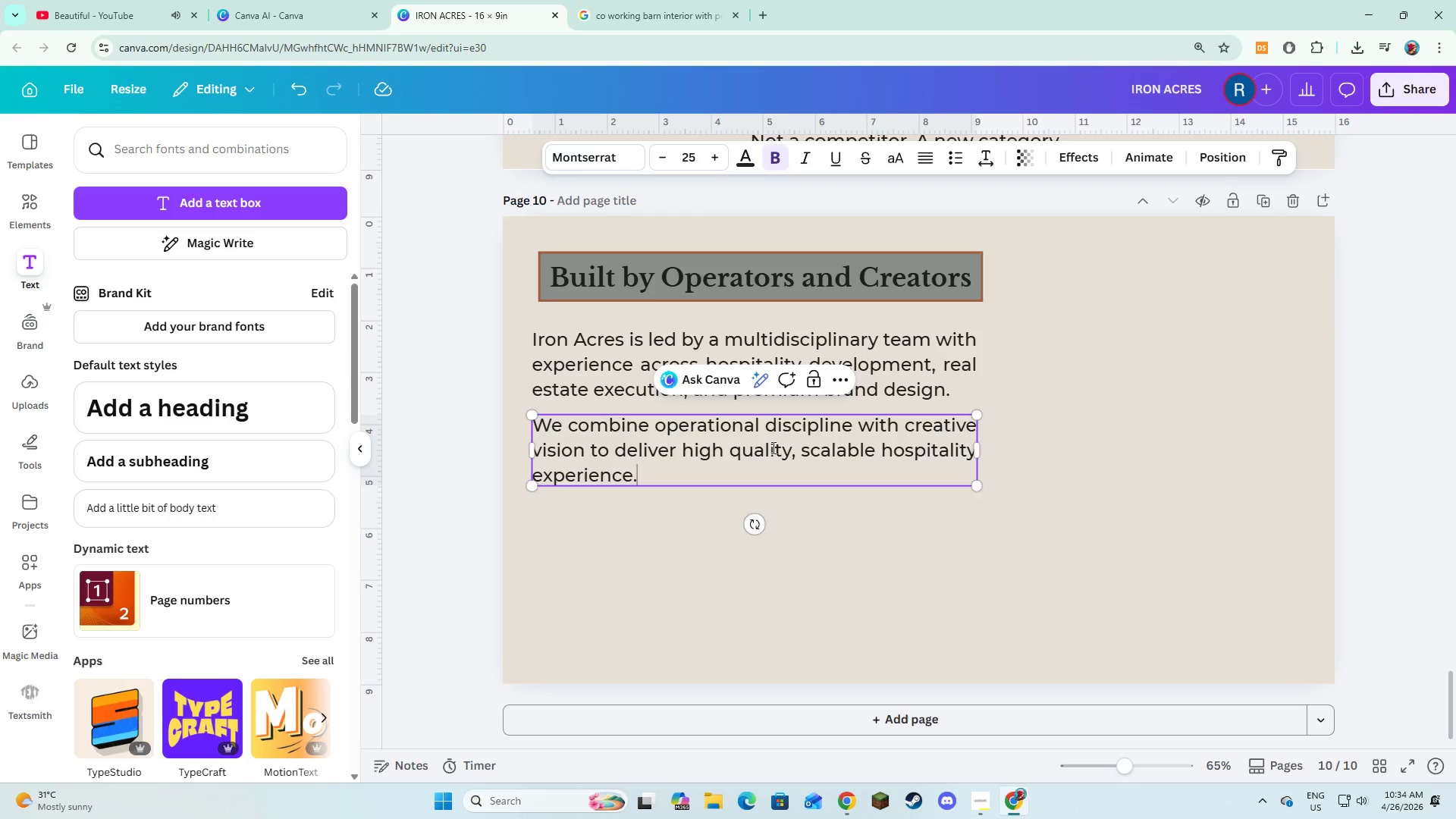 
key(Enter)
 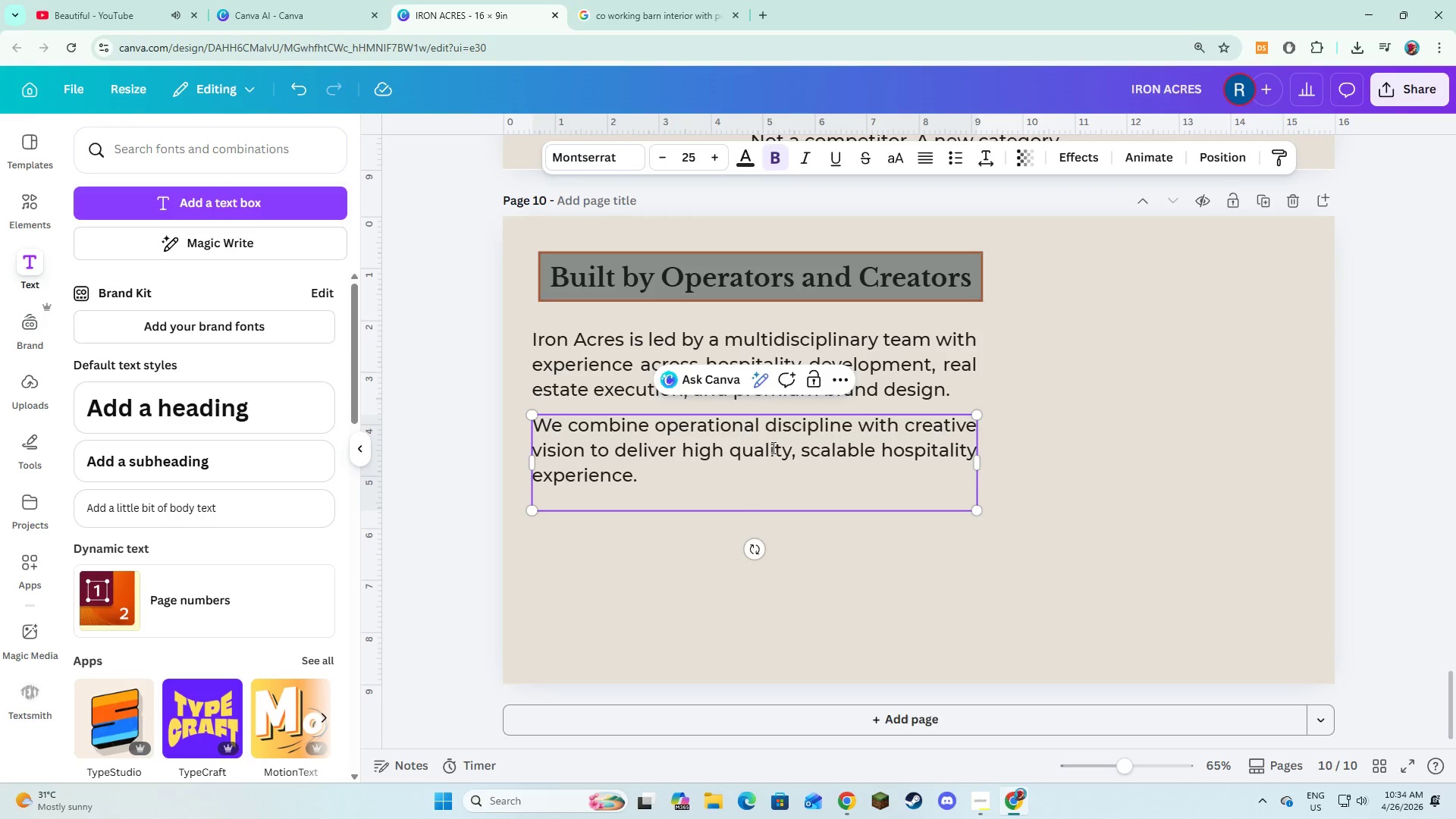 
key(Backspace)
 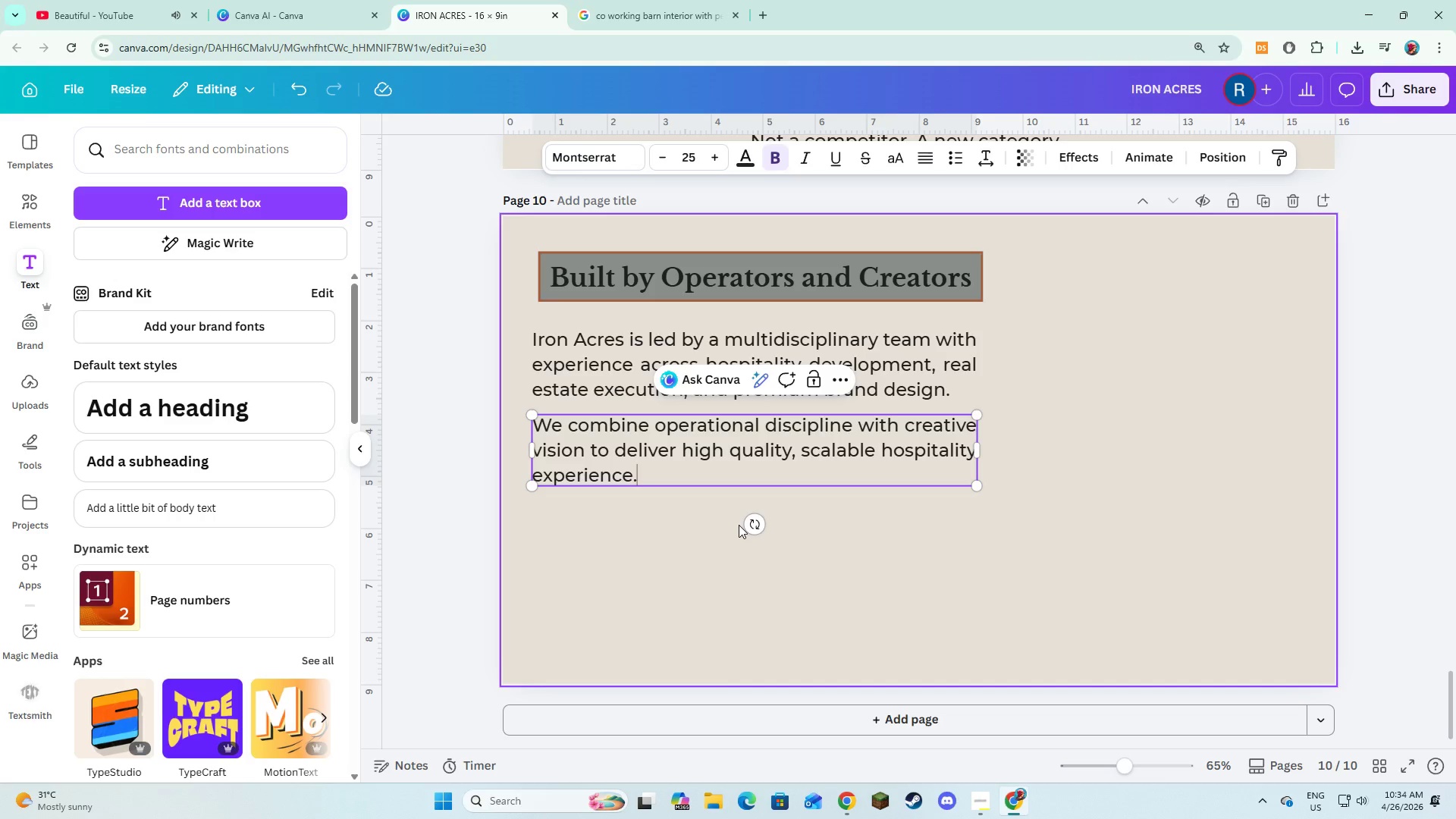 
double_click([692, 466])
 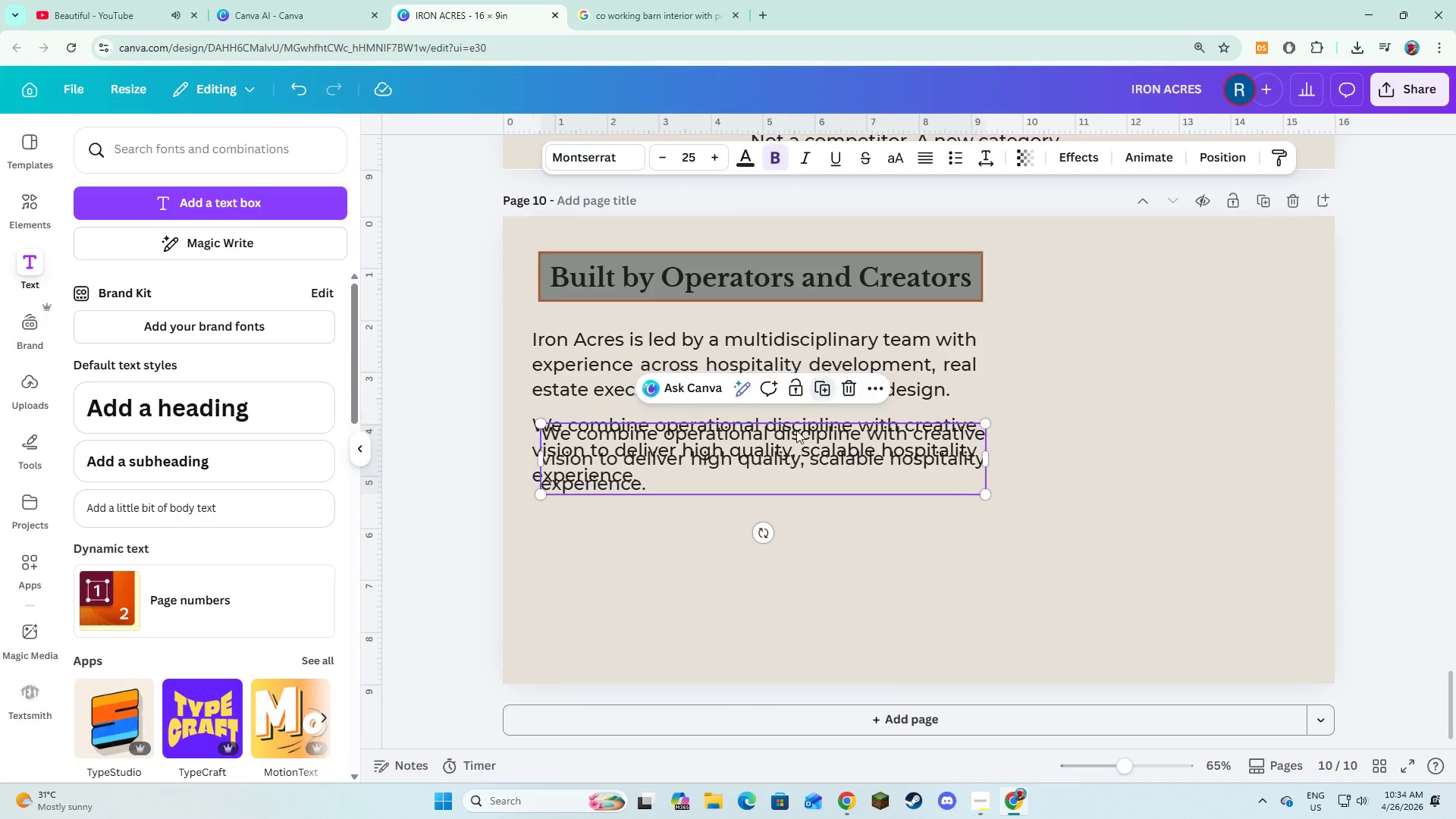 
left_click_drag(start_coordinate=[788, 457], to_coordinate=[782, 535])
 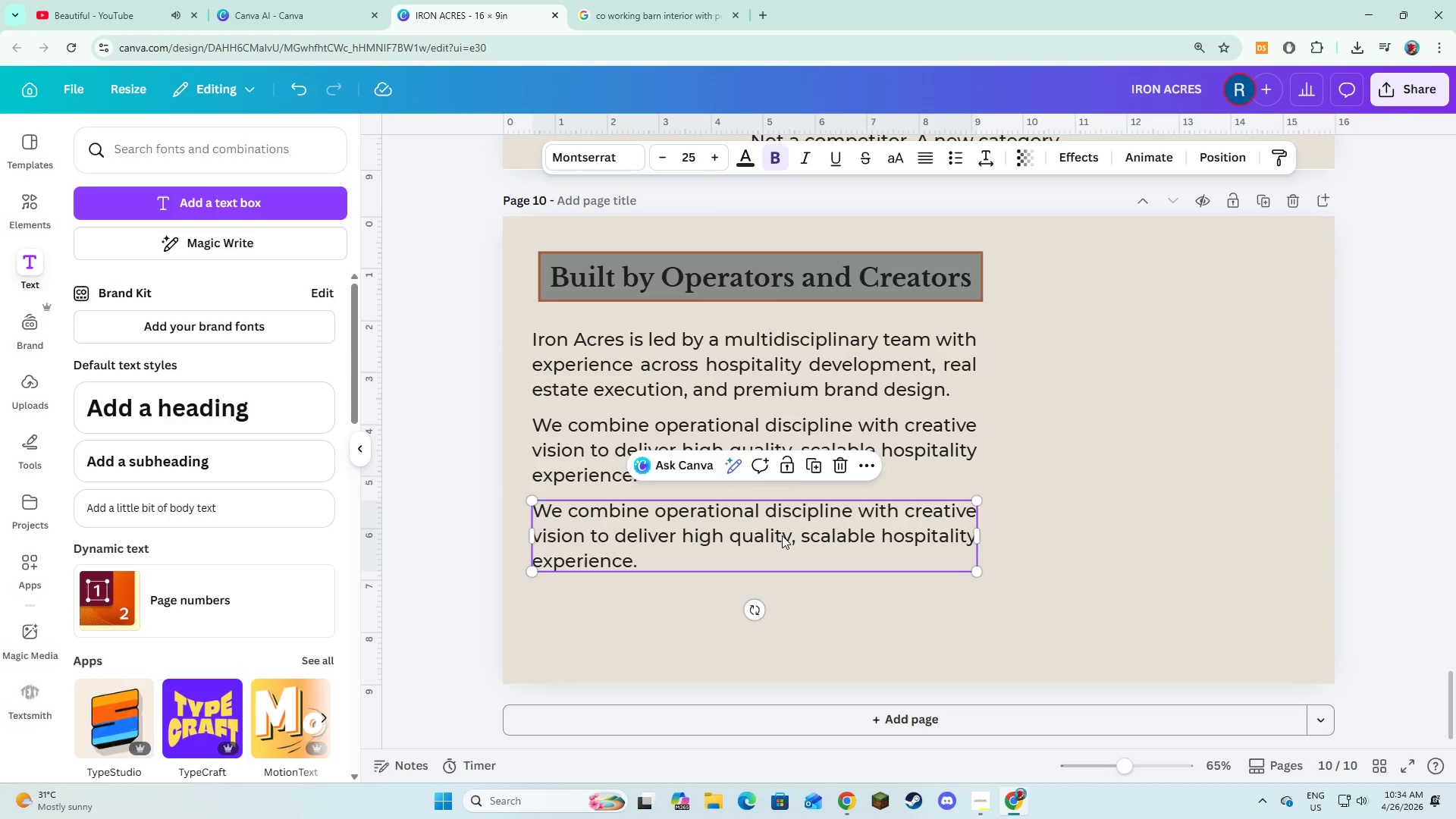 
left_click([782, 535])
 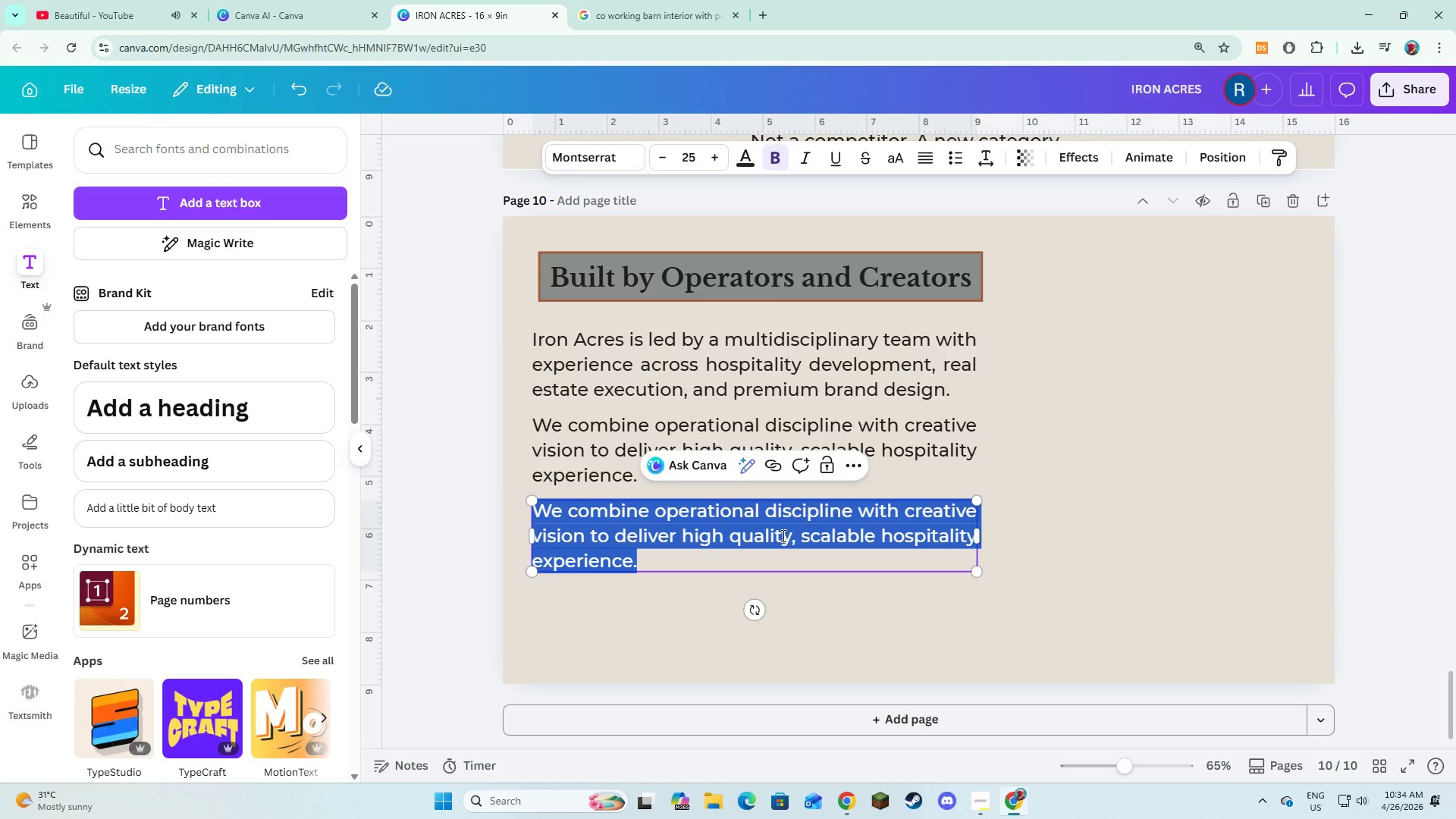 
type(P)
key(Backspace)
type(Our strenght)
key(Backspace)
key(Backspace)
type(th is not just the conceo)
key(Backspace)
type(pt but the ability to execute it.)
 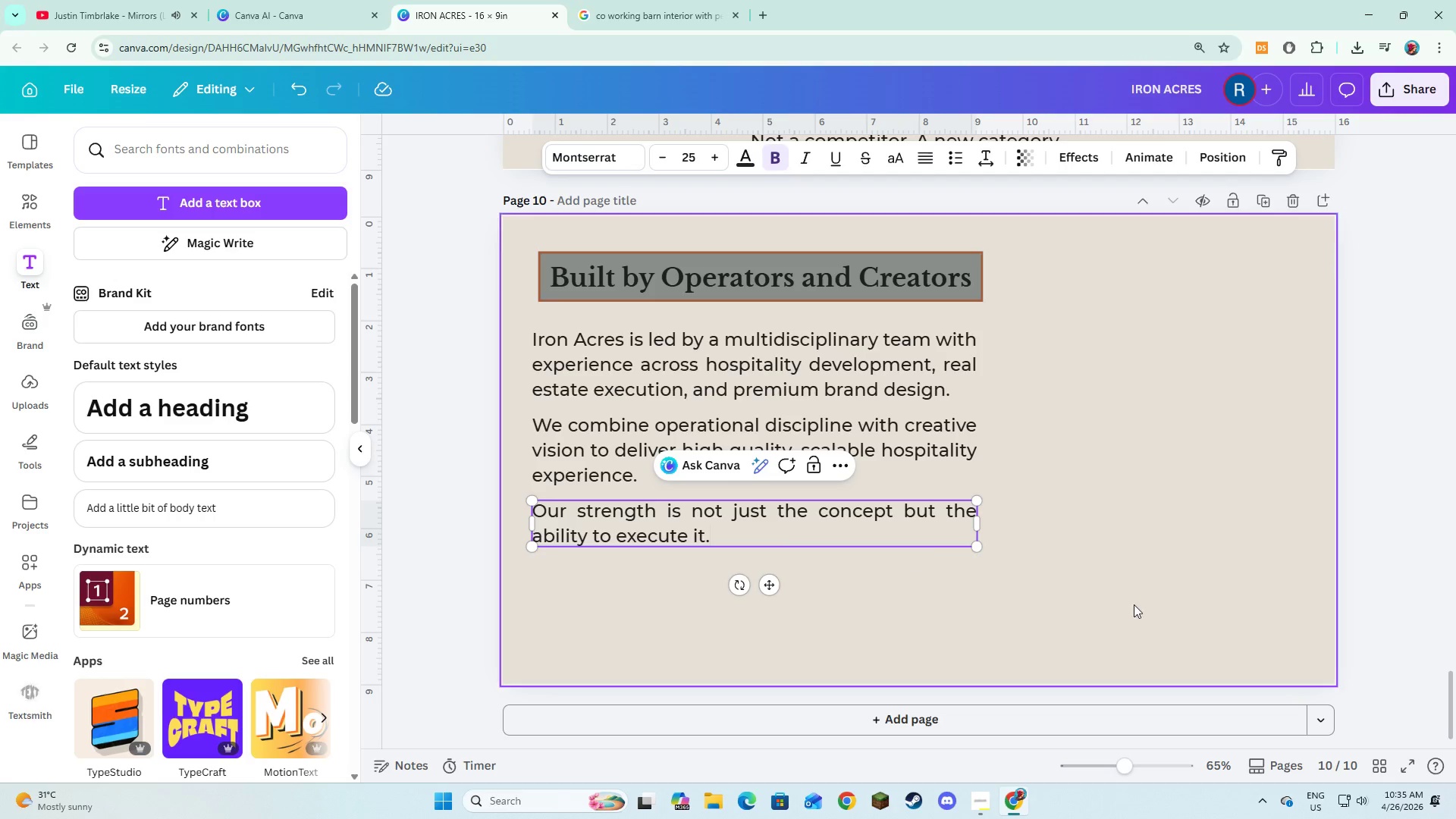 
left_click([1207, 618])
 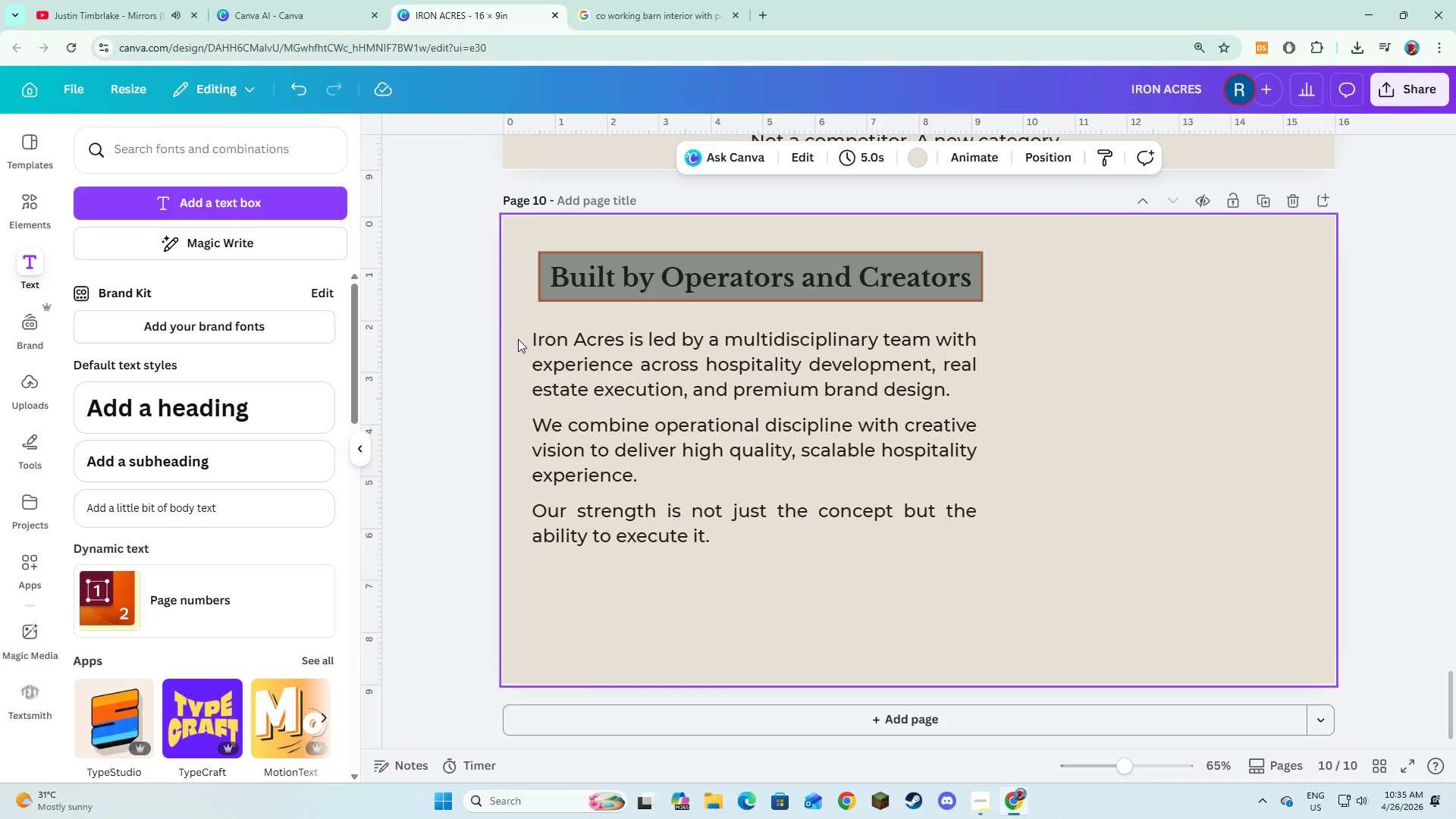 
left_click_drag(start_coordinate=[520, 328], to_coordinate=[689, 535])
 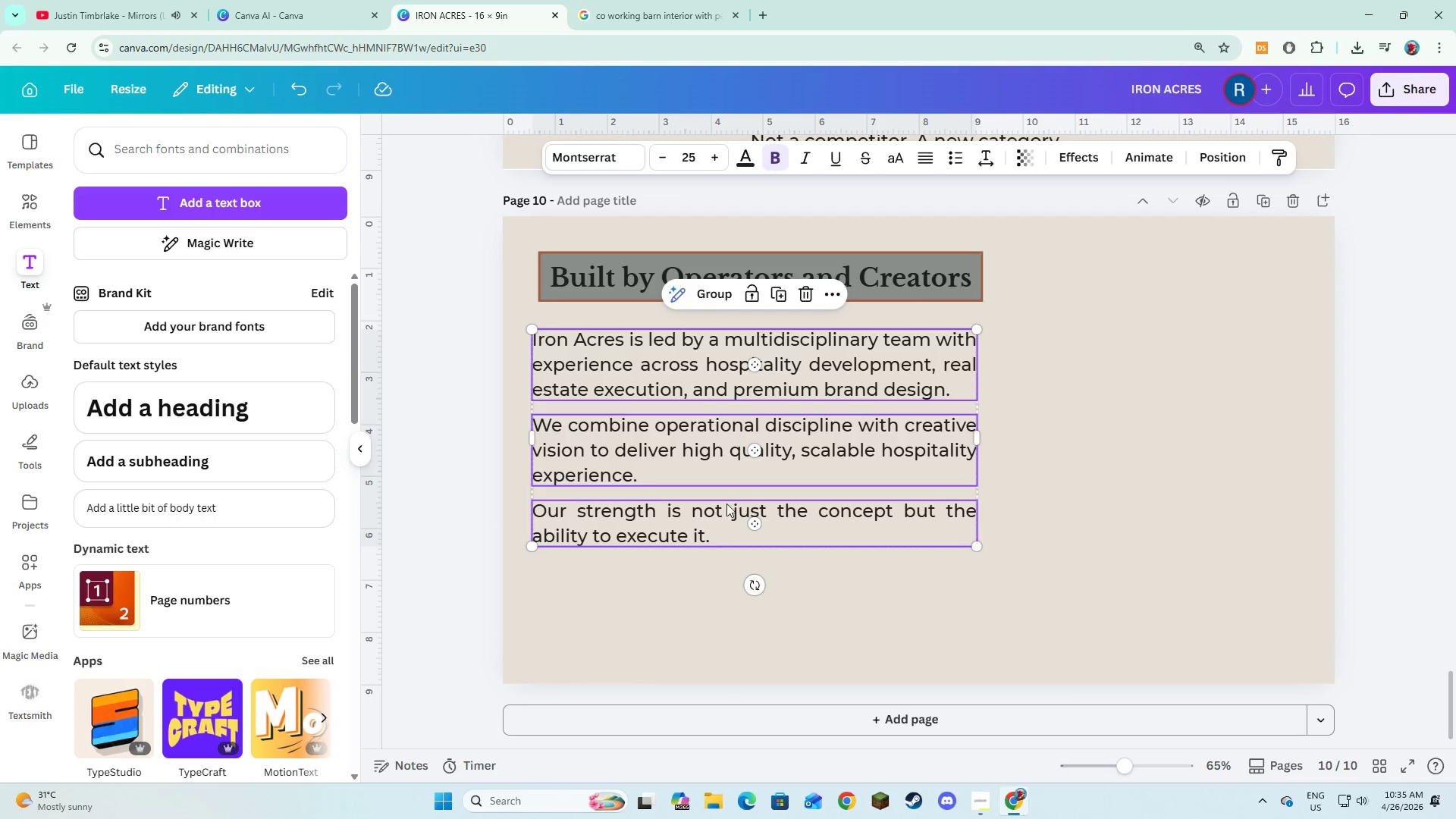 
left_click_drag(start_coordinate=[726, 505], to_coordinate=[725, 537])
 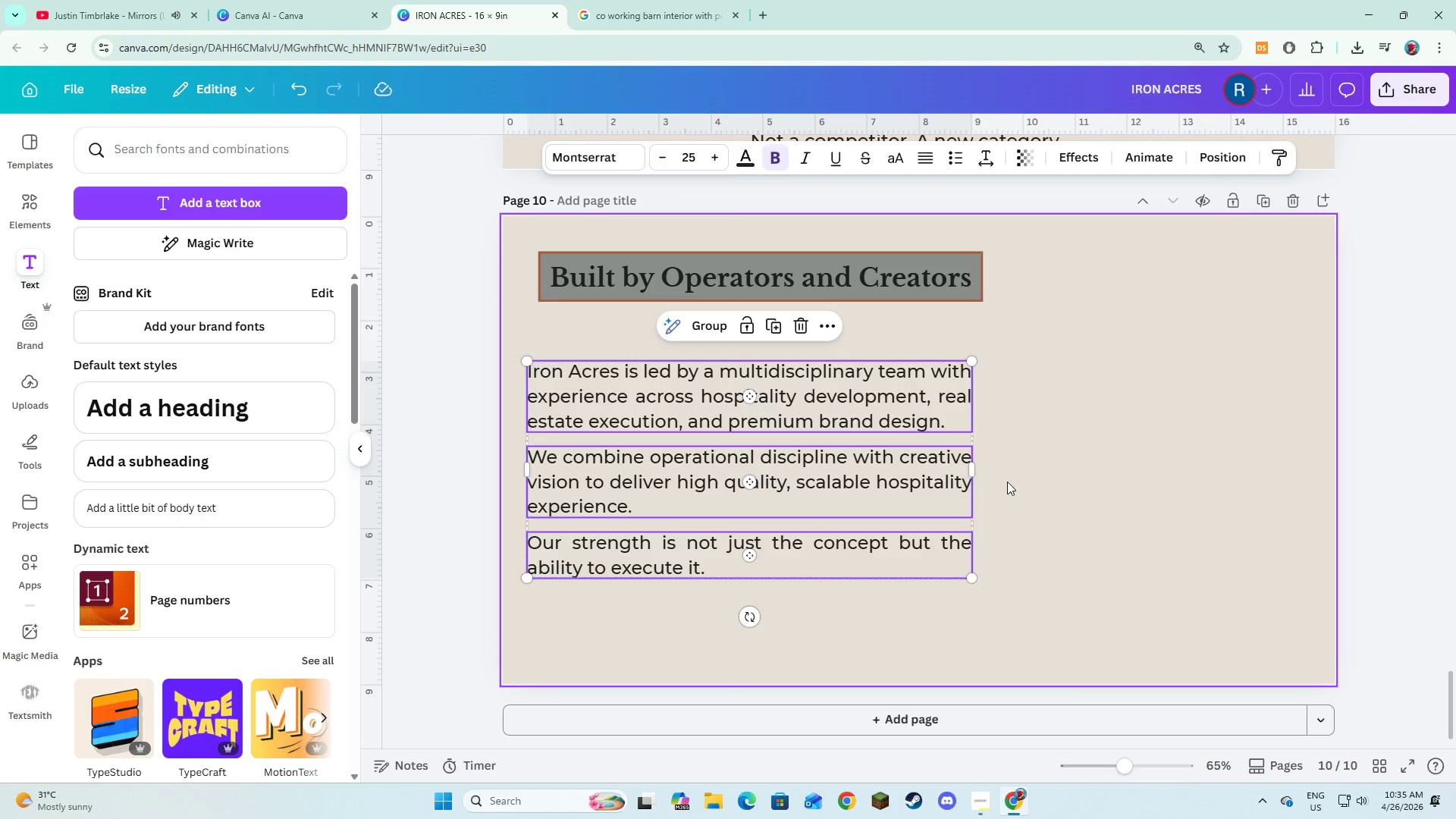 
left_click([1007, 482])
 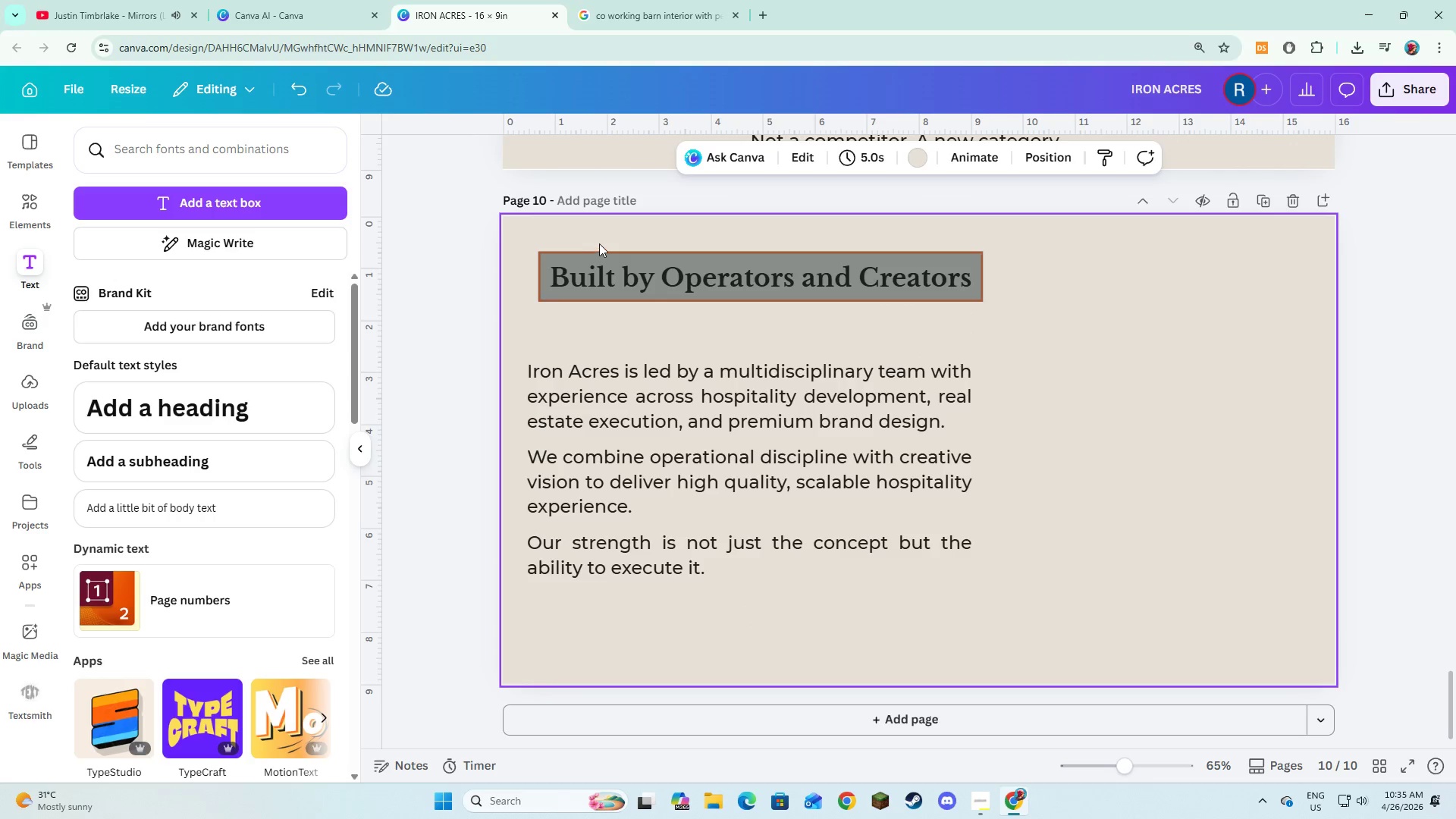 
left_click_drag(start_coordinate=[600, 243], to_coordinate=[608, 269])
 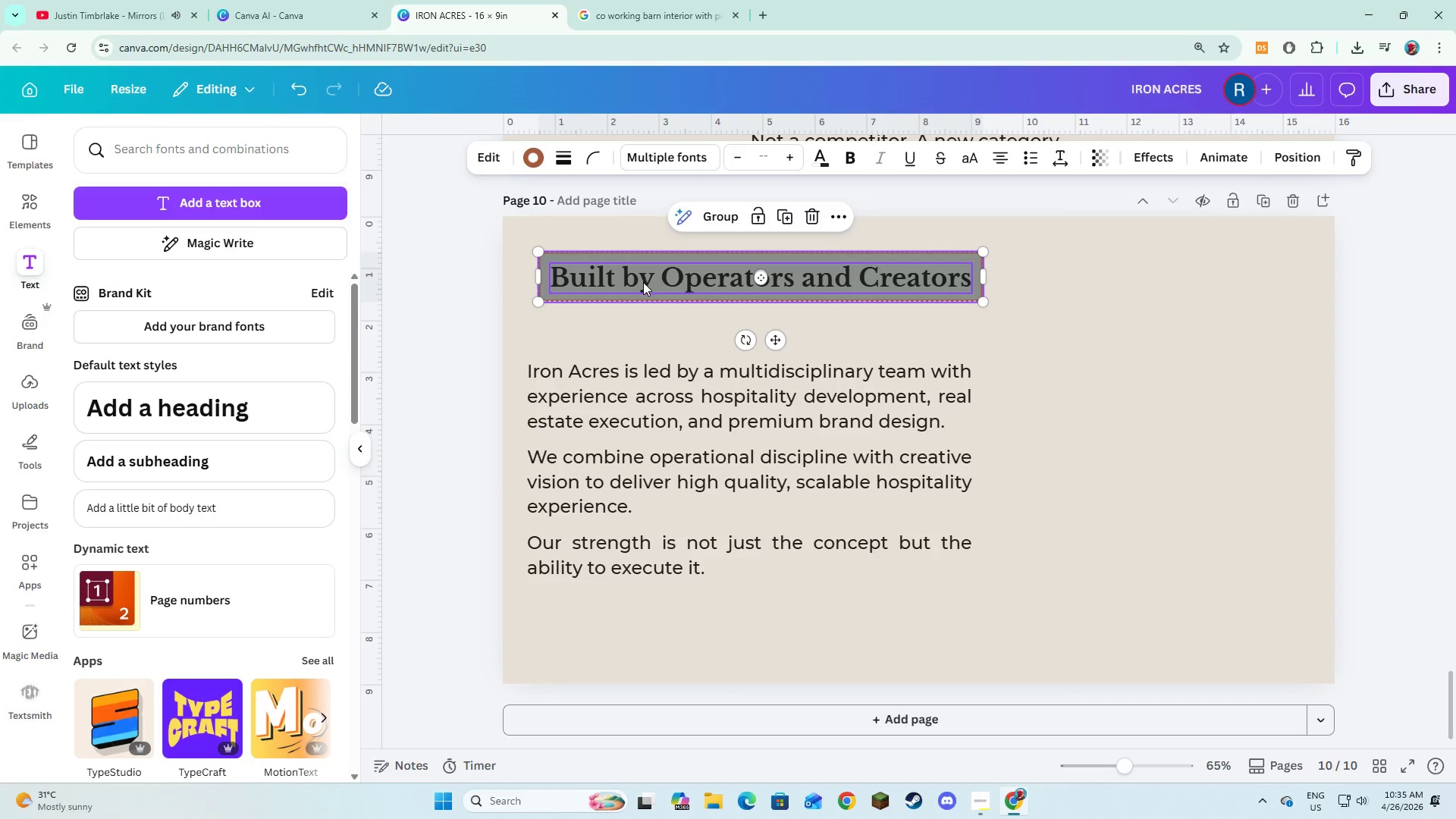 
left_click_drag(start_coordinate=[644, 281], to_coordinate=[634, 292])
 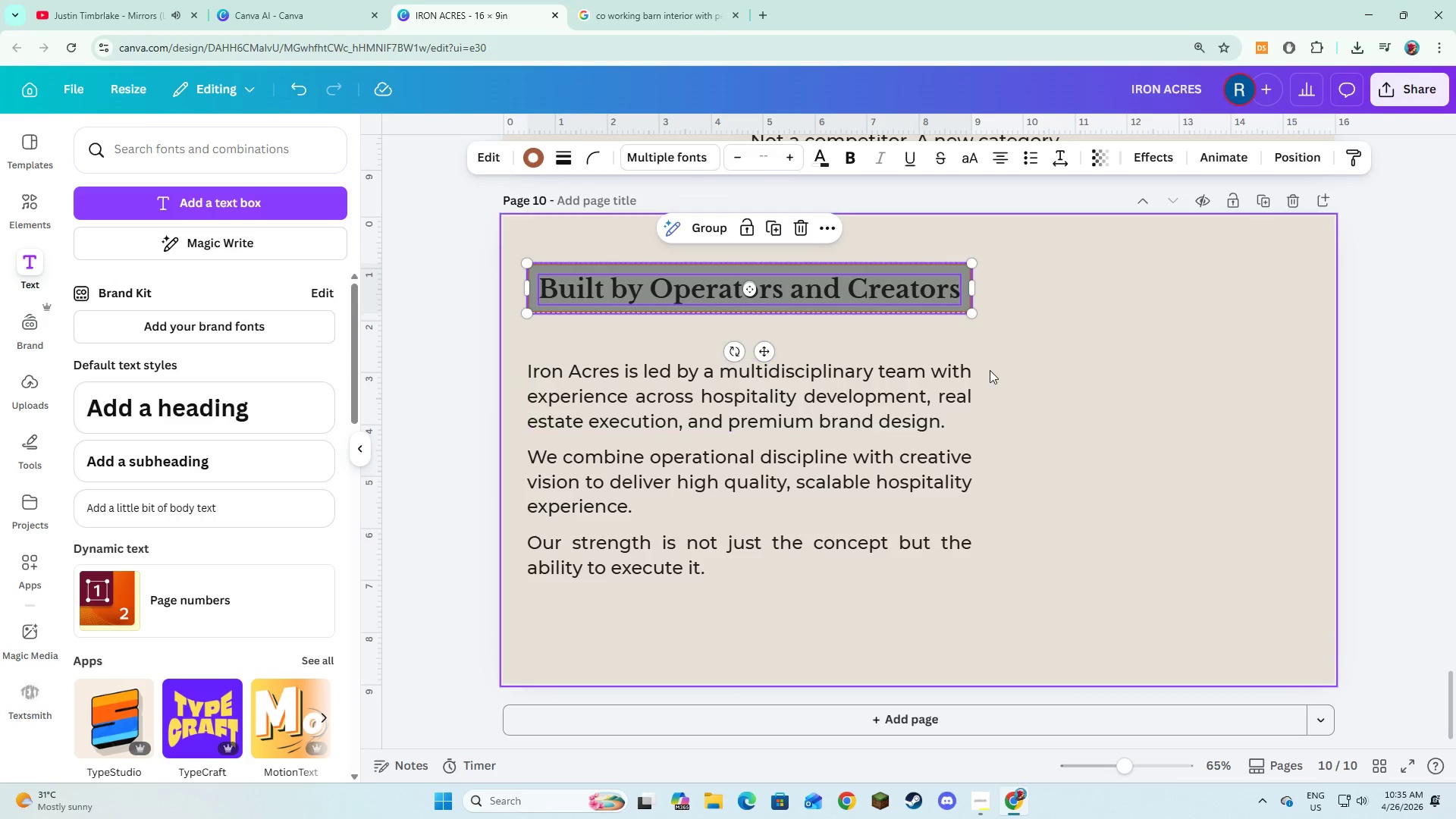 
left_click([990, 370])
 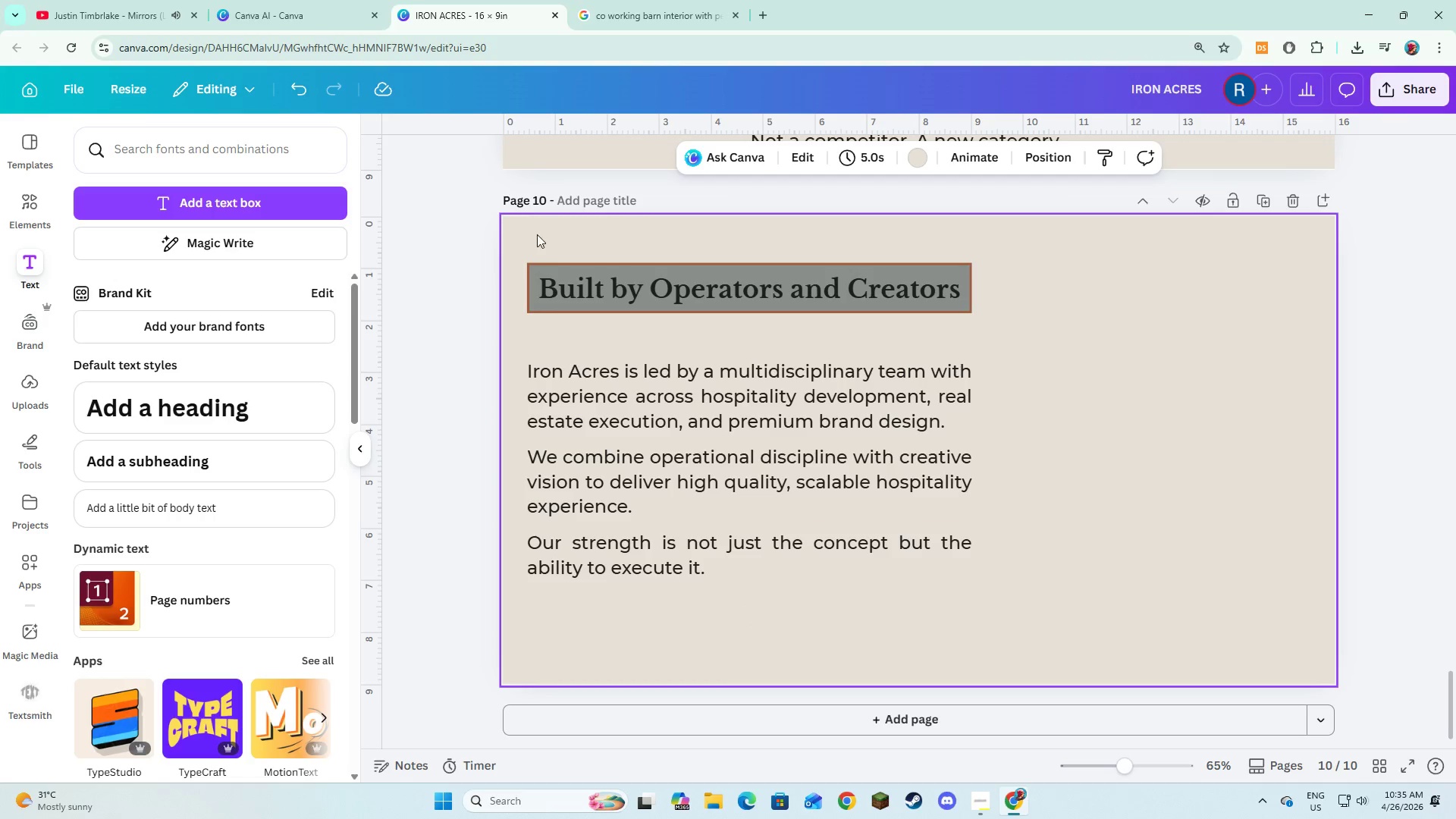 
left_click_drag(start_coordinate=[545, 241], to_coordinate=[563, 283])
 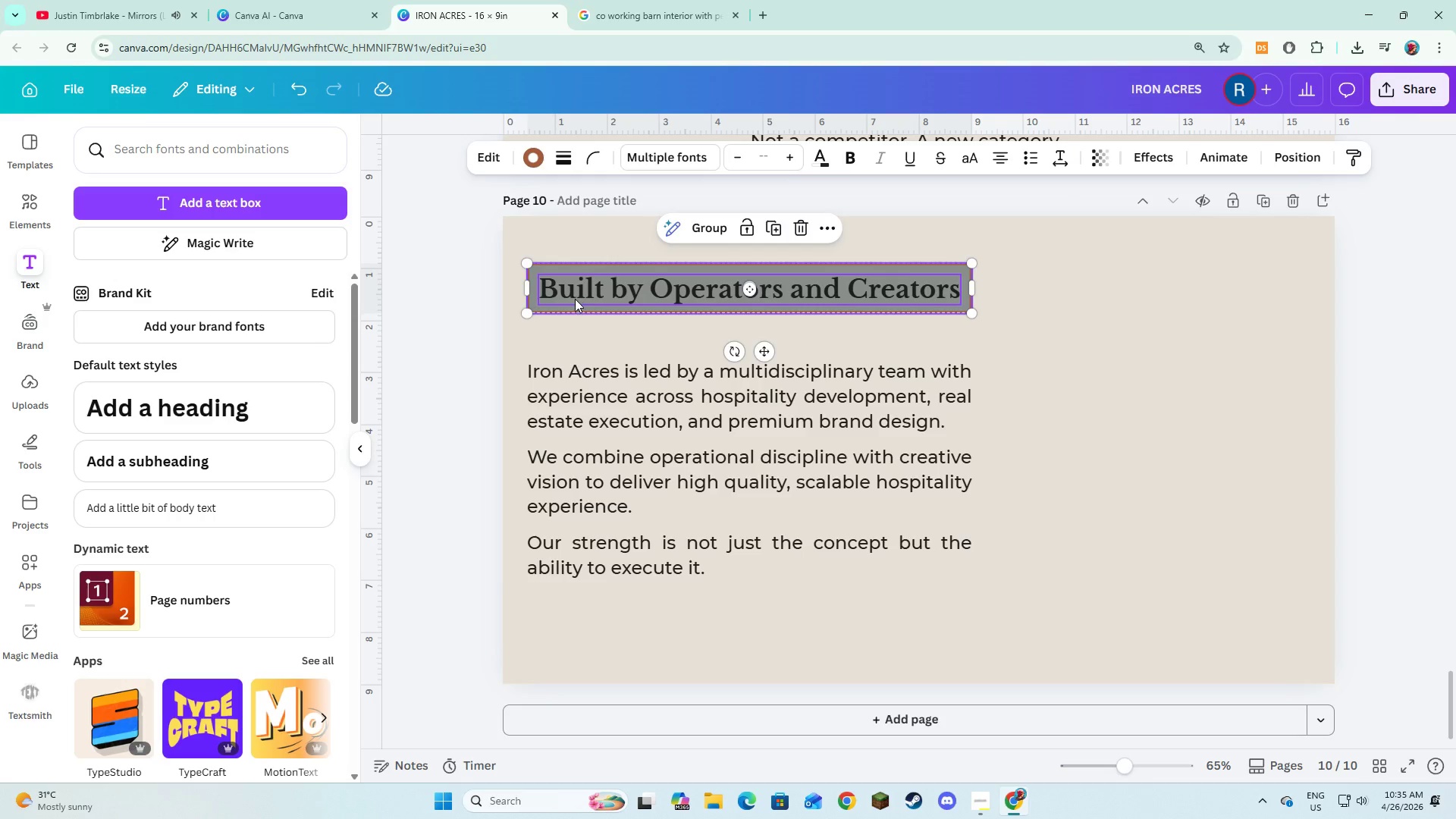 
left_click_drag(start_coordinate=[575, 296], to_coordinate=[575, 308])
 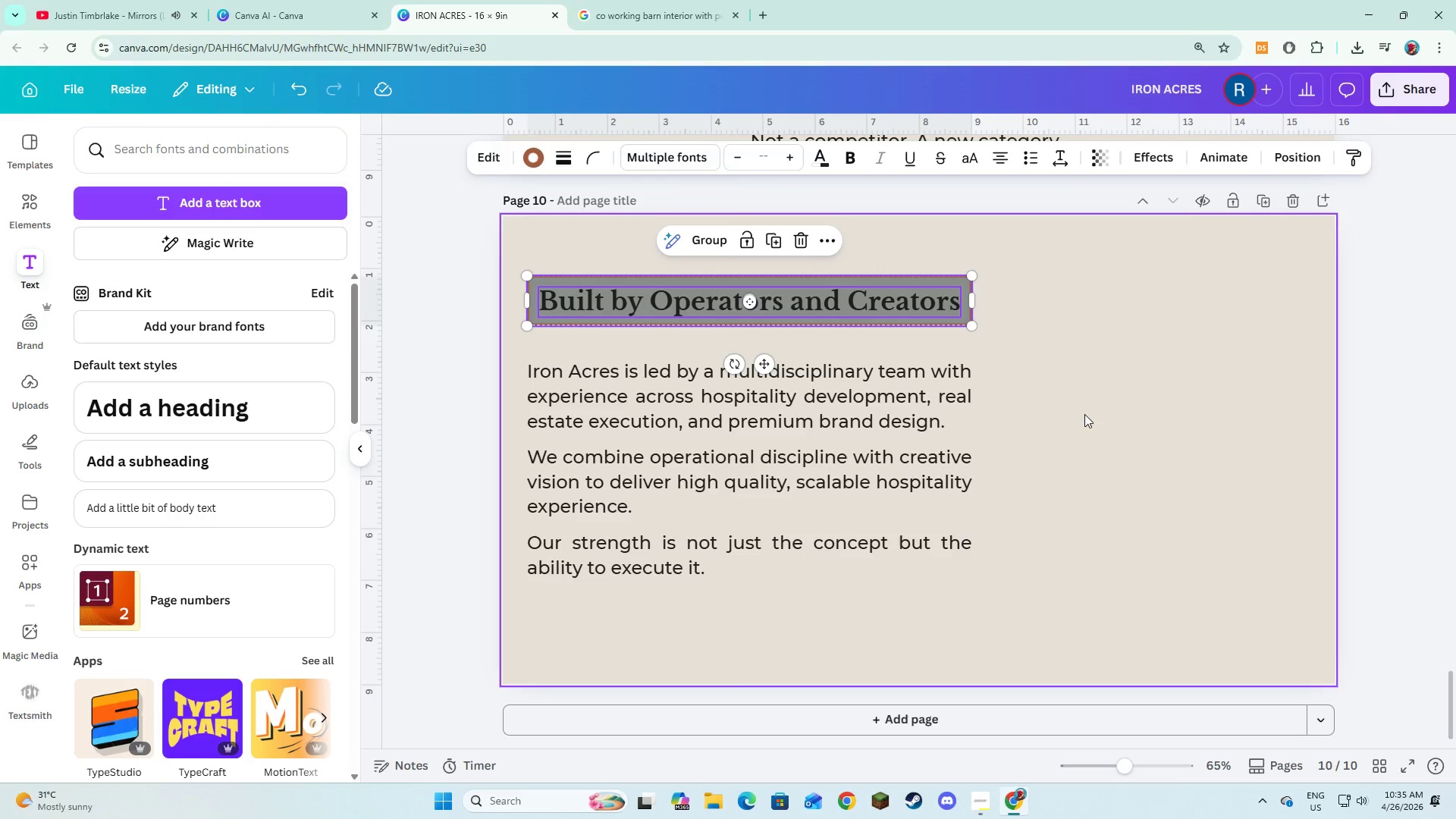 
left_click([1084, 414])
 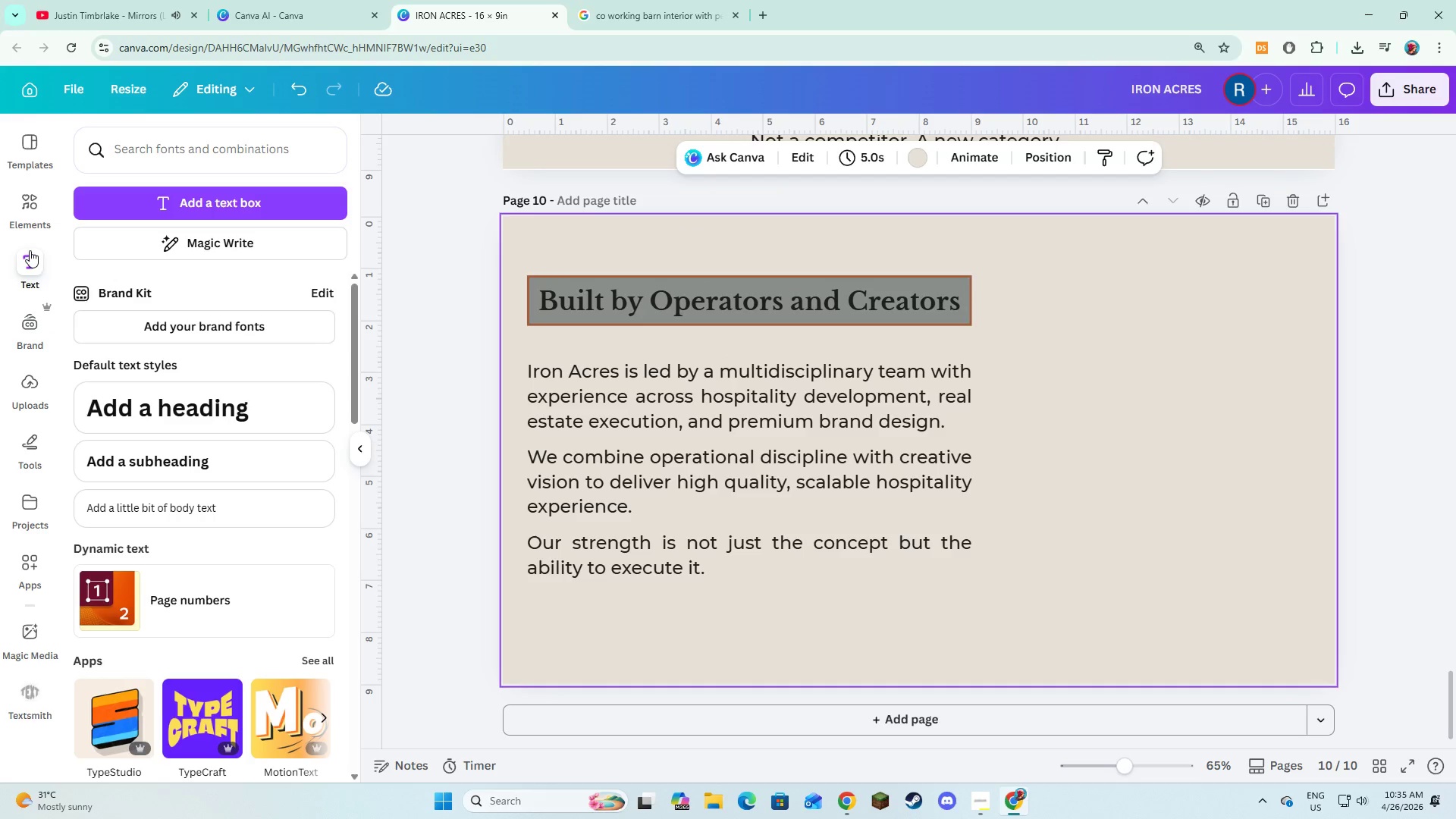 
left_click([28, 207])
 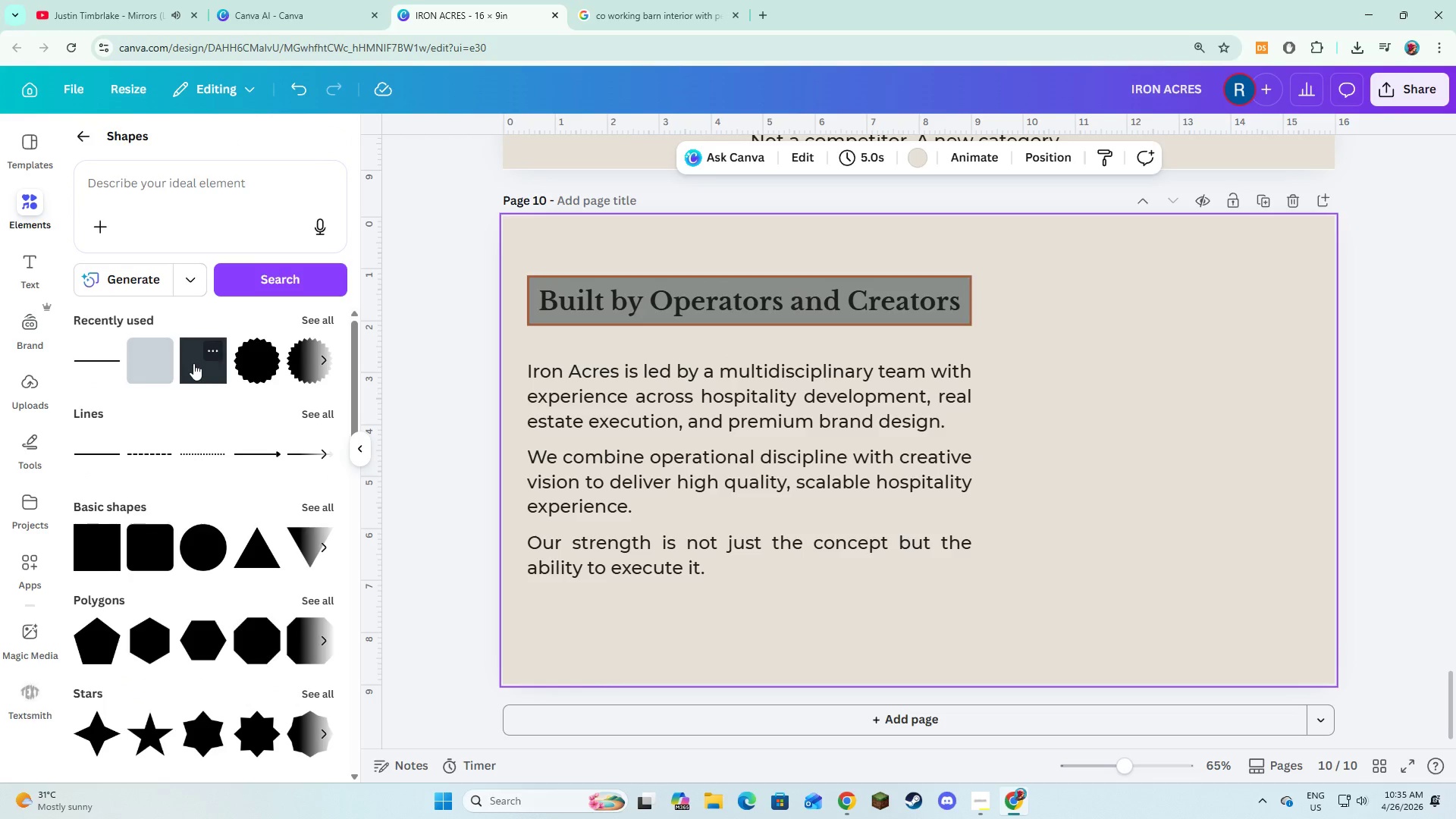 
left_click([191, 374])
 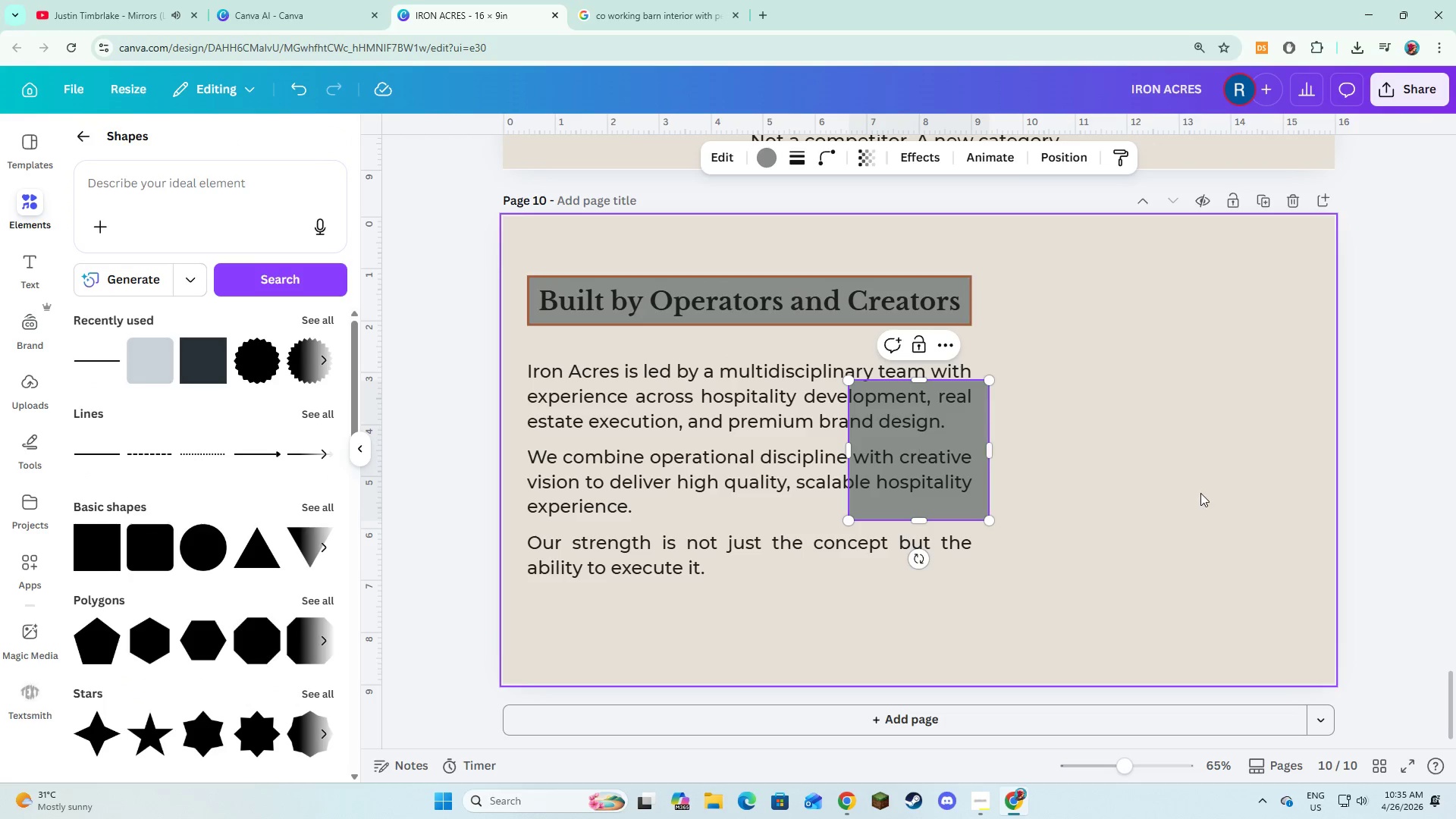 
left_click([1200, 493])
 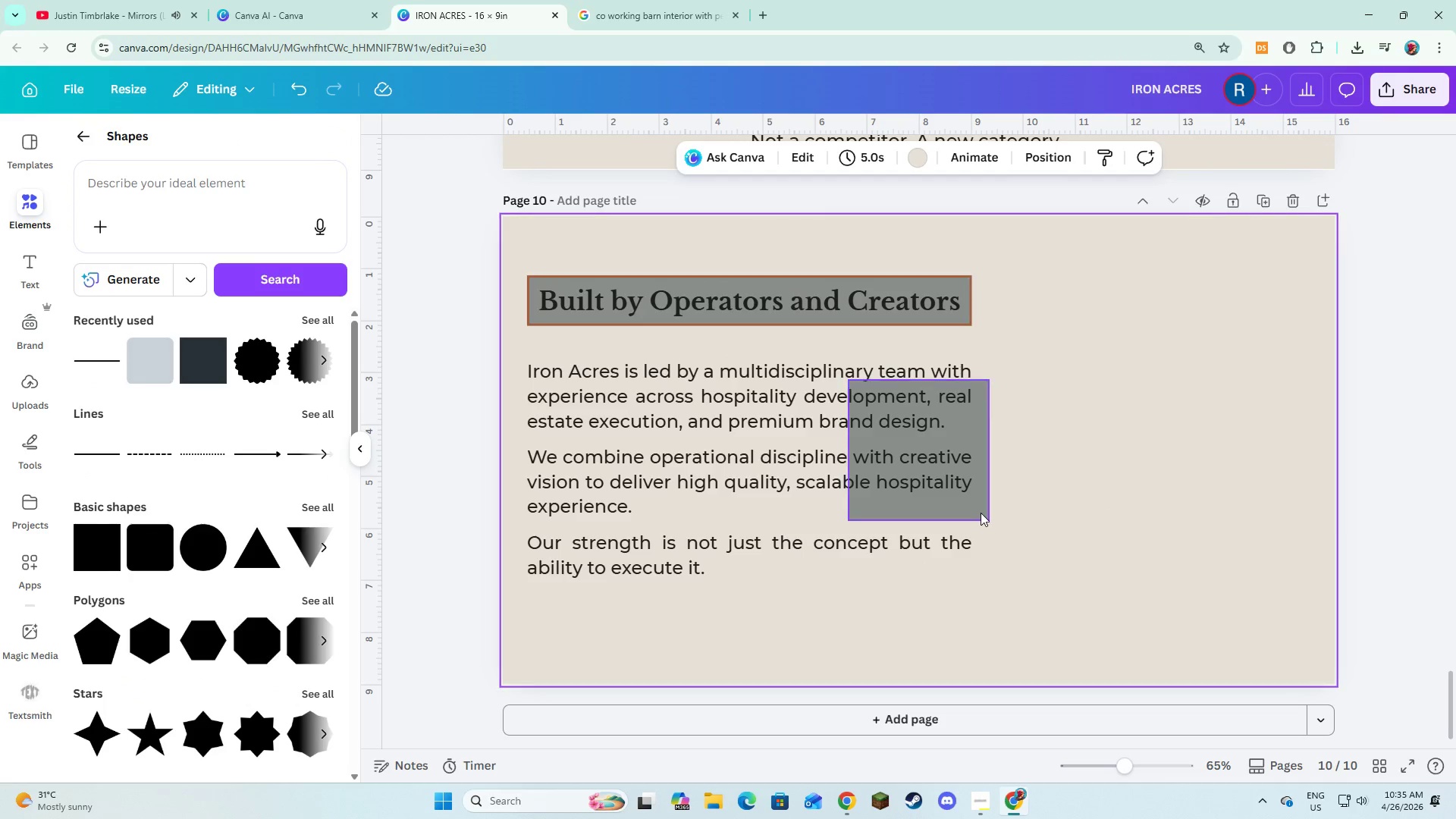 
left_click_drag(start_coordinate=[980, 512], to_coordinate=[1134, 482])
 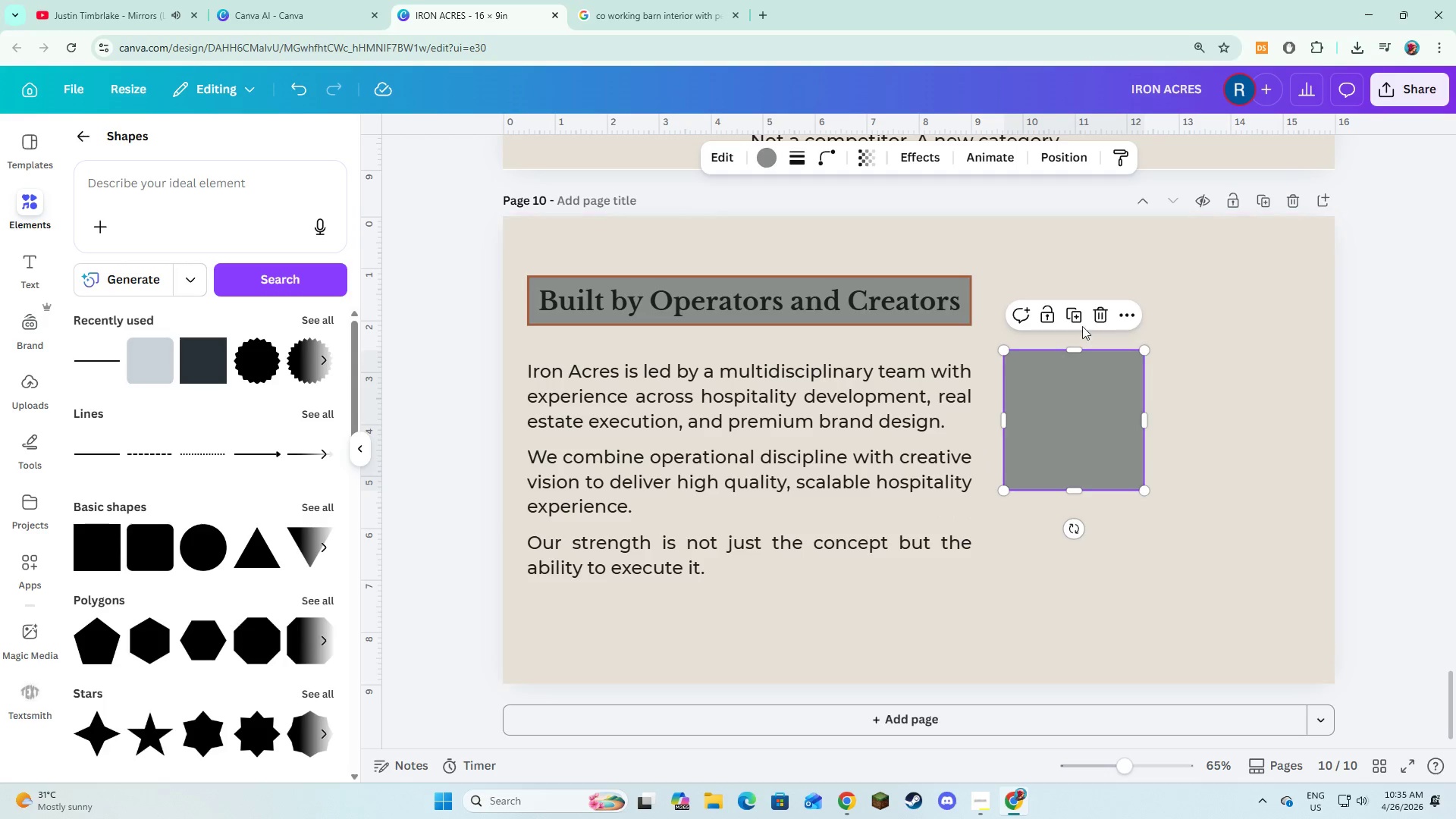 
left_click([1077, 318])
 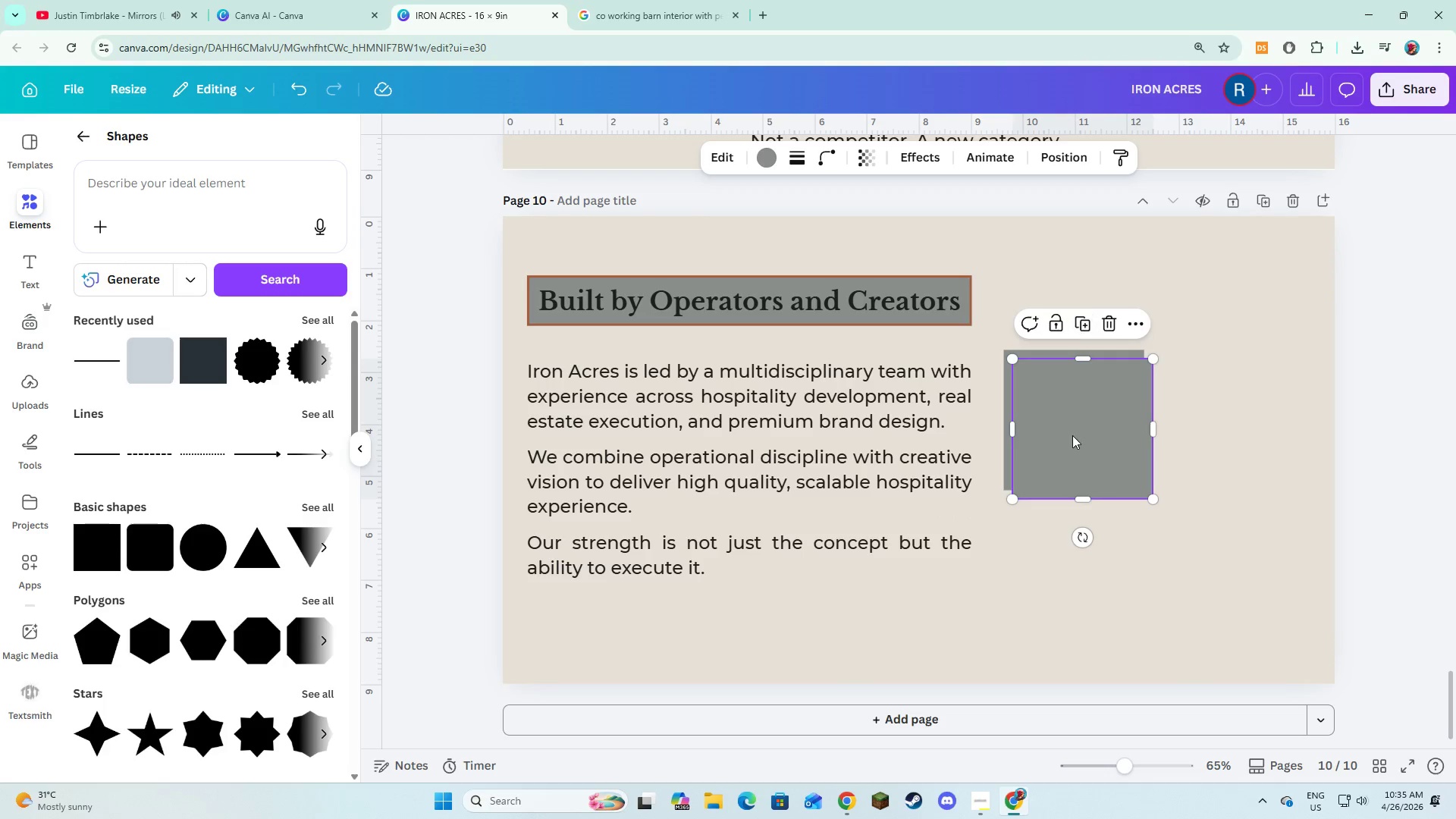 
left_click_drag(start_coordinate=[1071, 433], to_coordinate=[1230, 428])
 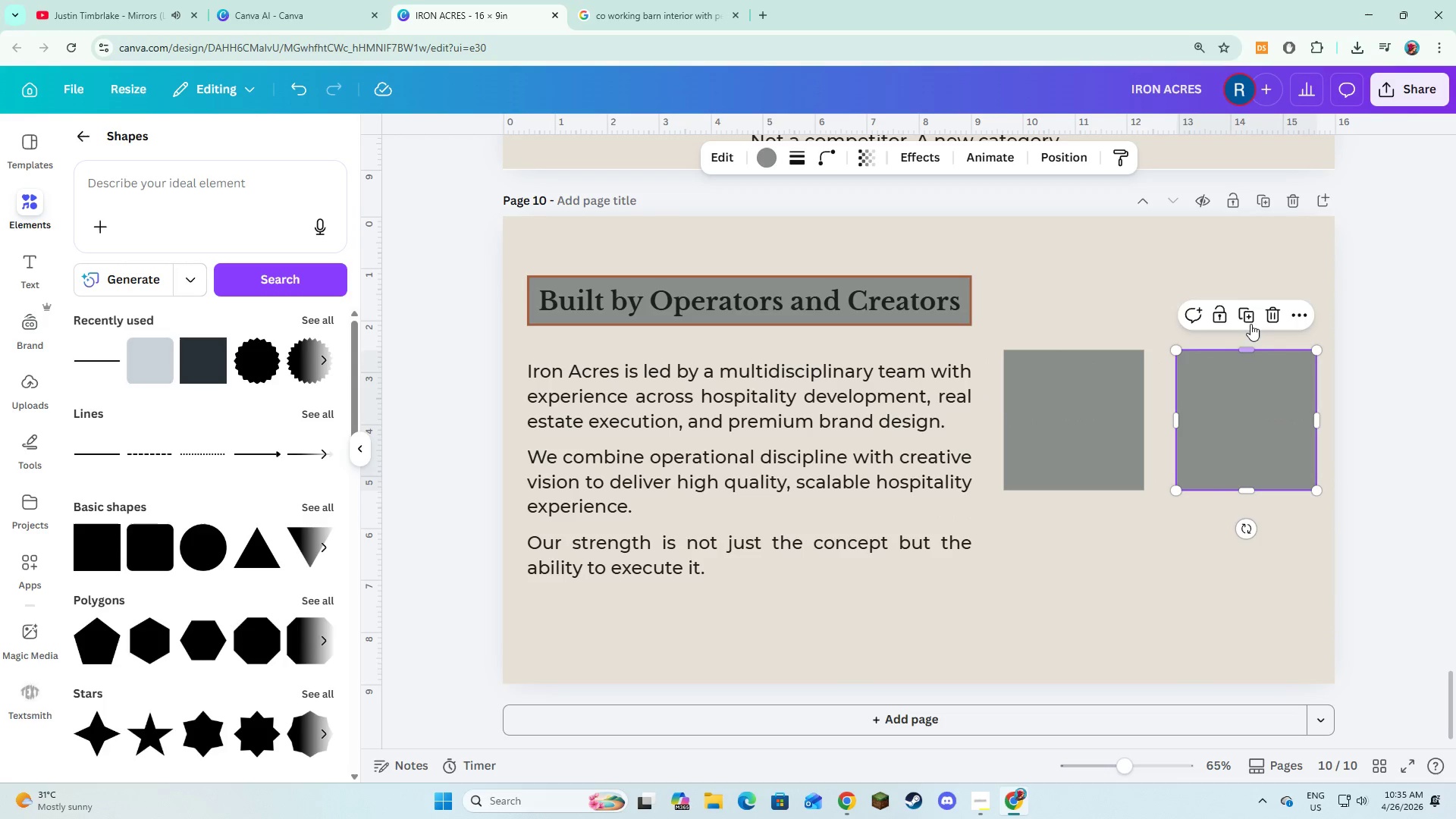 
left_click([1250, 323])
 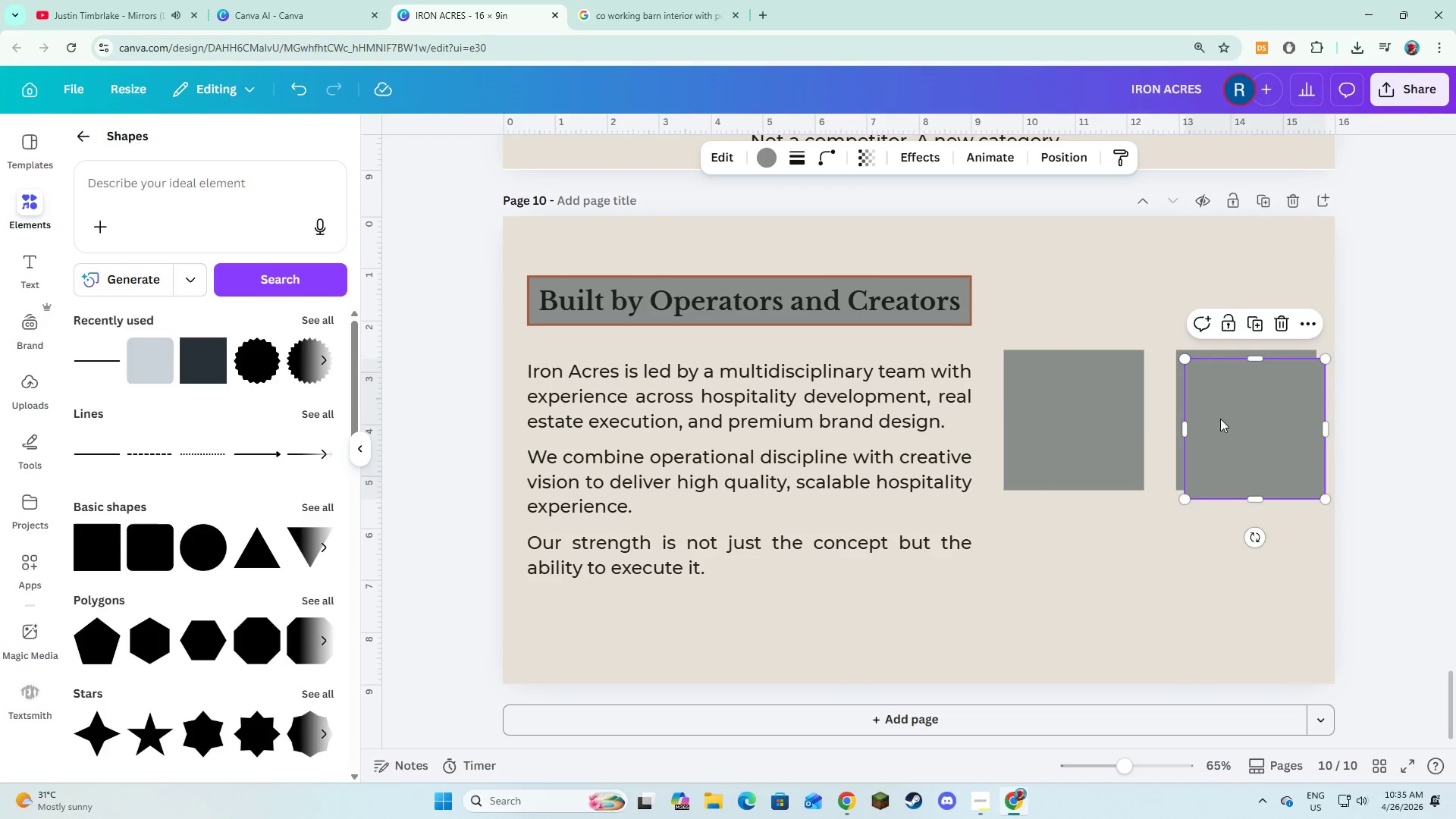 
left_click_drag(start_coordinate=[1220, 419], to_coordinate=[1043, 594])
 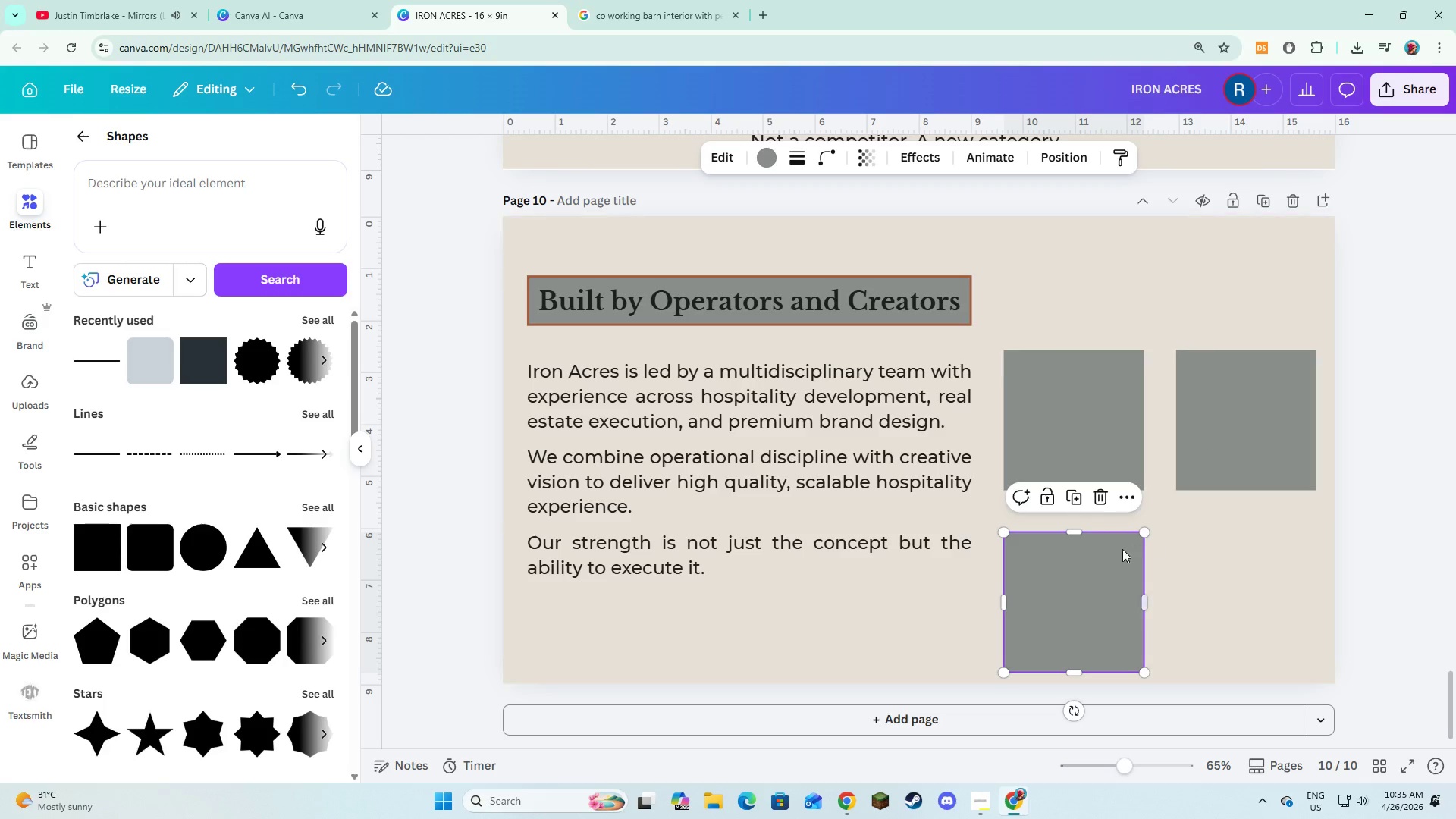 
left_click([1083, 497])
 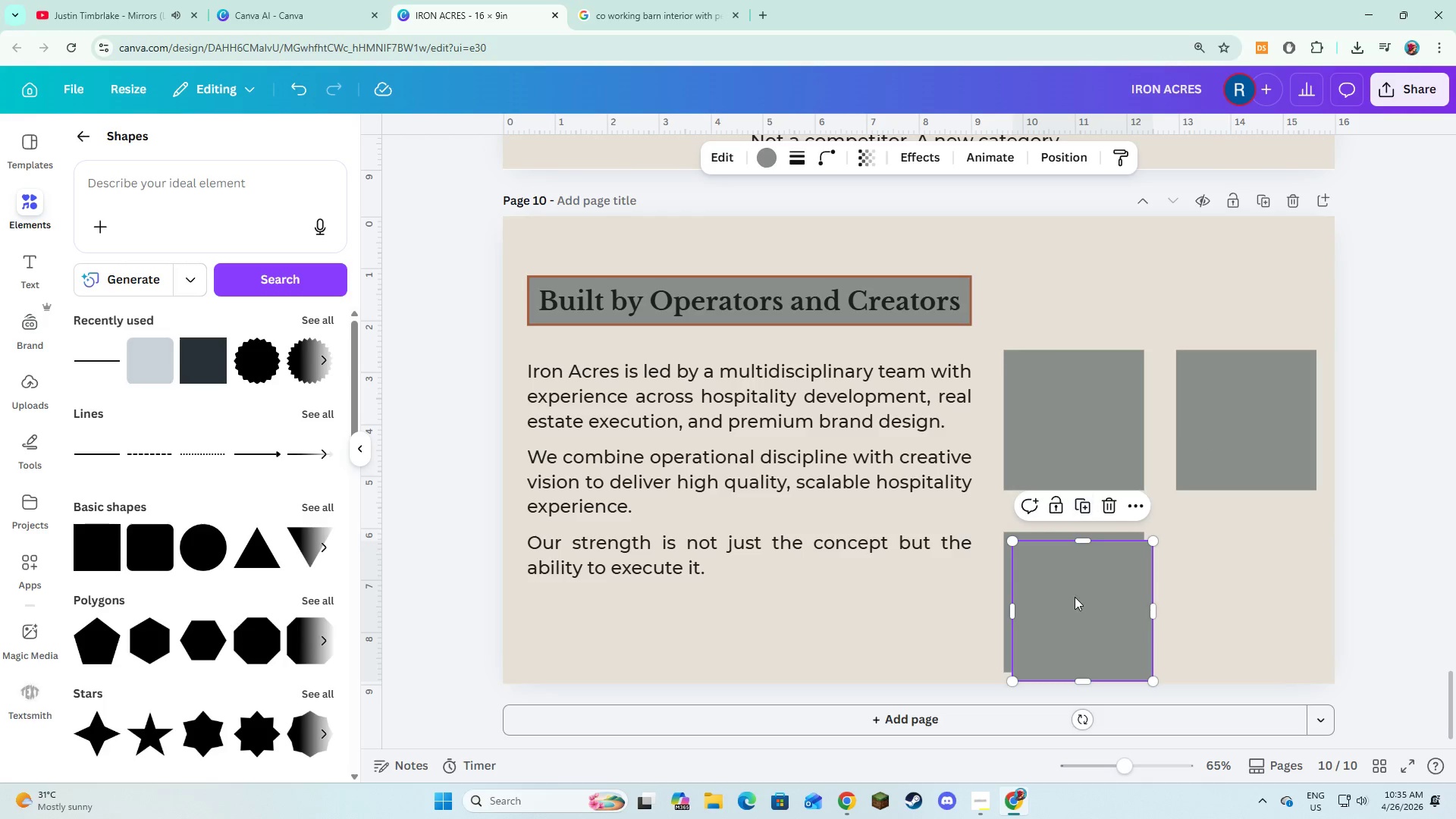 
left_click_drag(start_coordinate=[1075, 598], to_coordinate=[1234, 583])
 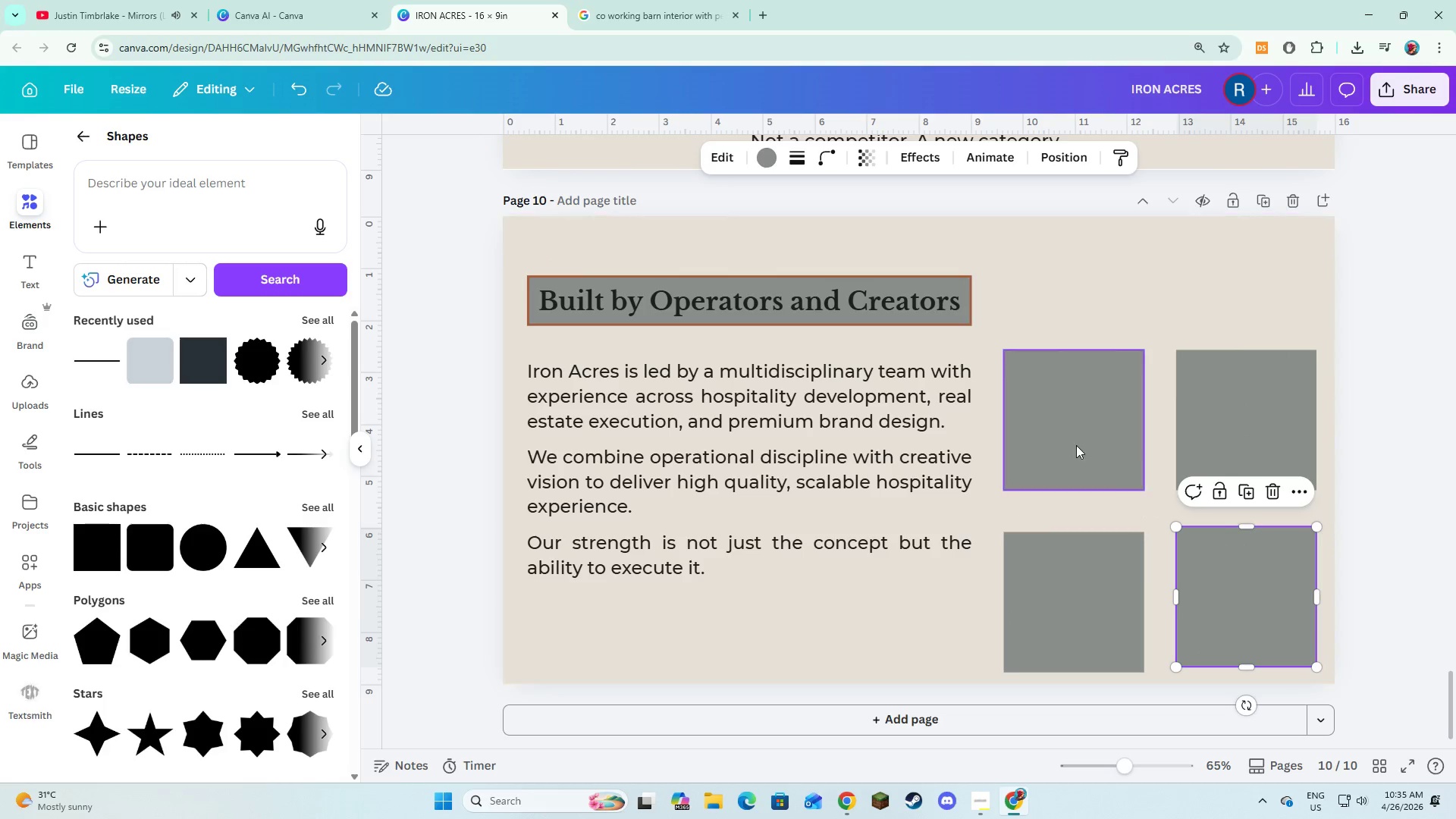 
hold_key(key=ShiftLeft, duration=1.56)
left_click([1076, 445])
 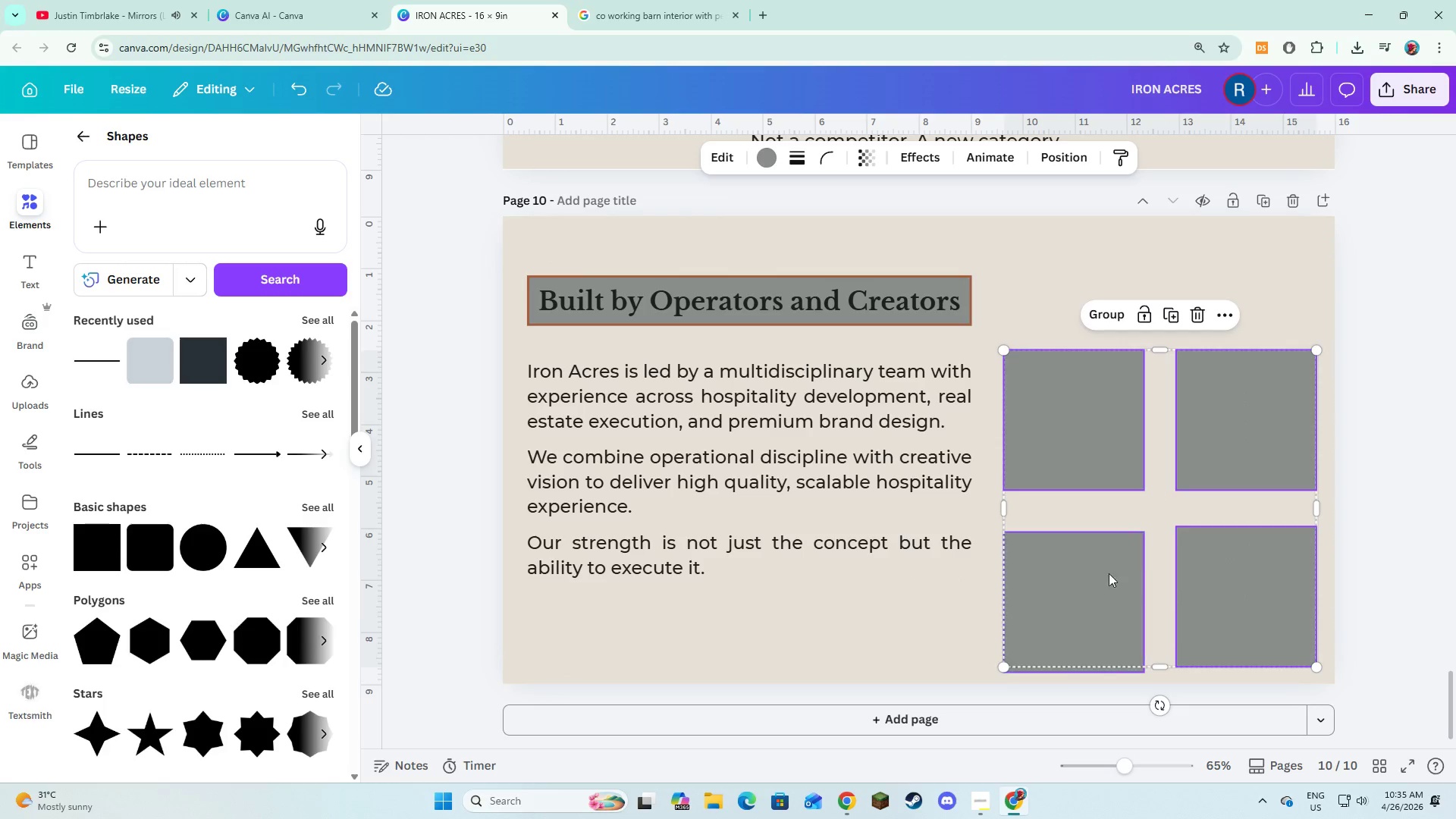 
double_click([1100, 601])
 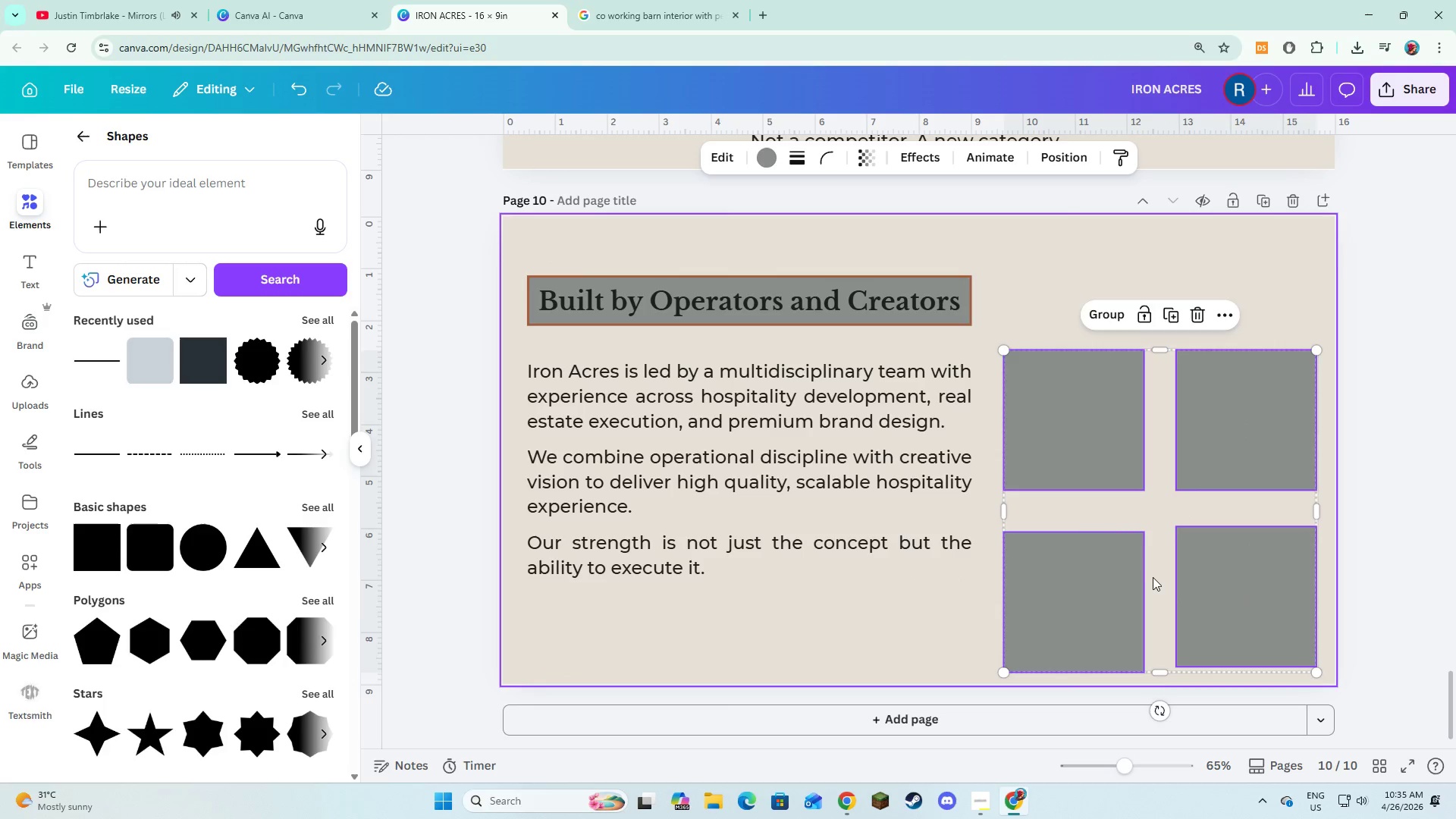 
left_click_drag(start_coordinate=[1153, 577], to_coordinate=[1155, 547])
 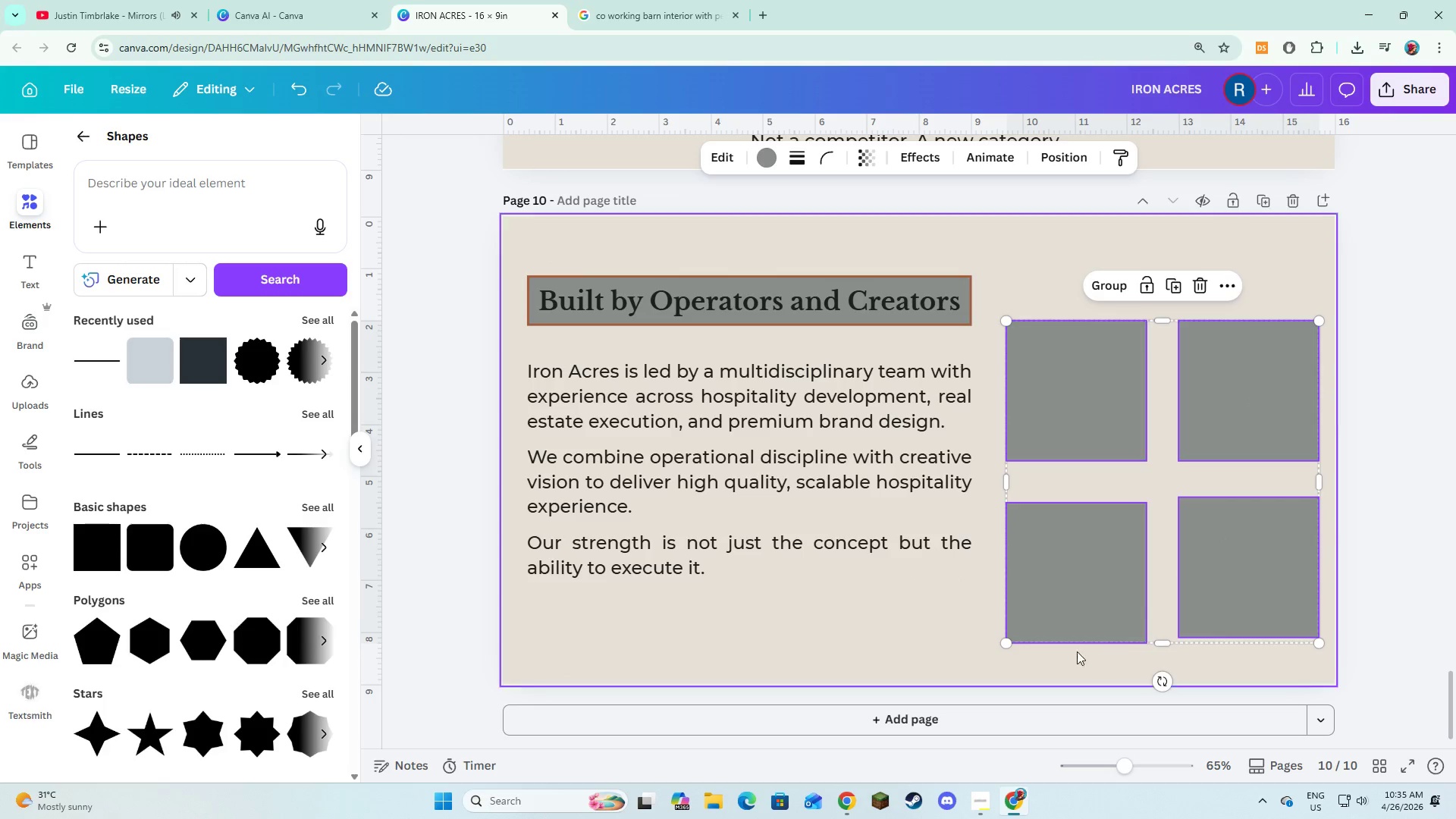 
left_click([982, 643])
 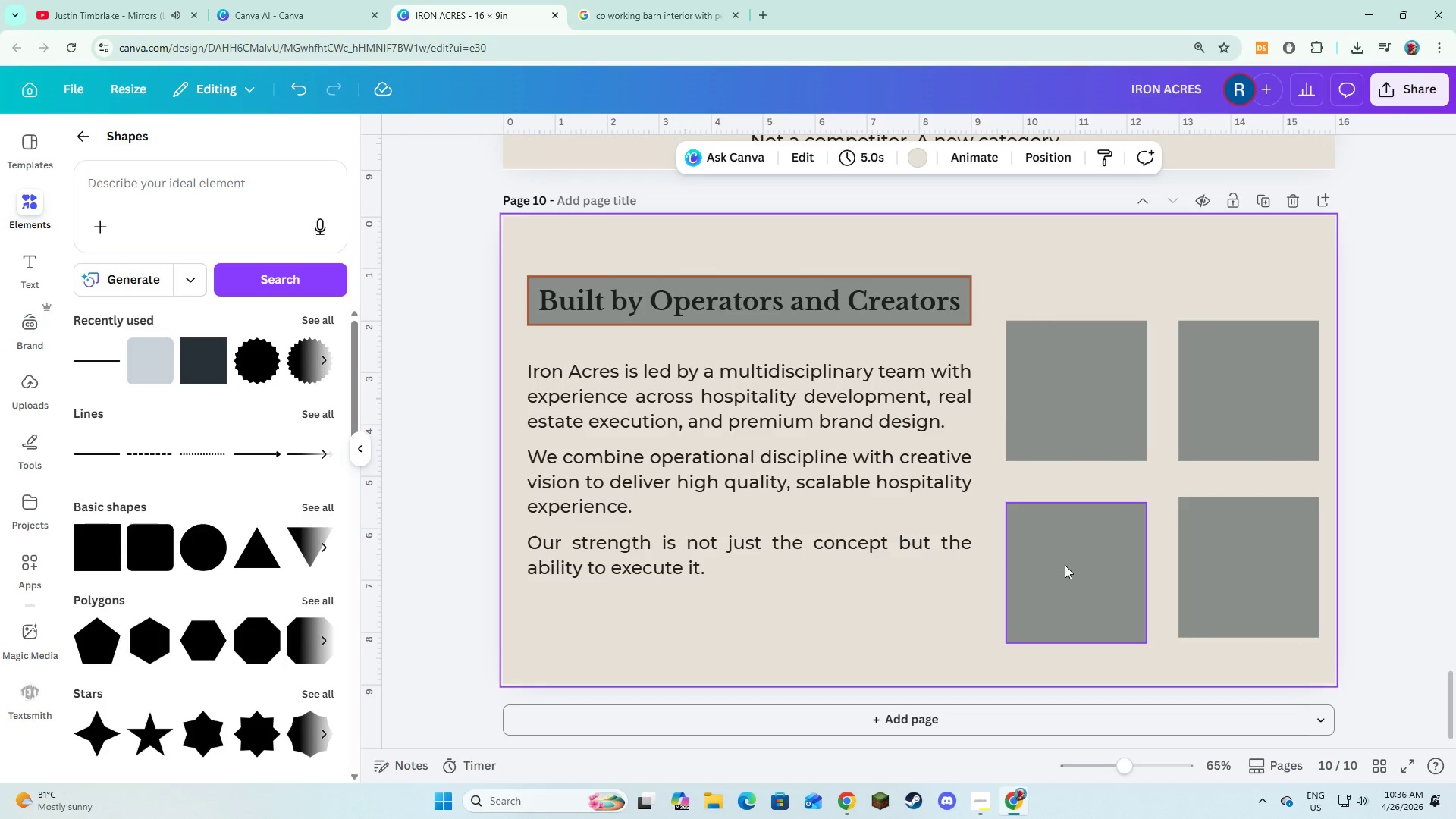 
left_click_drag(start_coordinate=[1065, 565], to_coordinate=[1065, 578])
 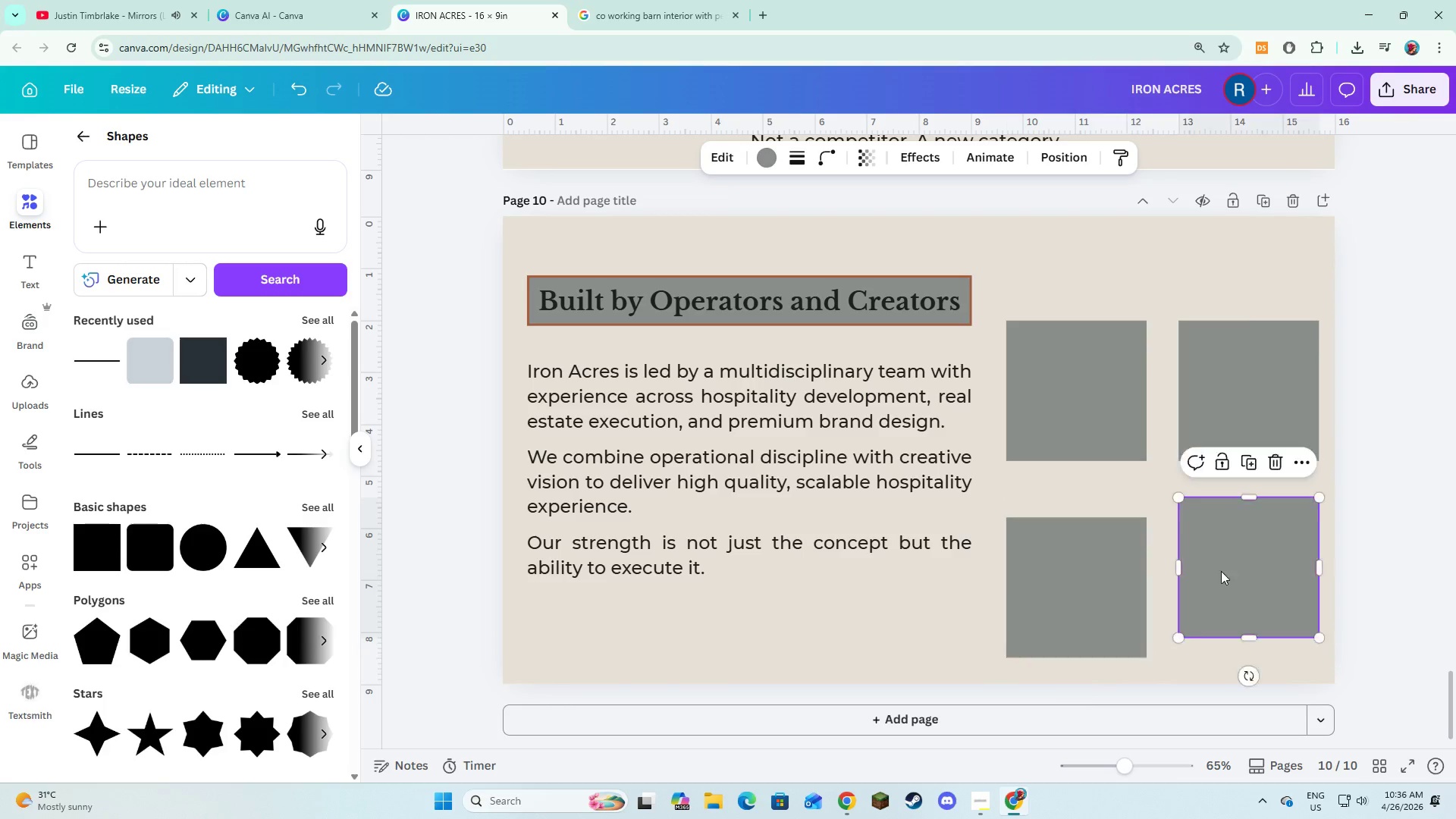 
left_click_drag(start_coordinate=[1221, 566], to_coordinate=[1221, 582])
 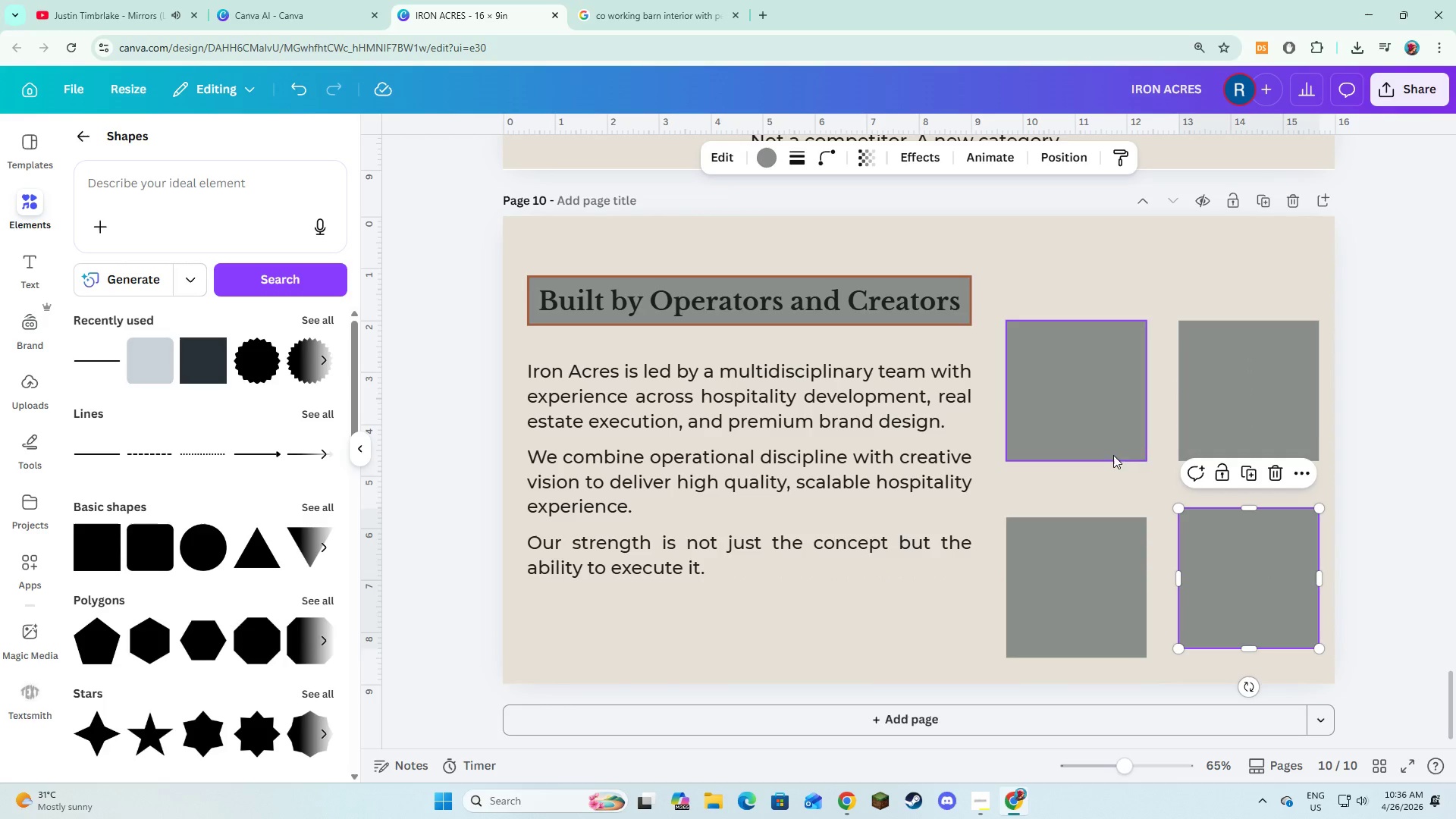 
left_click_drag(start_coordinate=[1109, 442], to_coordinate=[1109, 453])
 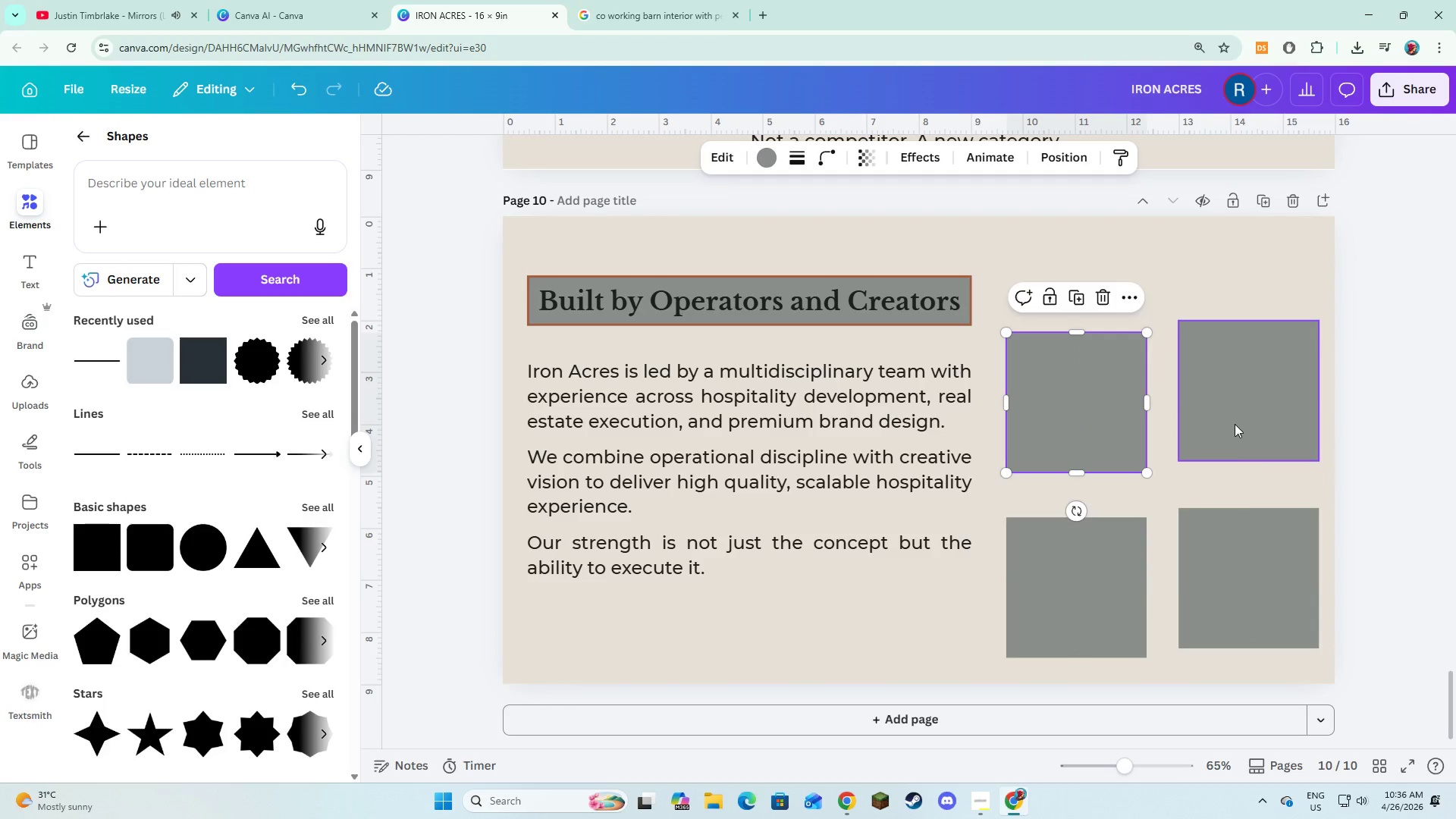 
left_click_drag(start_coordinate=[1235, 423], to_coordinate=[1235, 448])
 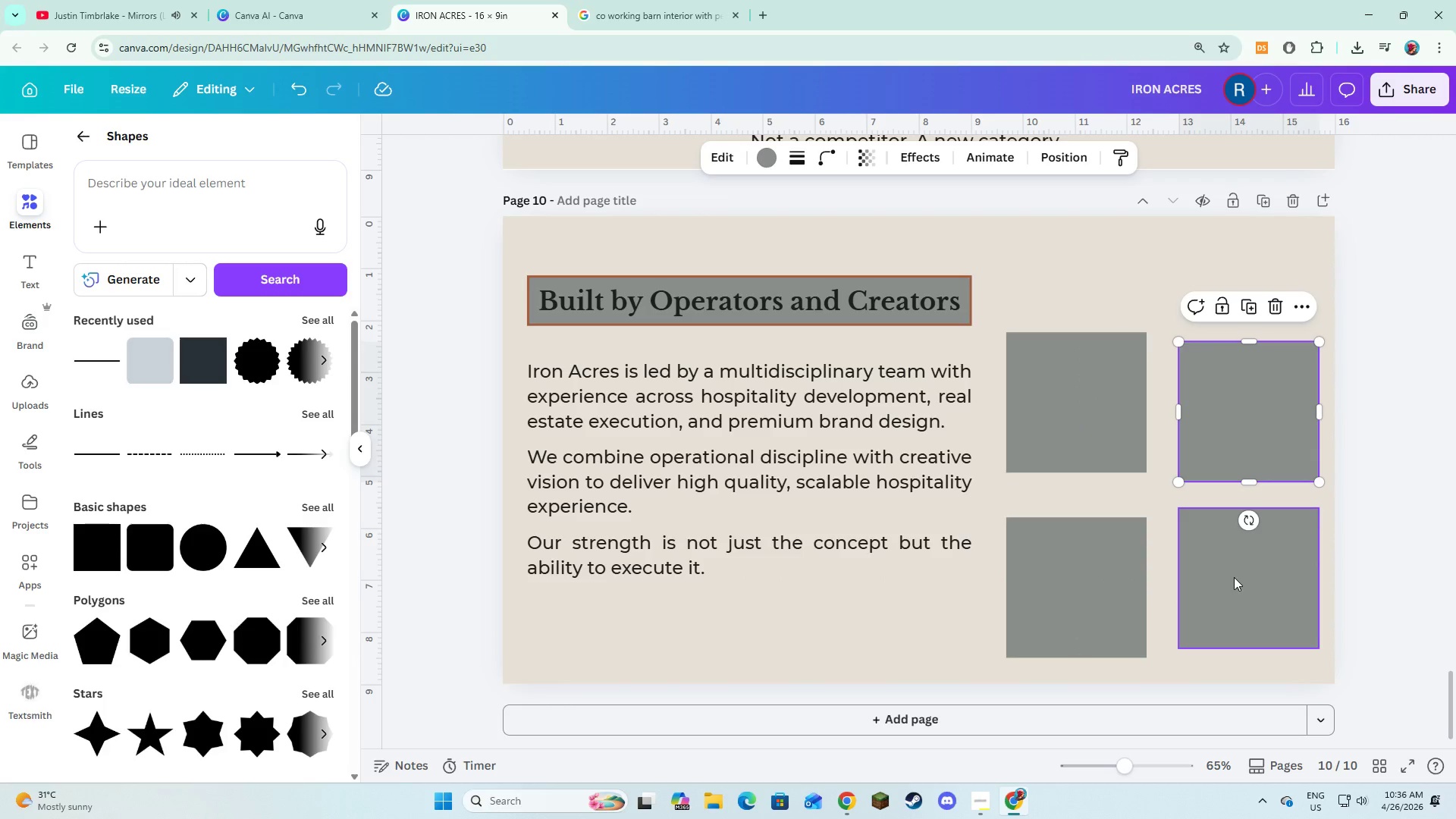 
left_click_drag(start_coordinate=[1234, 577], to_coordinate=[1235, 588])
 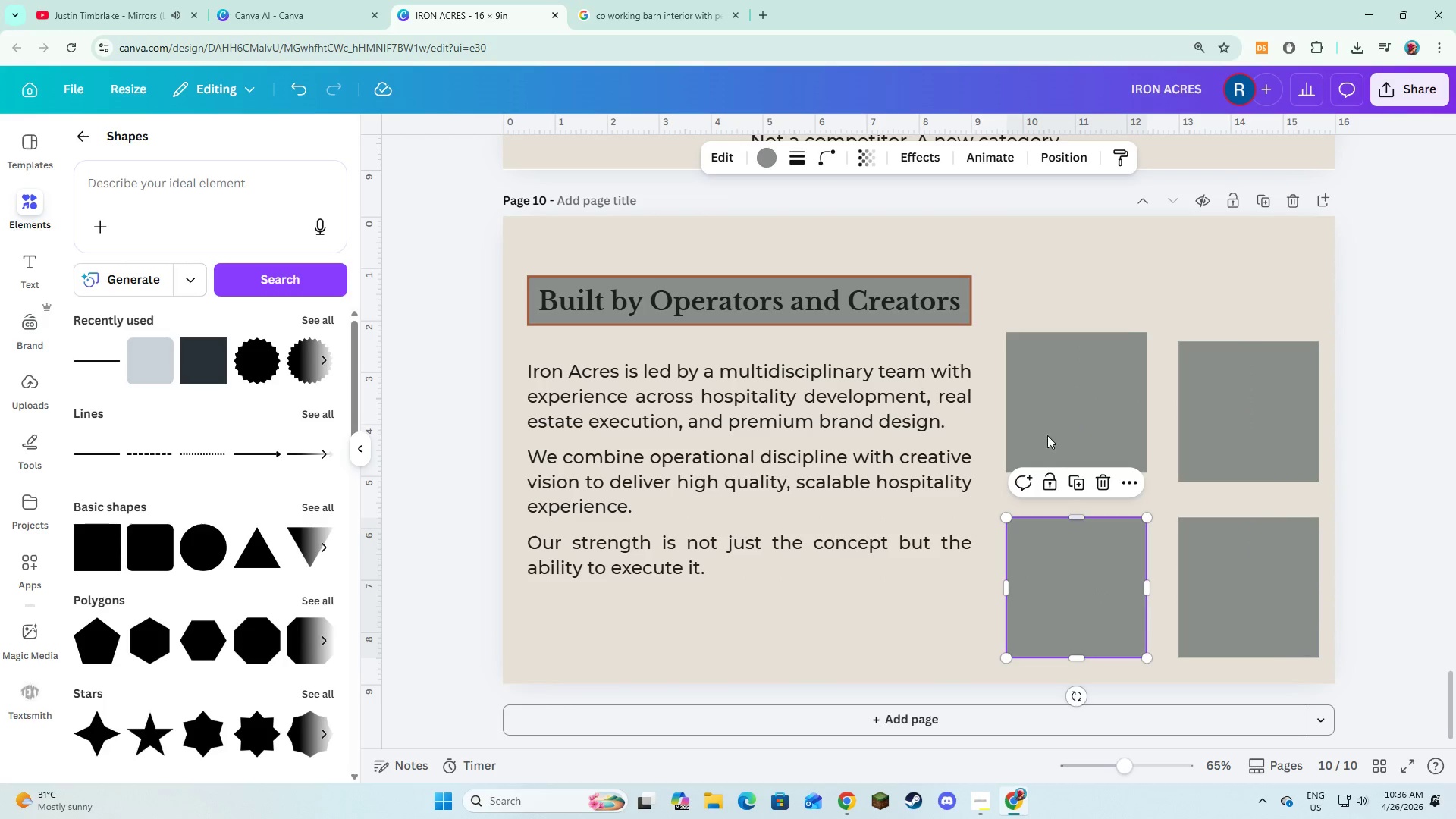 
left_click([1051, 393])
 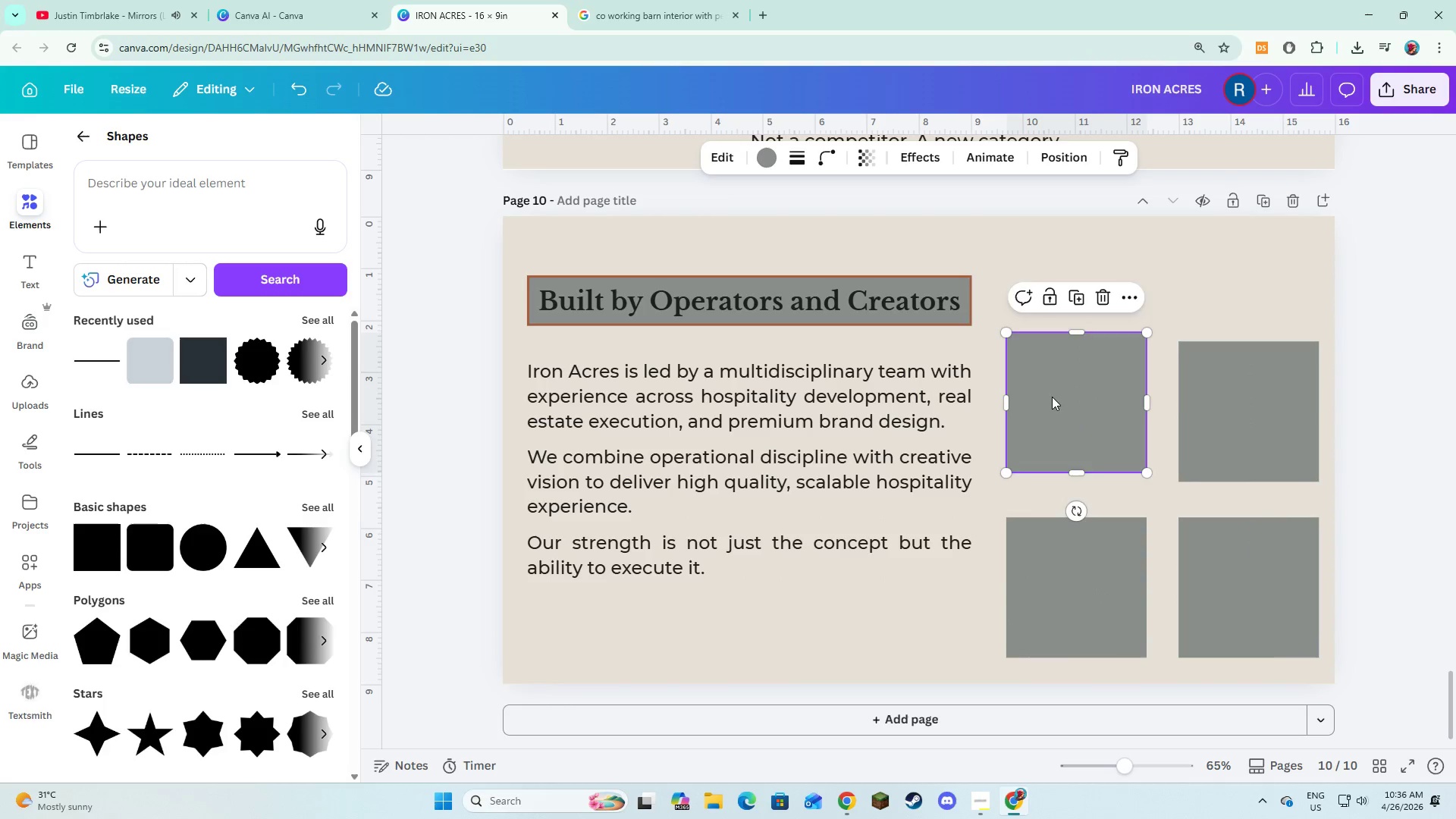 
left_click_drag(start_coordinate=[1052, 396], to_coordinate=[1052, 406])
 